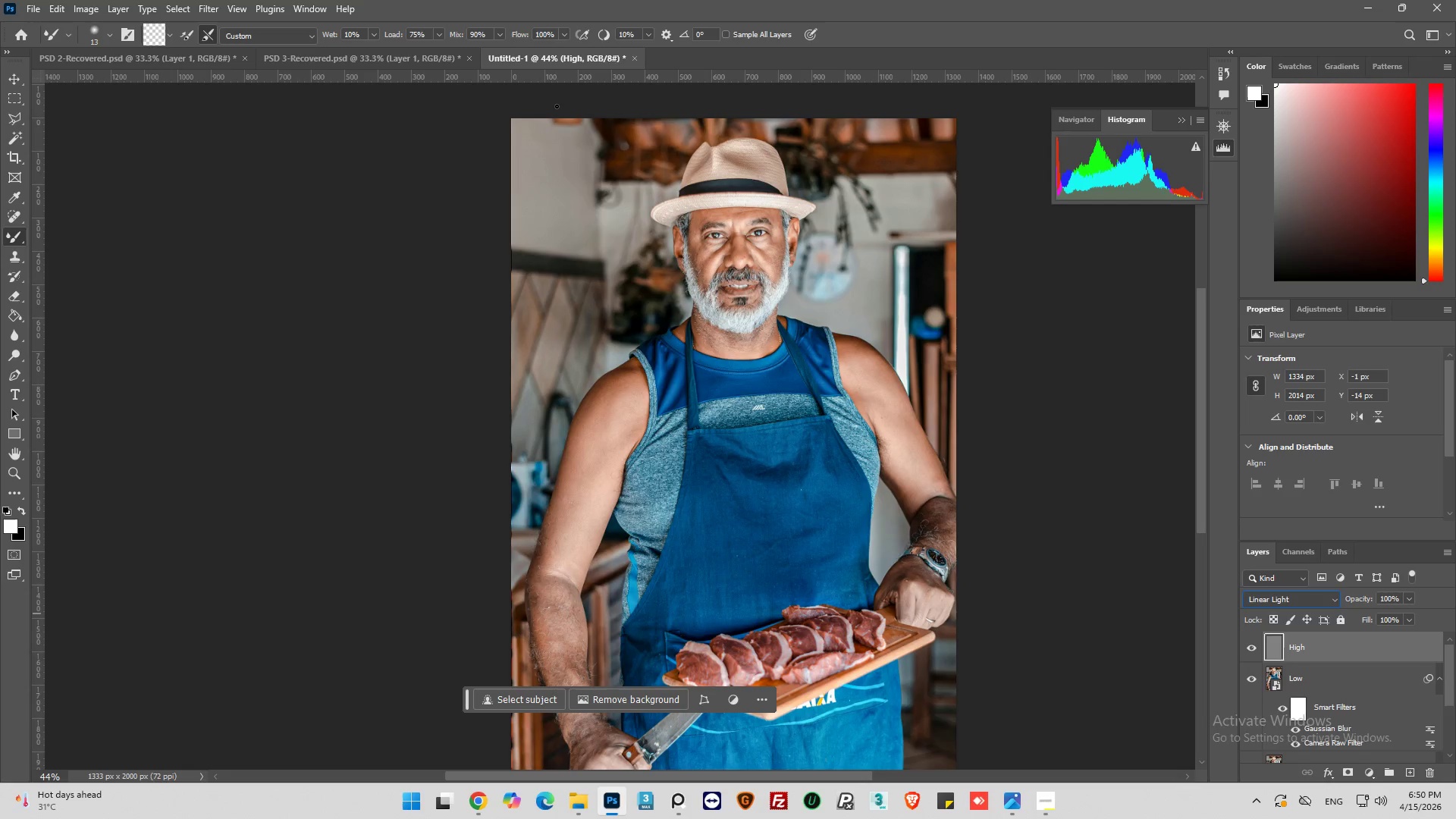 
hold_key(key=AltLeft, duration=0.75)
 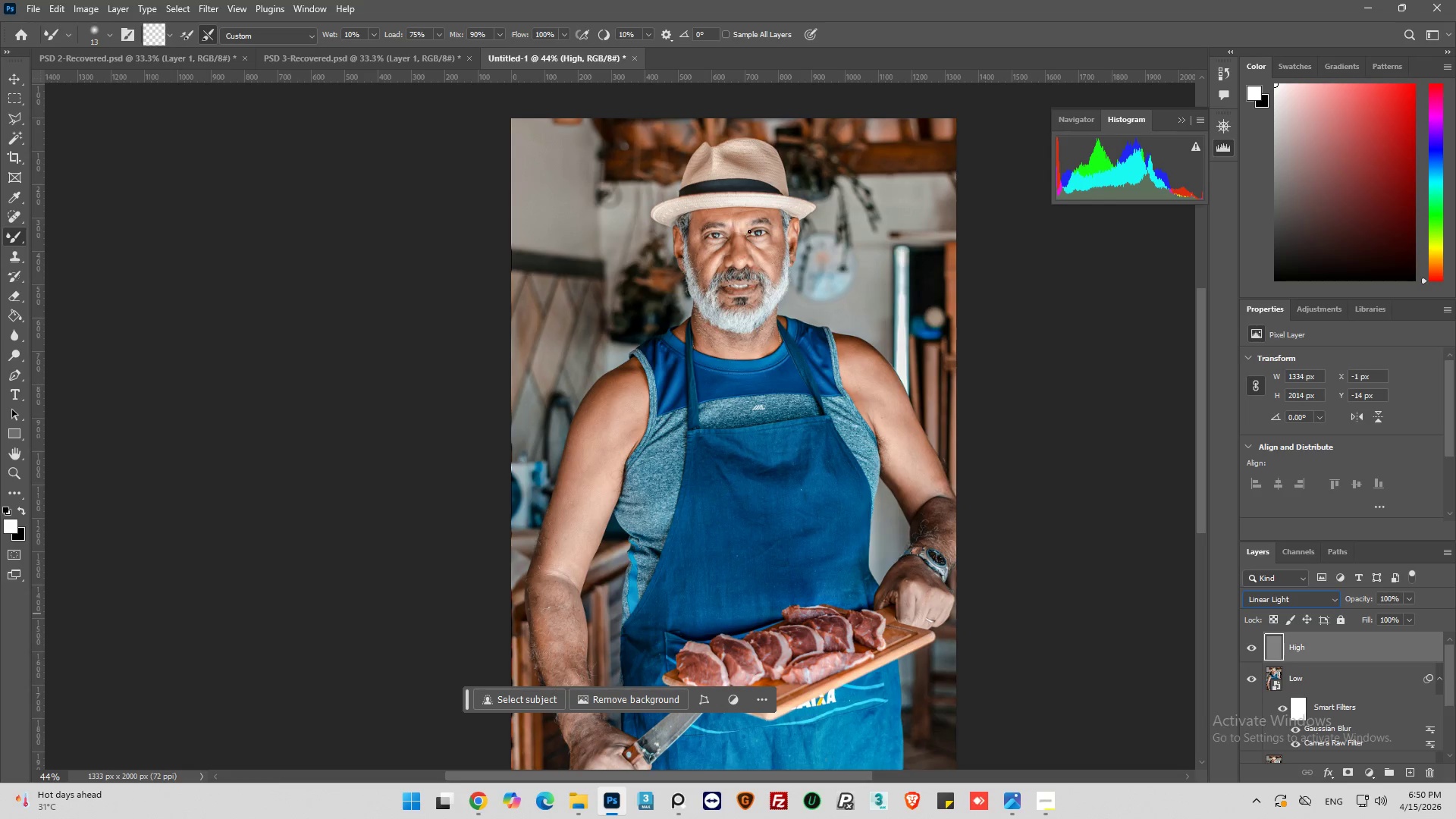 
key(Alt+AltLeft)
 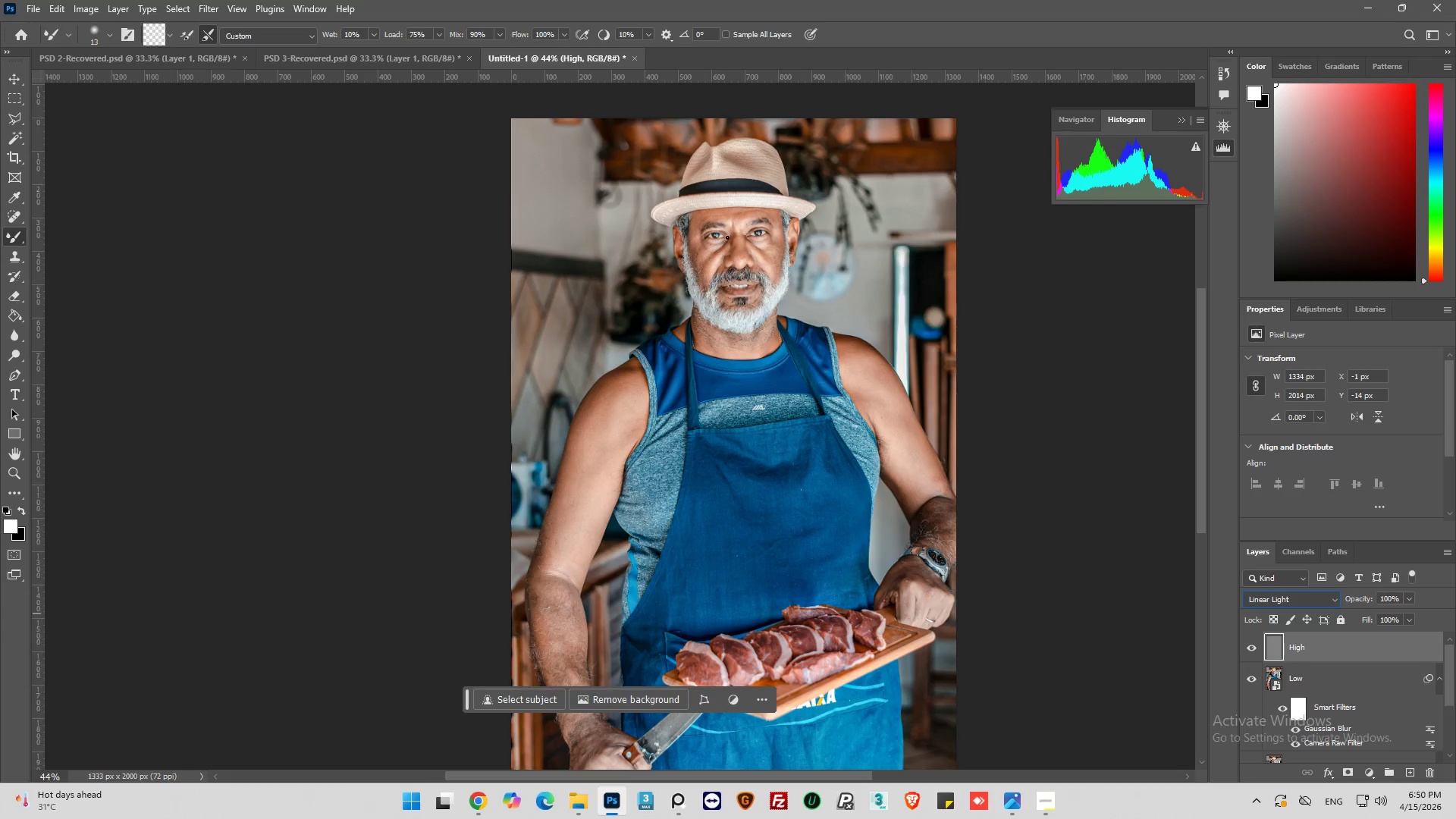 
key(Alt+AltLeft)
 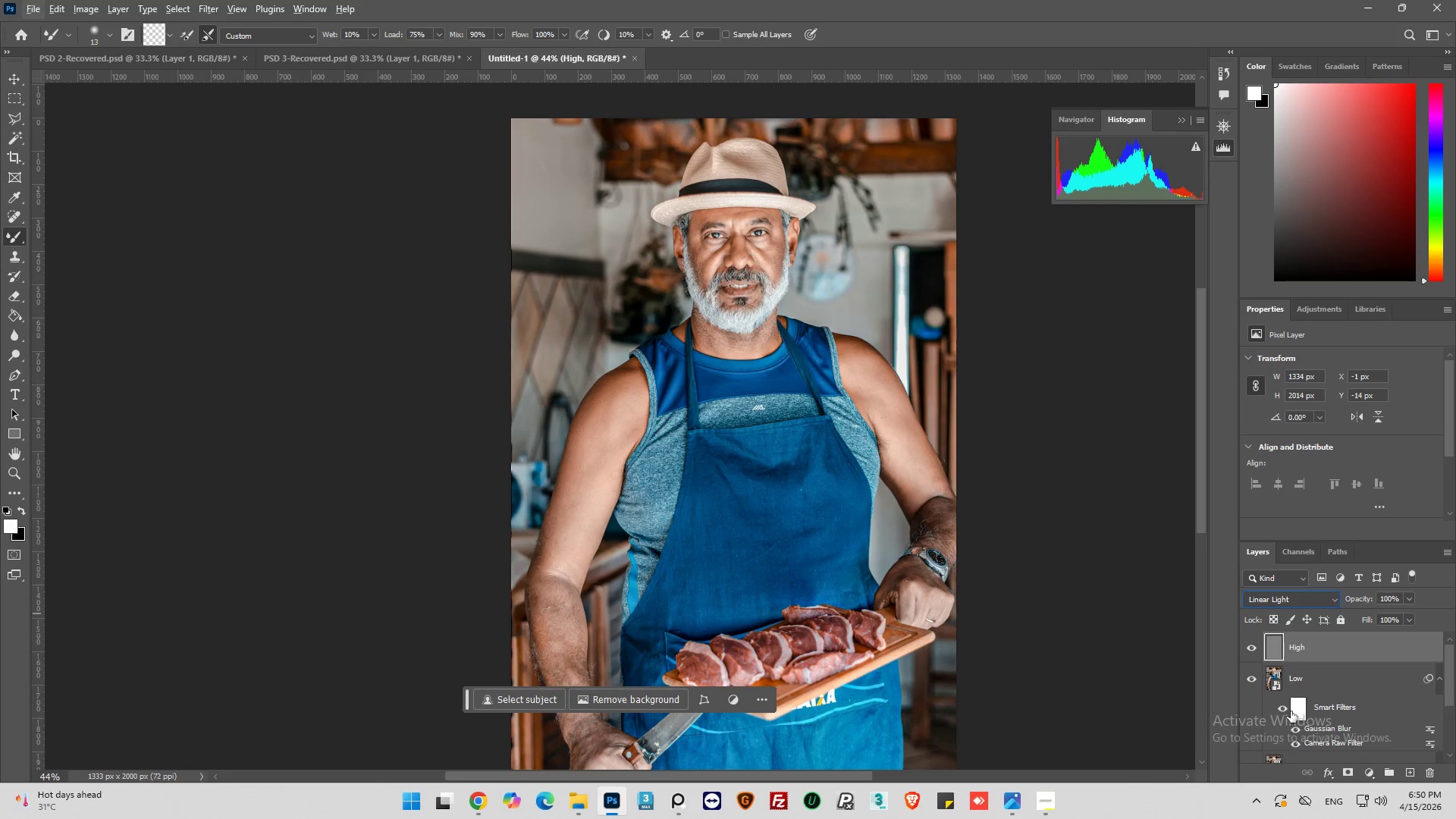 
scroll: coordinate [724, 234], scroll_direction: up, amount: 19.0
 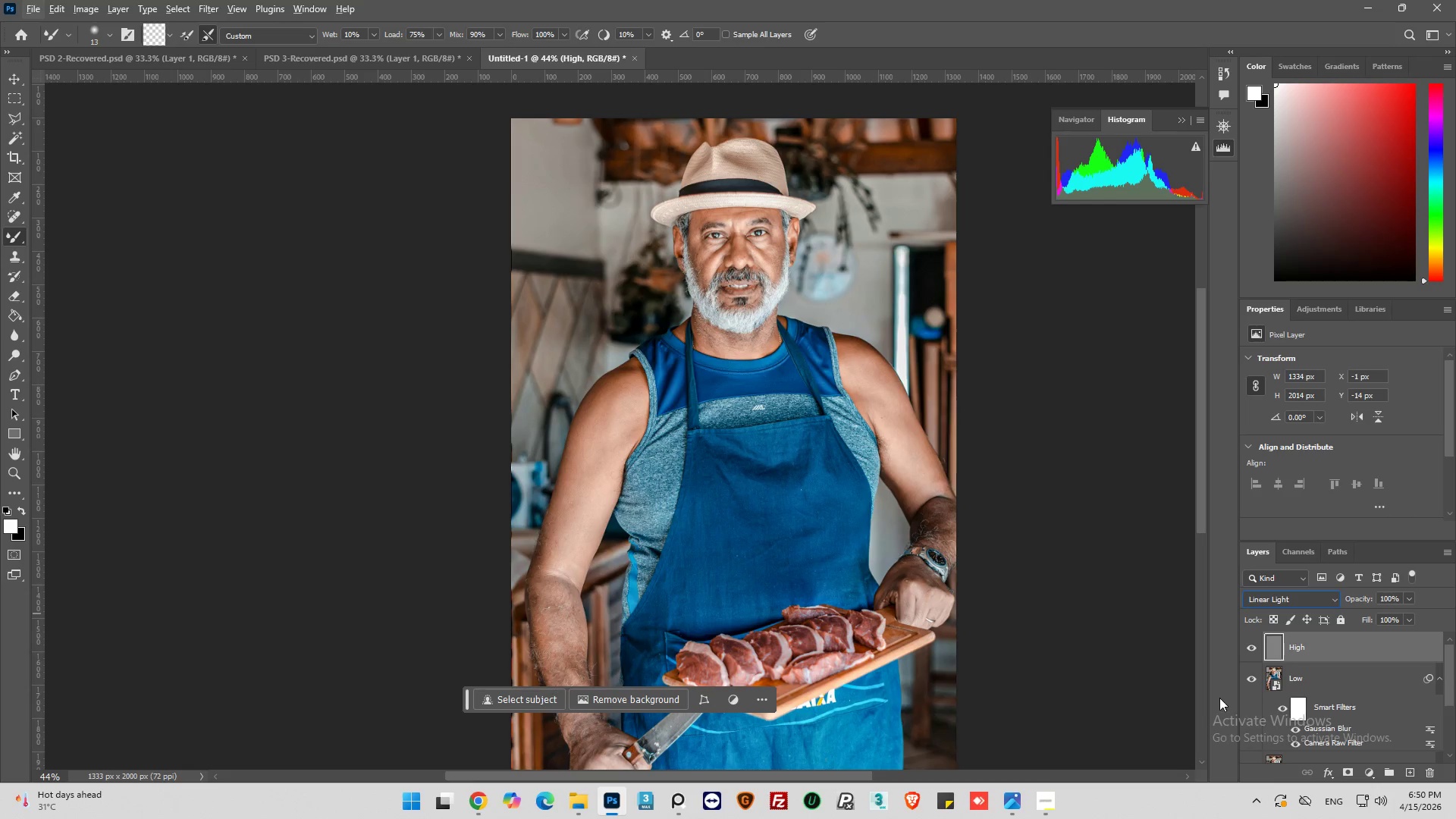 
left_click([1277, 677])
 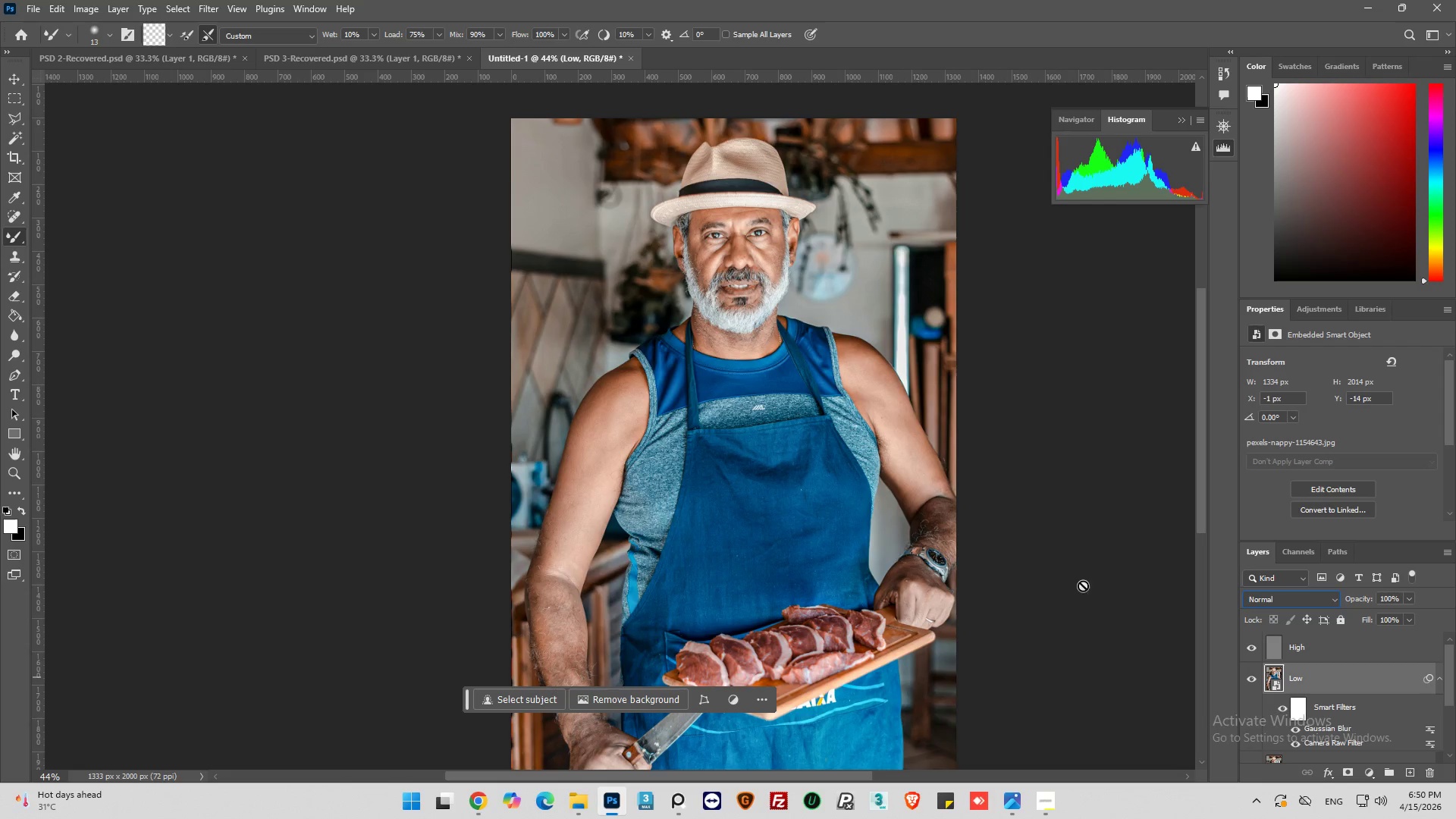 
hold_key(key=AltLeft, duration=0.67)
 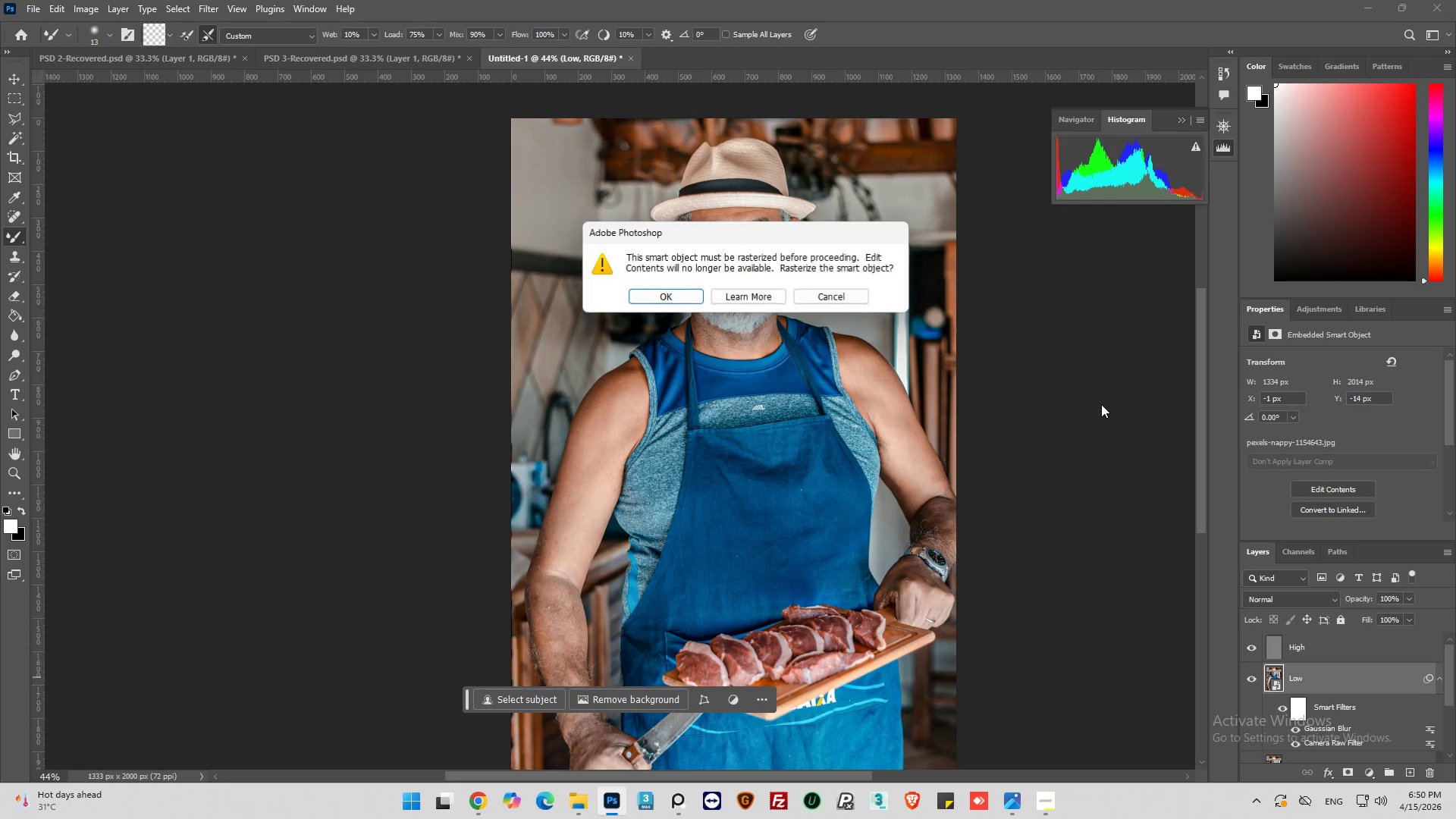 
left_click([1101, 404])
 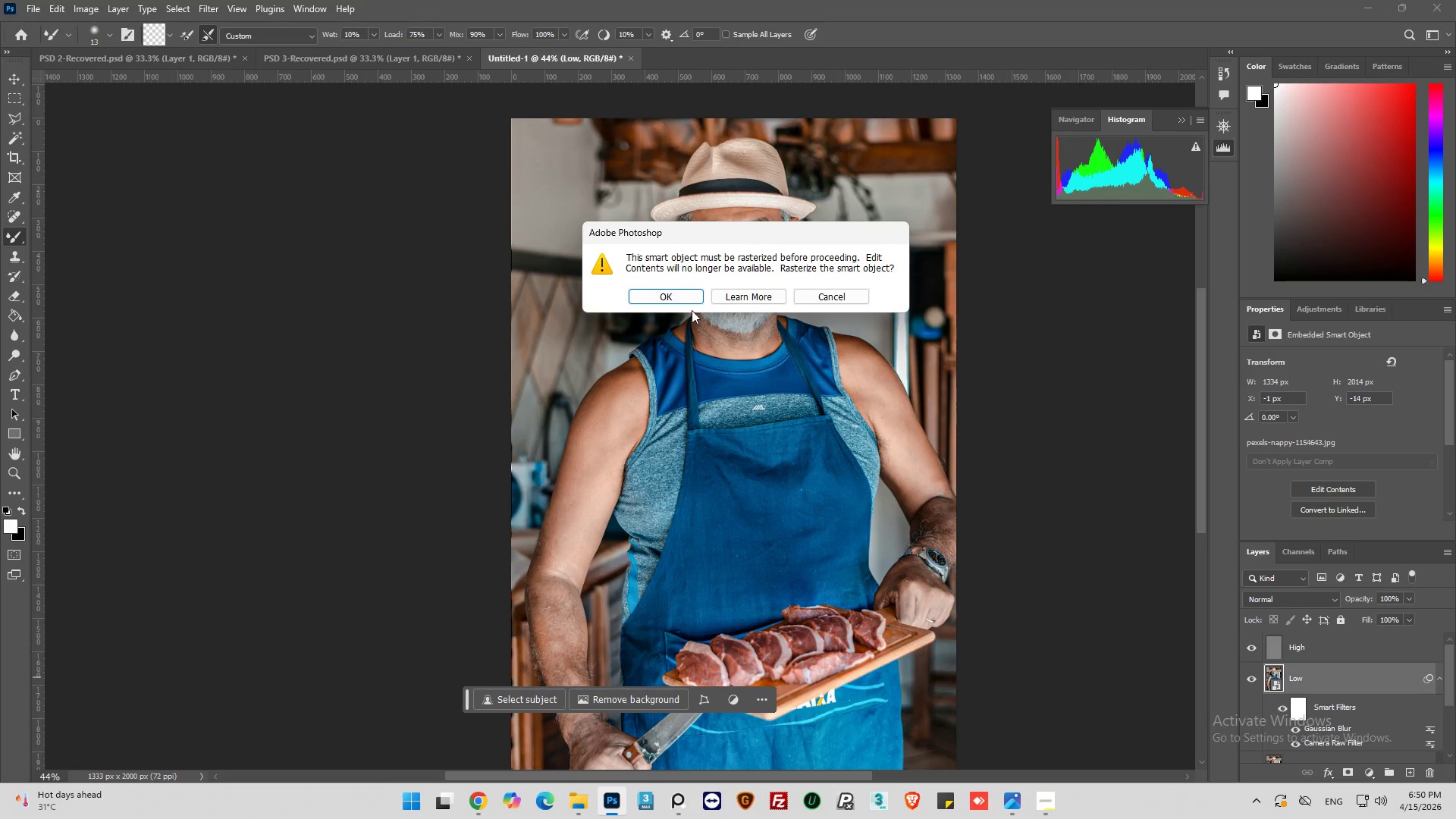 
scroll: coordinate [789, 237], scroll_direction: up, amount: 11.0
 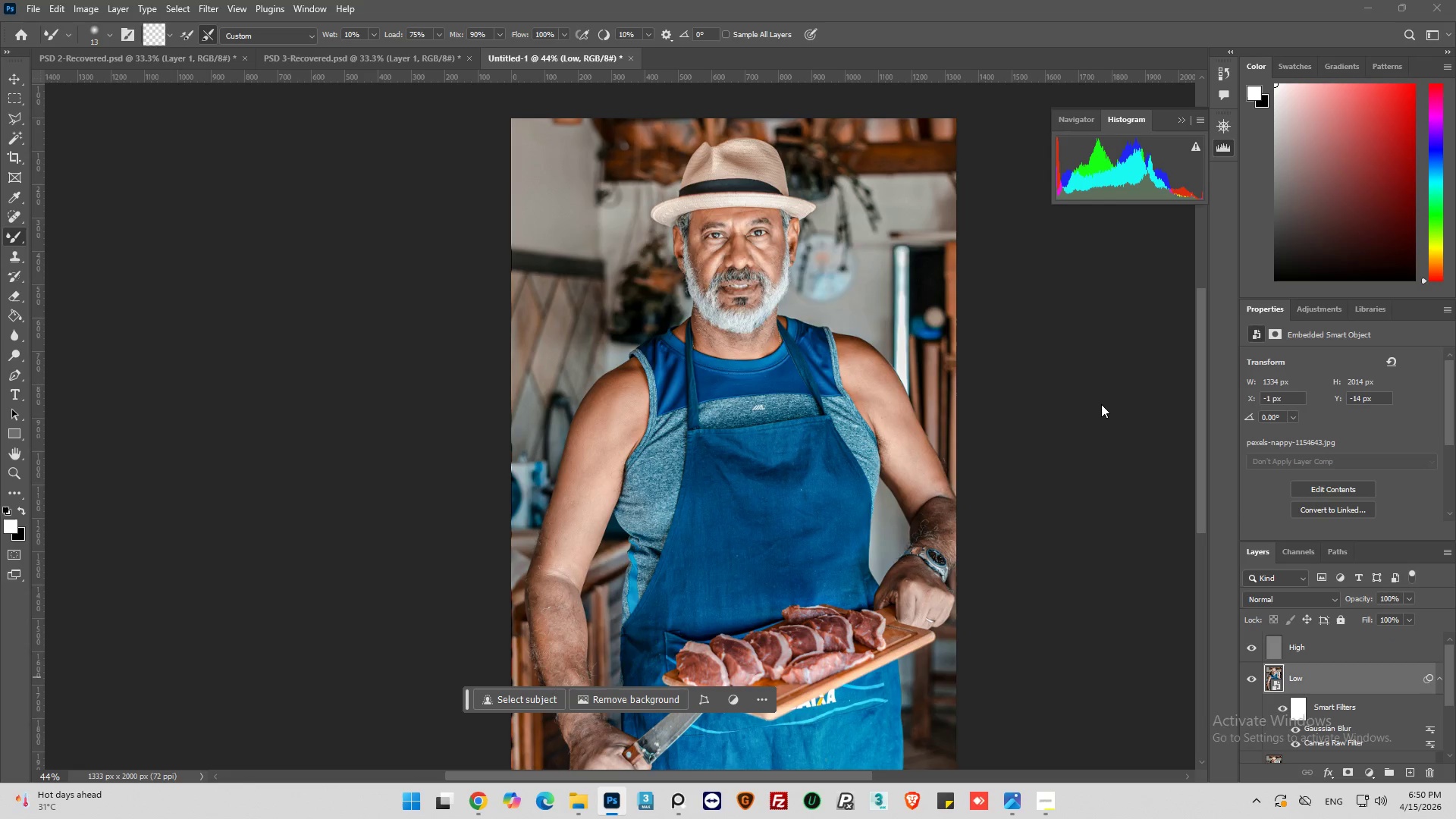 
left_click([683, 295])
 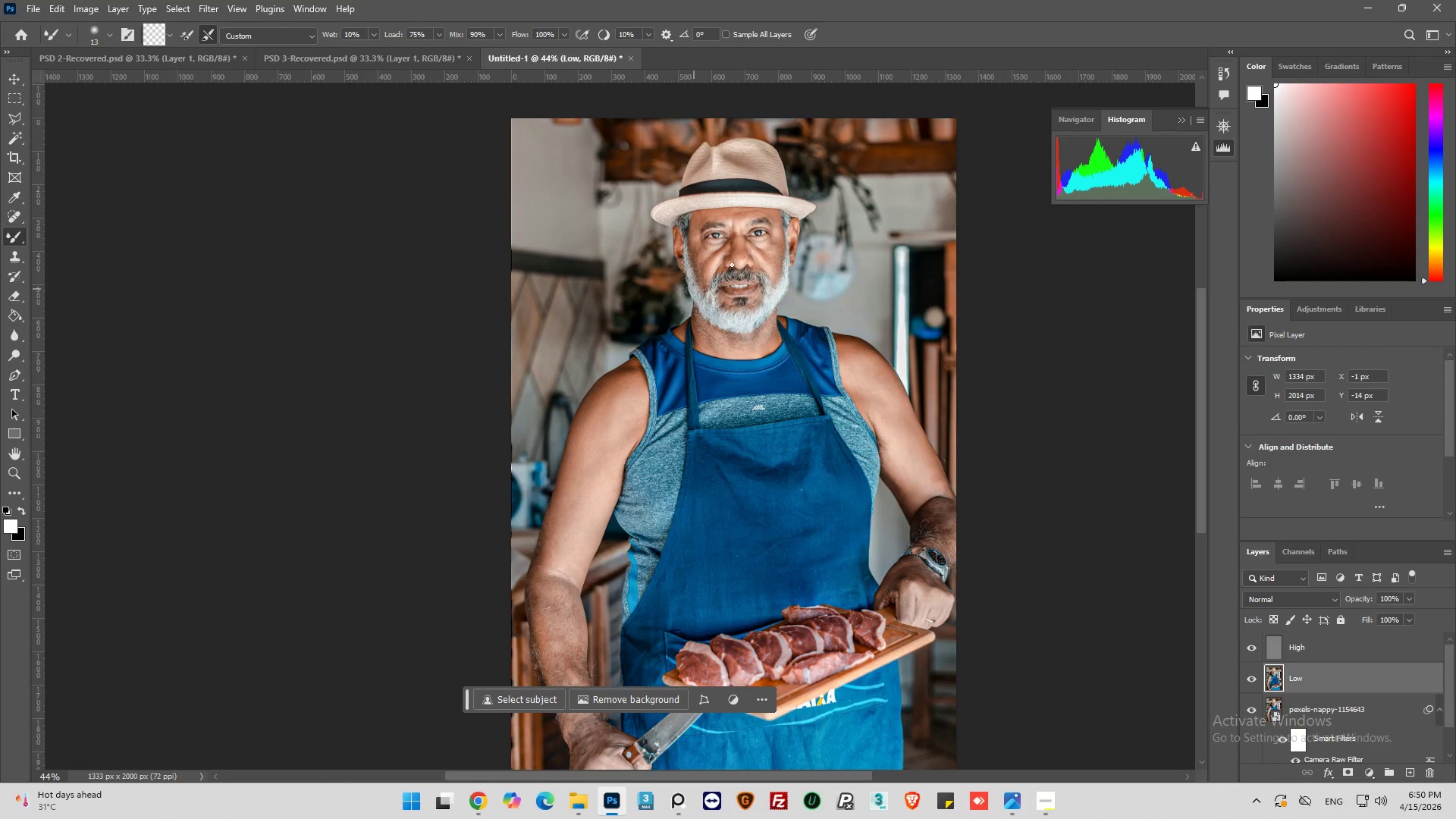 
hold_key(key=AltLeft, duration=0.7)
hold_key(key=AltLeft, duration=0.58)
scroll: coordinate [553, 312], scroll_direction: up, amount: 24.0
 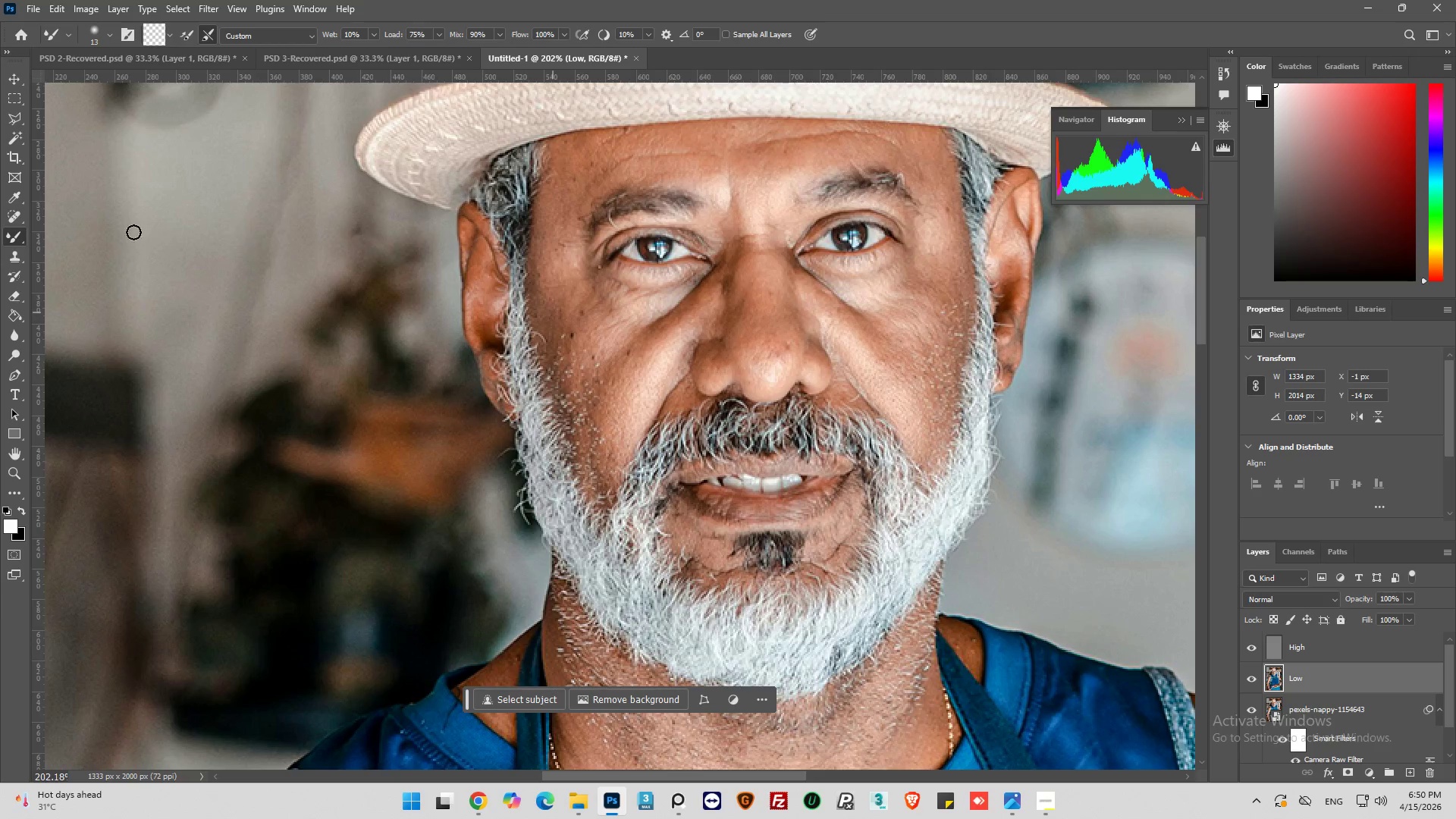 
left_click([108, 36])
 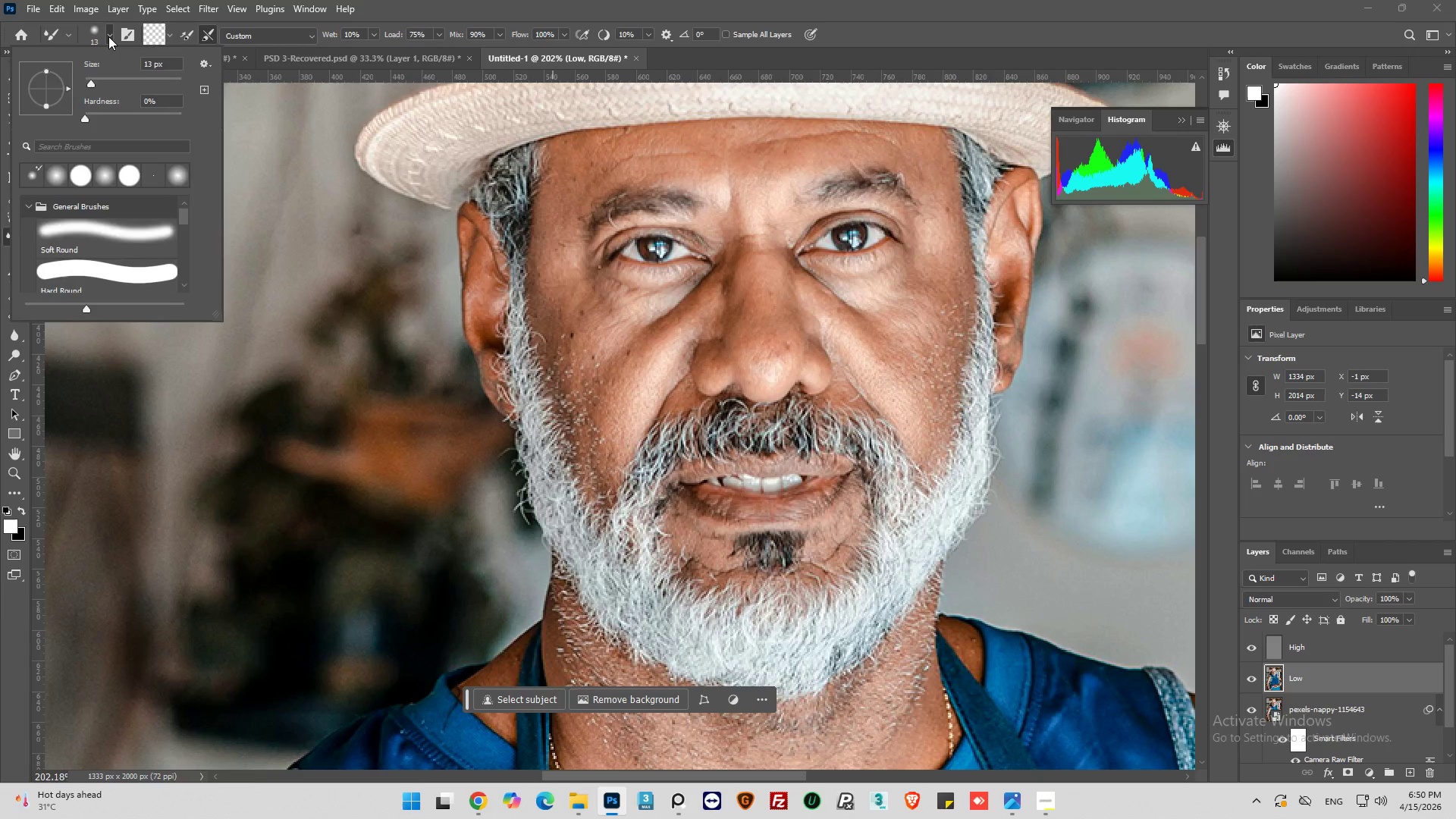 
left_click([108, 36])
 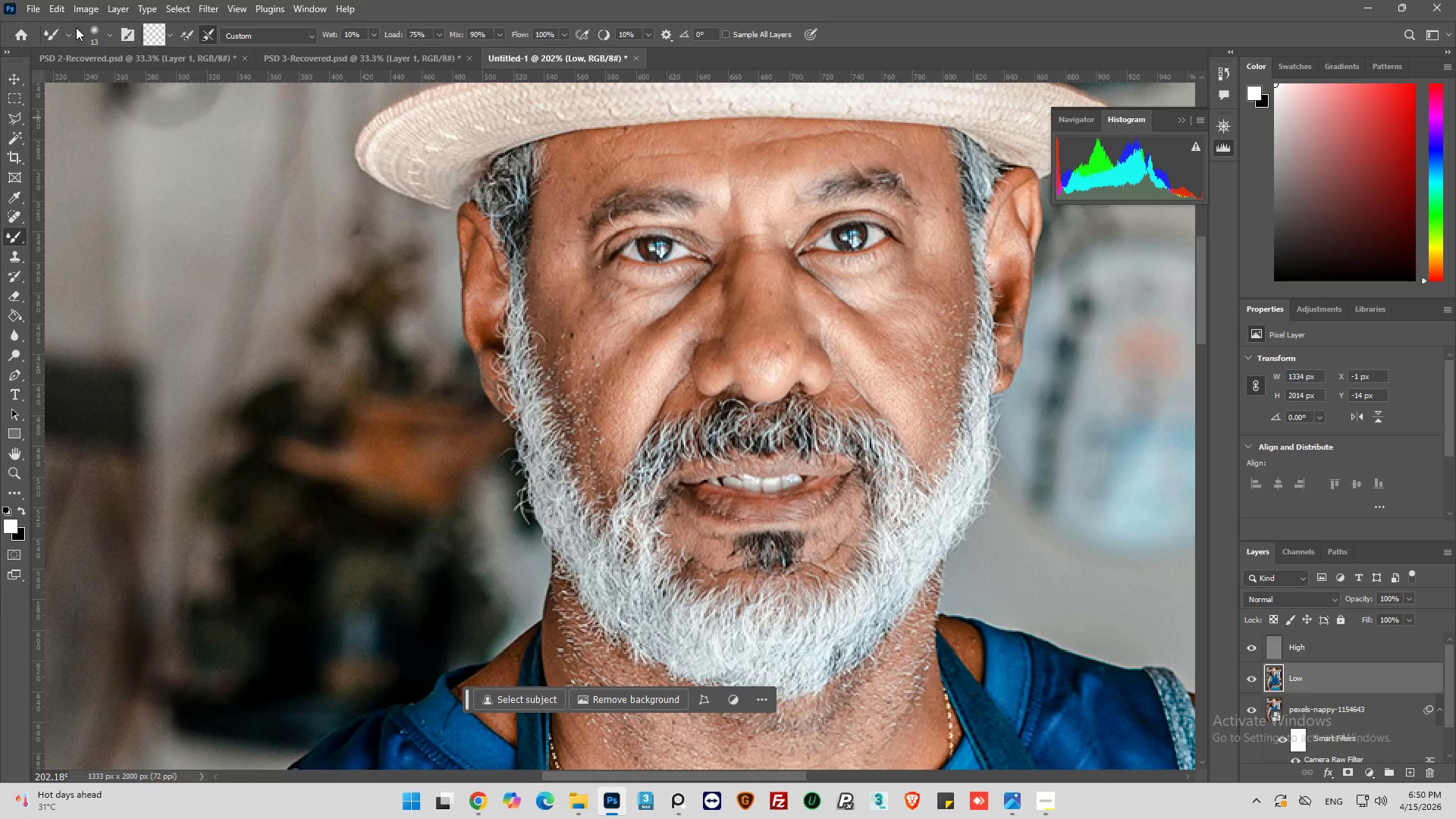 
left_click([107, 34])
 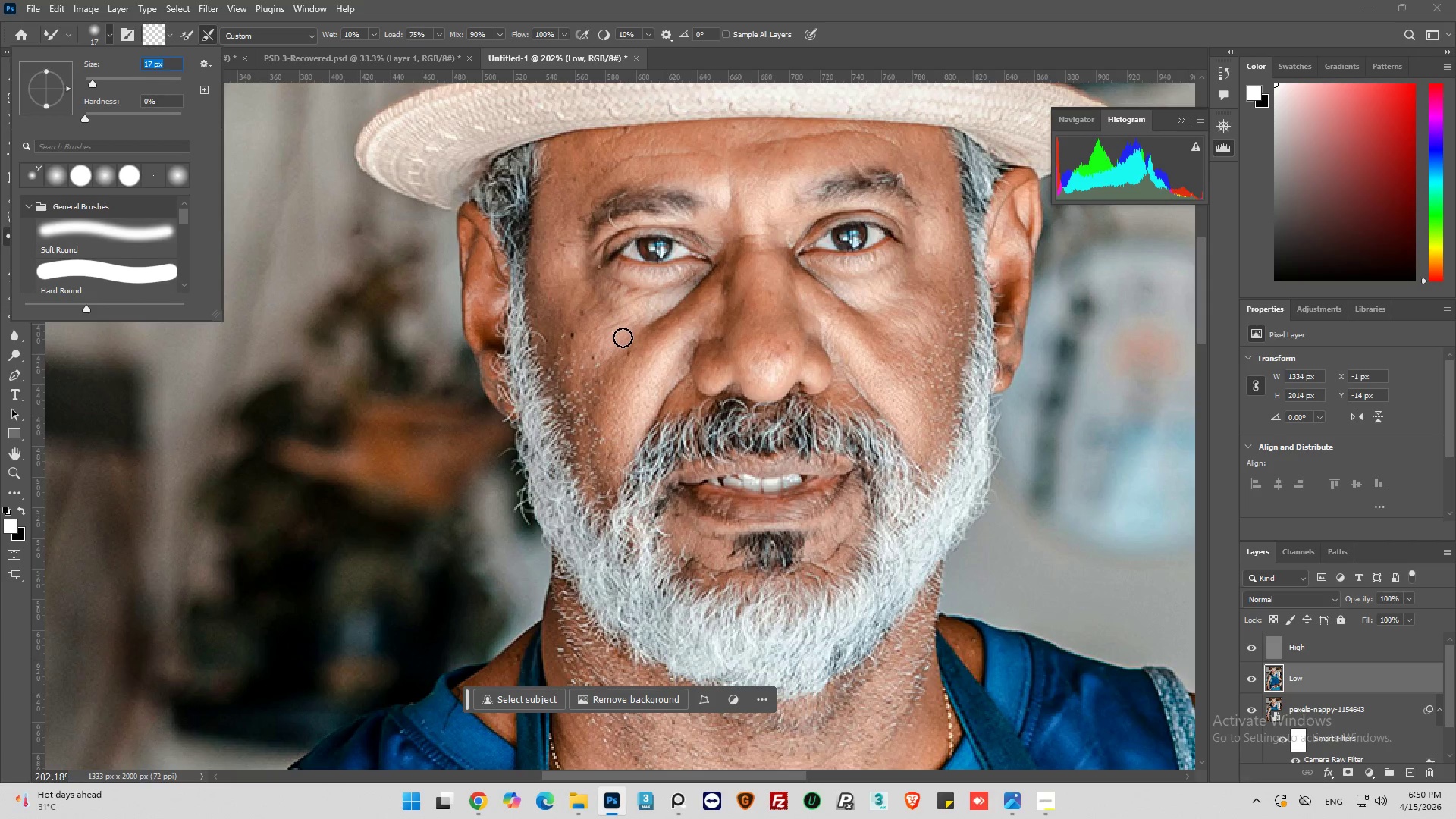 
left_click_drag(start_coordinate=[624, 382], to_coordinate=[669, 330])
 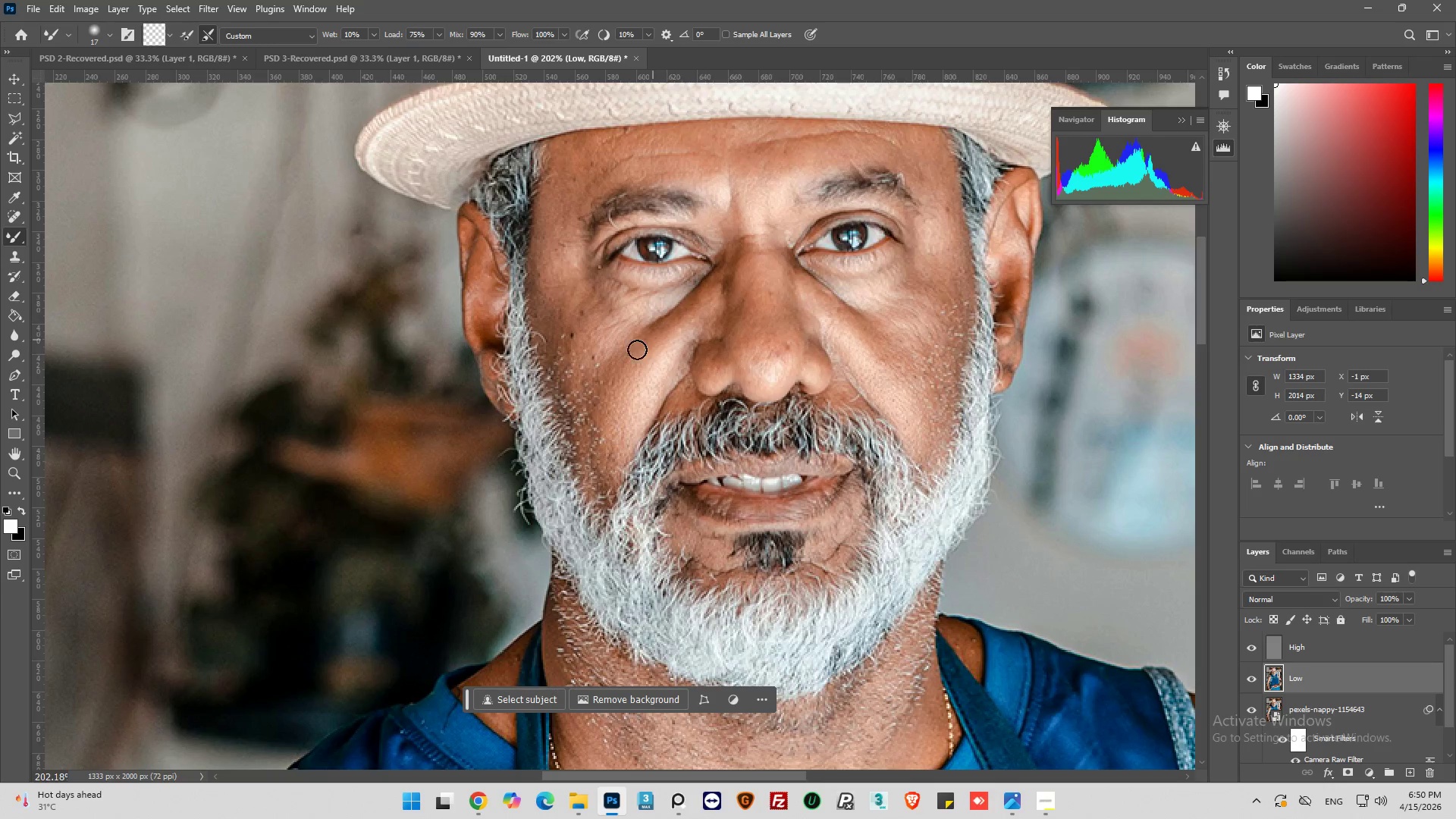 
left_click_drag(start_coordinate=[642, 347], to_coordinate=[701, 293])
 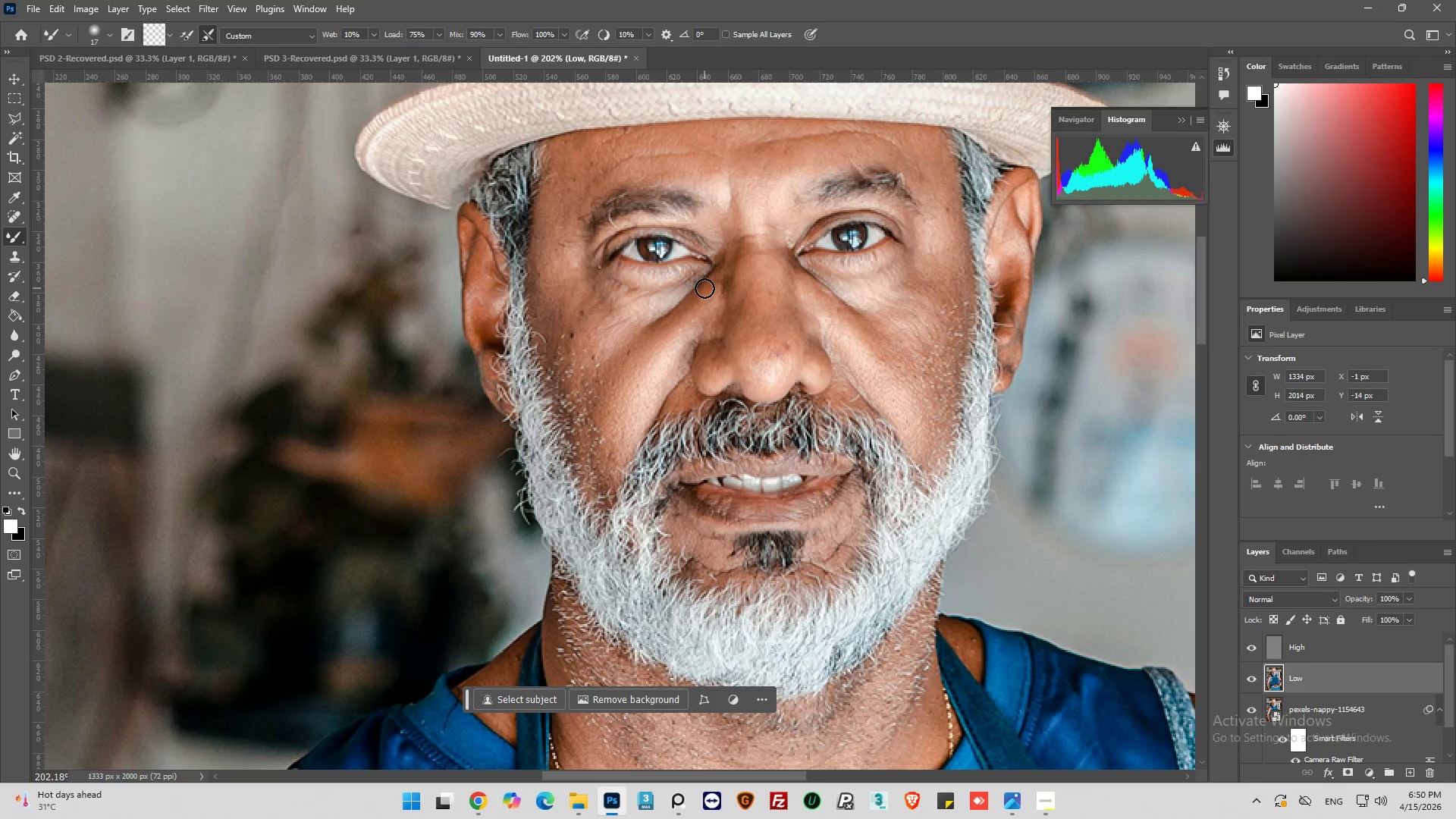 
left_click_drag(start_coordinate=[704, 288], to_coordinate=[621, 446])
 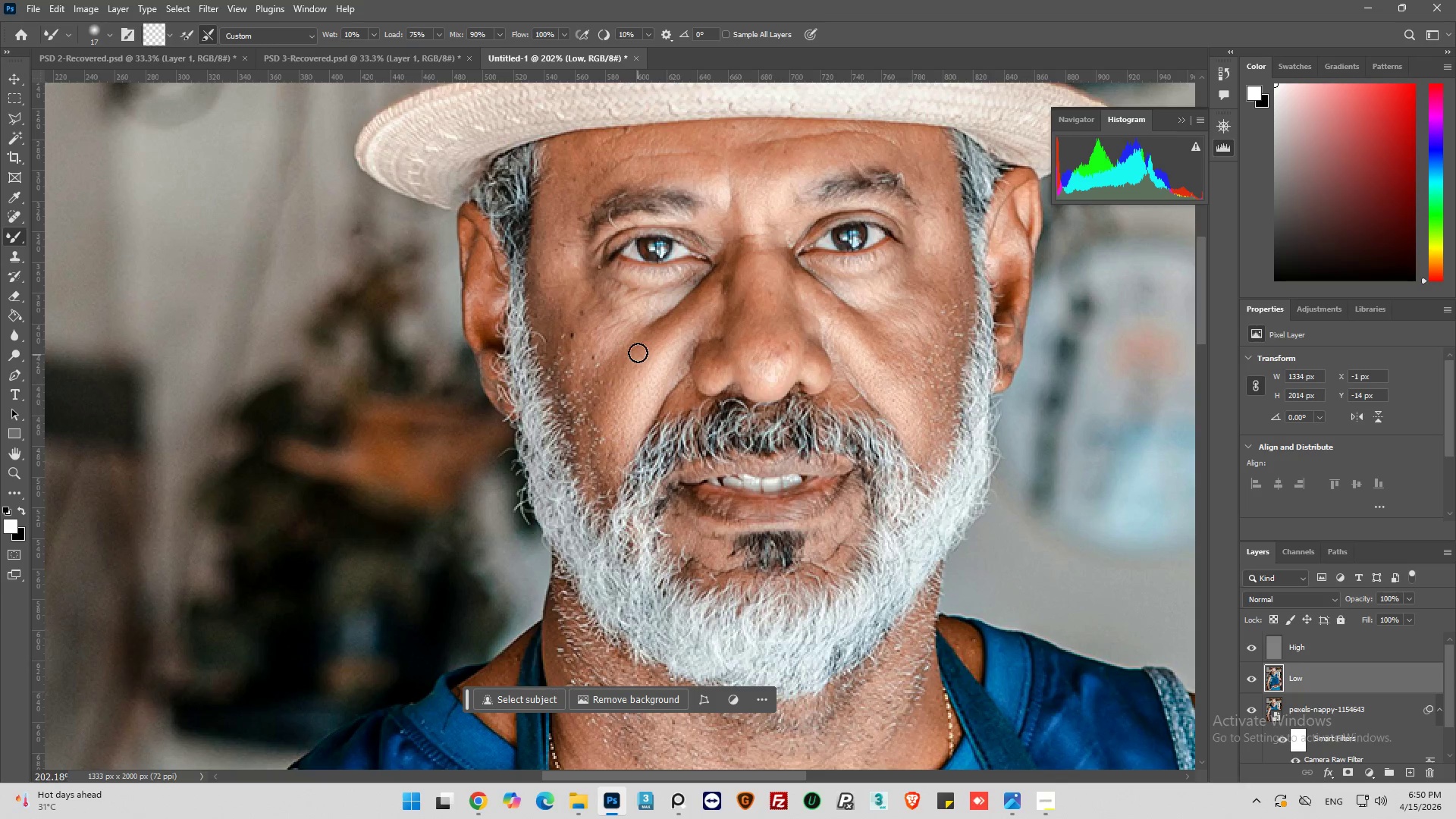 
left_click_drag(start_coordinate=[638, 353], to_coordinate=[576, 369])
 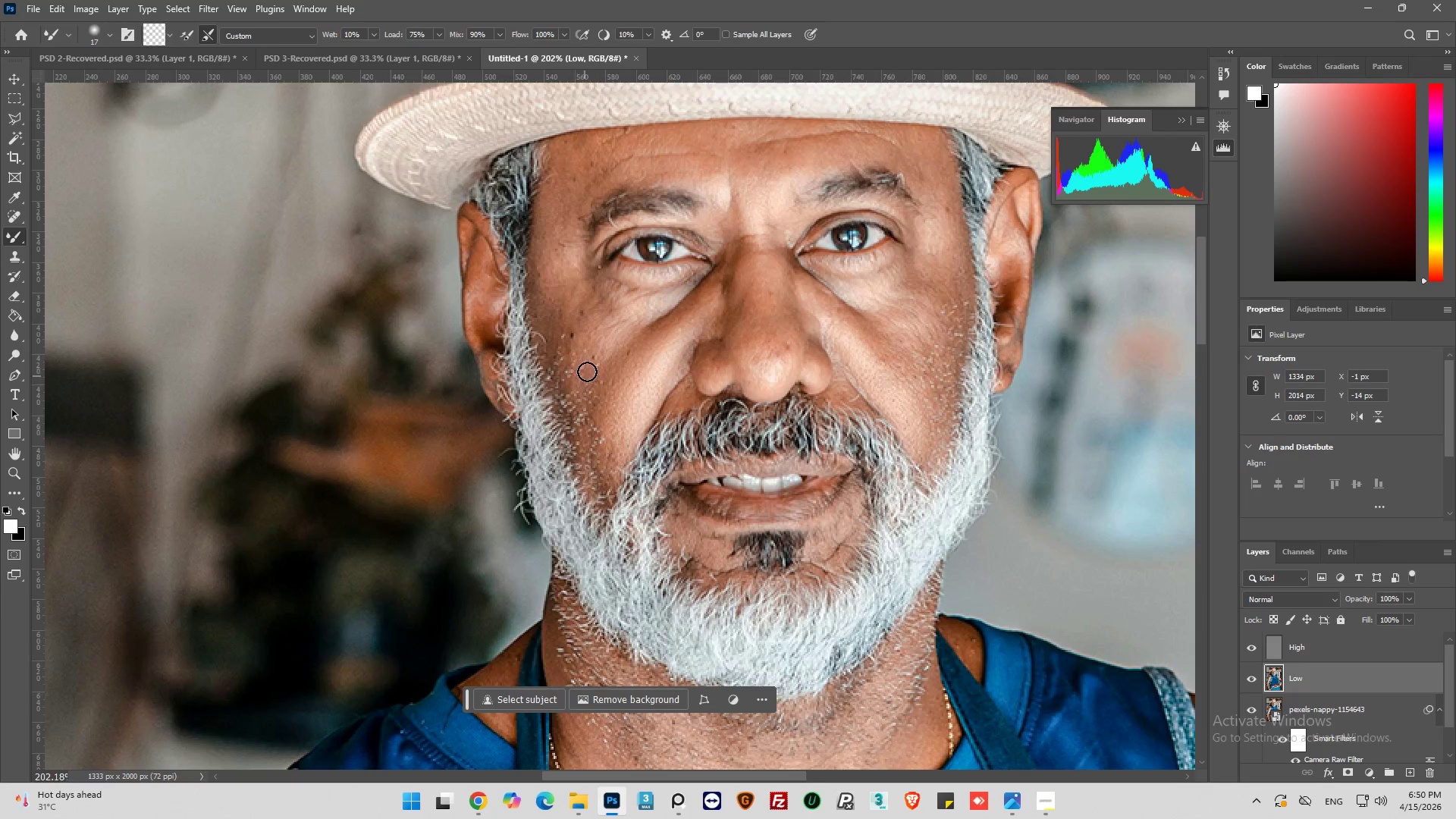 
left_click_drag(start_coordinate=[589, 368], to_coordinate=[571, 330])
 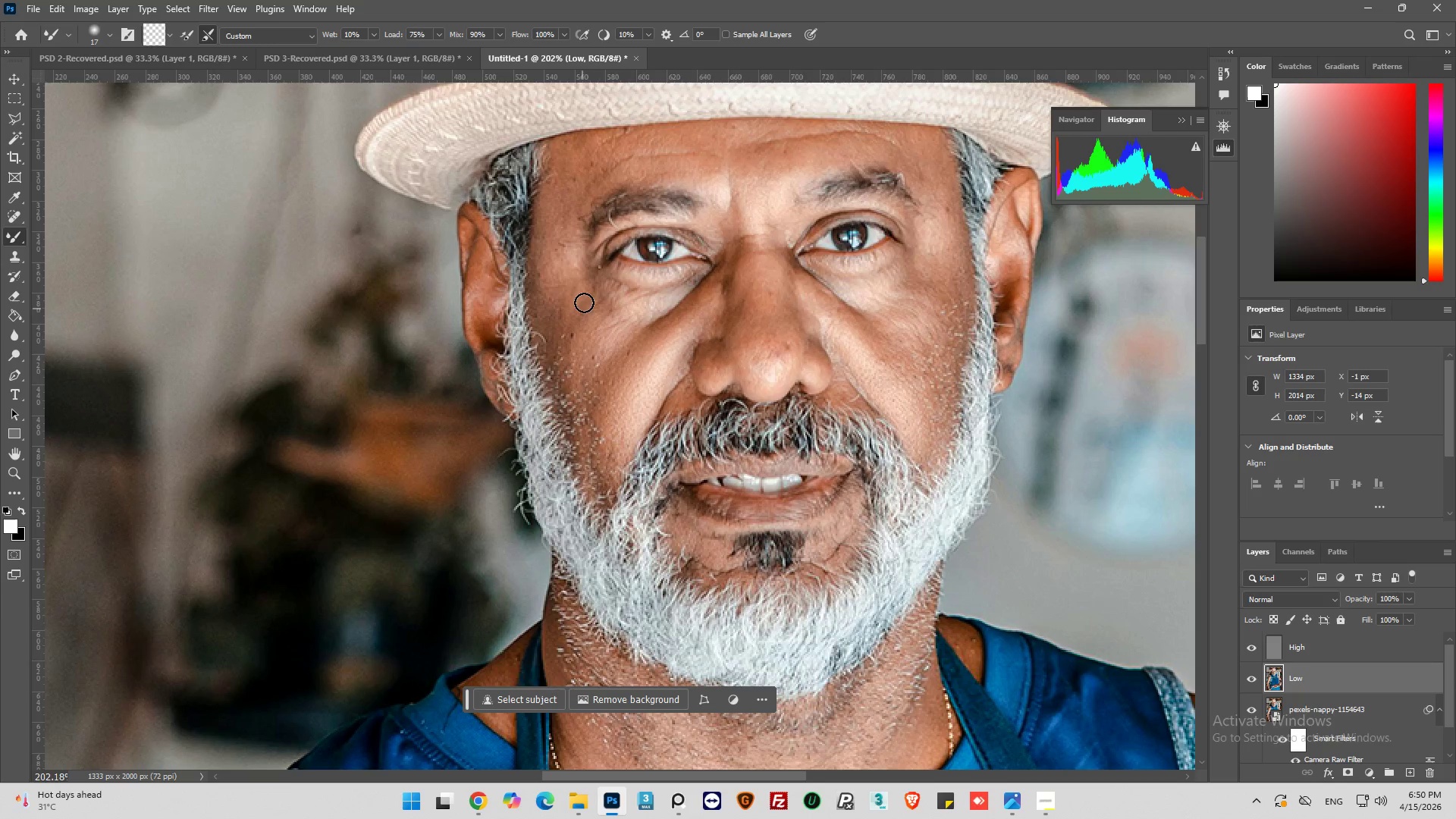 
left_click_drag(start_coordinate=[584, 303], to_coordinate=[588, 356])
 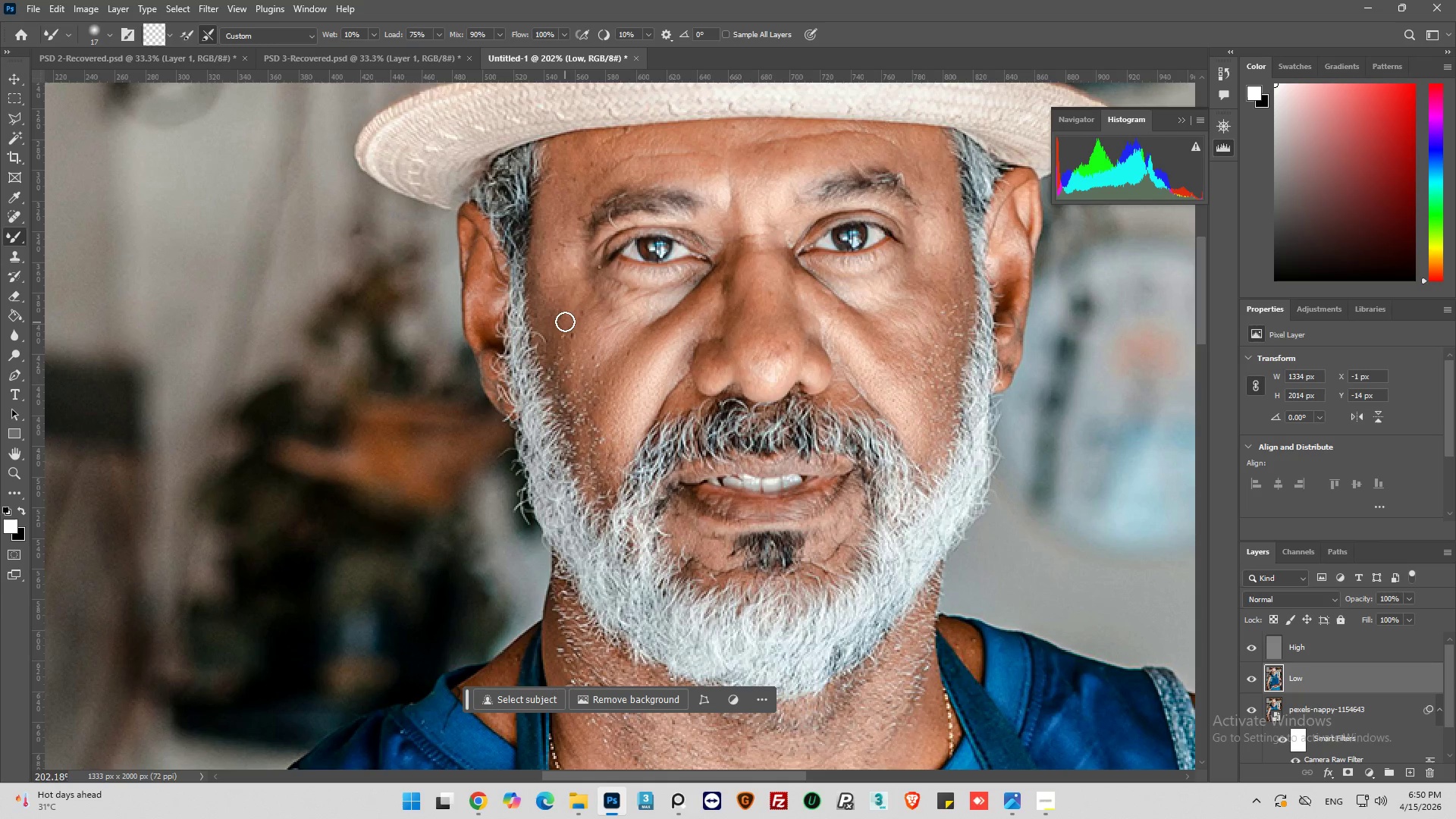 
left_click_drag(start_coordinate=[565, 322], to_coordinate=[595, 357])
 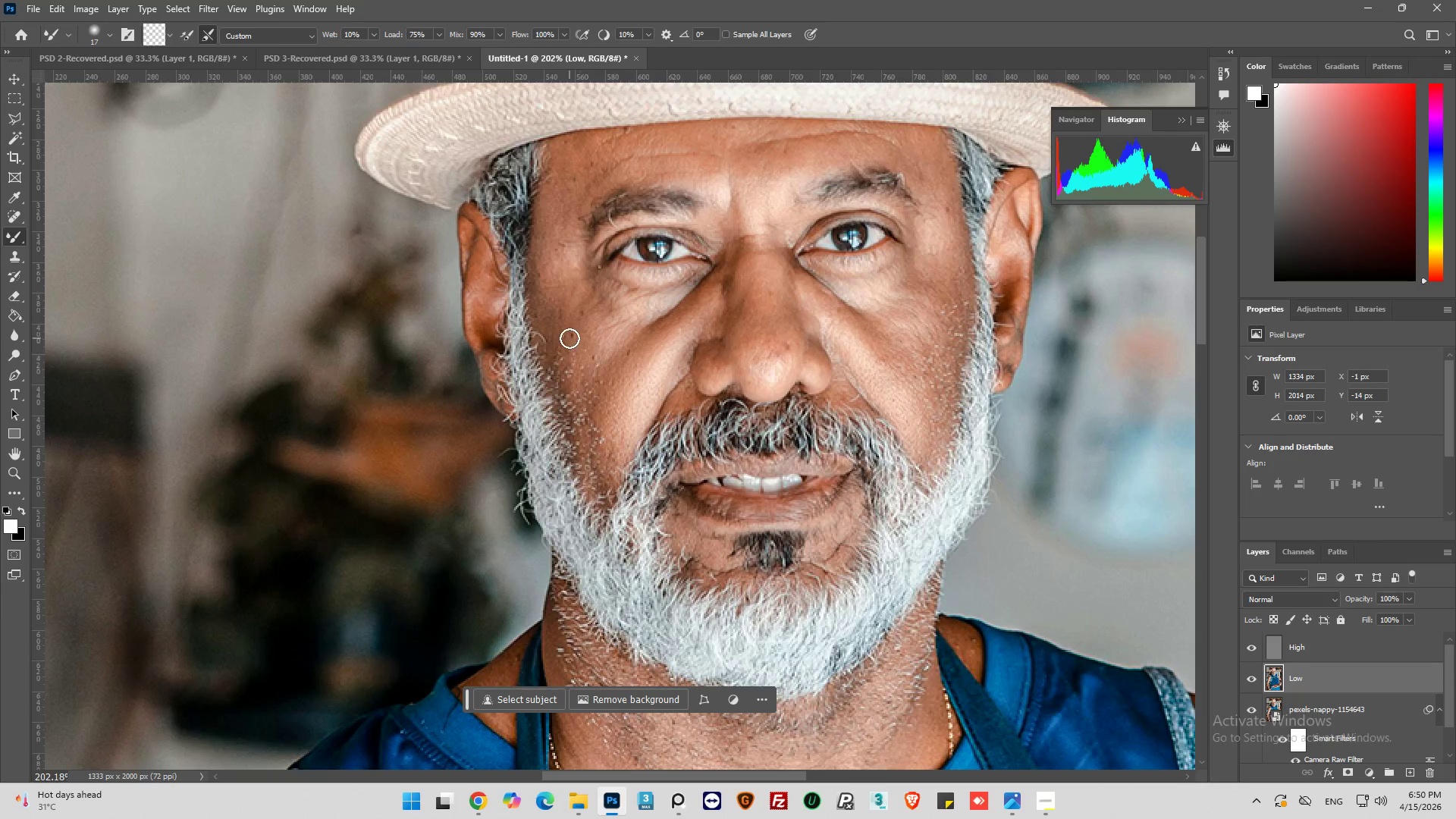 
left_click_drag(start_coordinate=[570, 338], to_coordinate=[642, 328])
 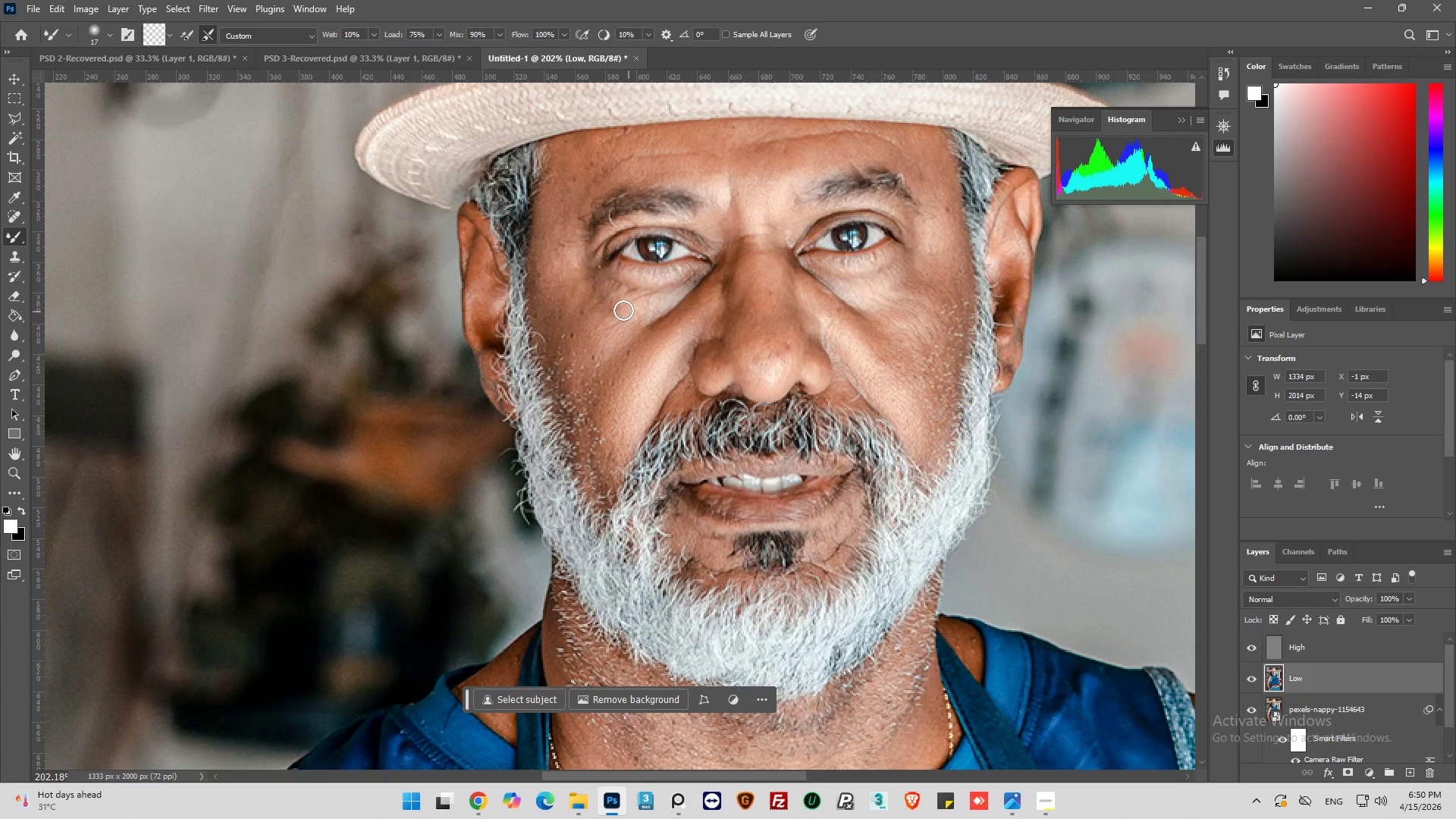 
left_click_drag(start_coordinate=[623, 310], to_coordinate=[538, 293])
 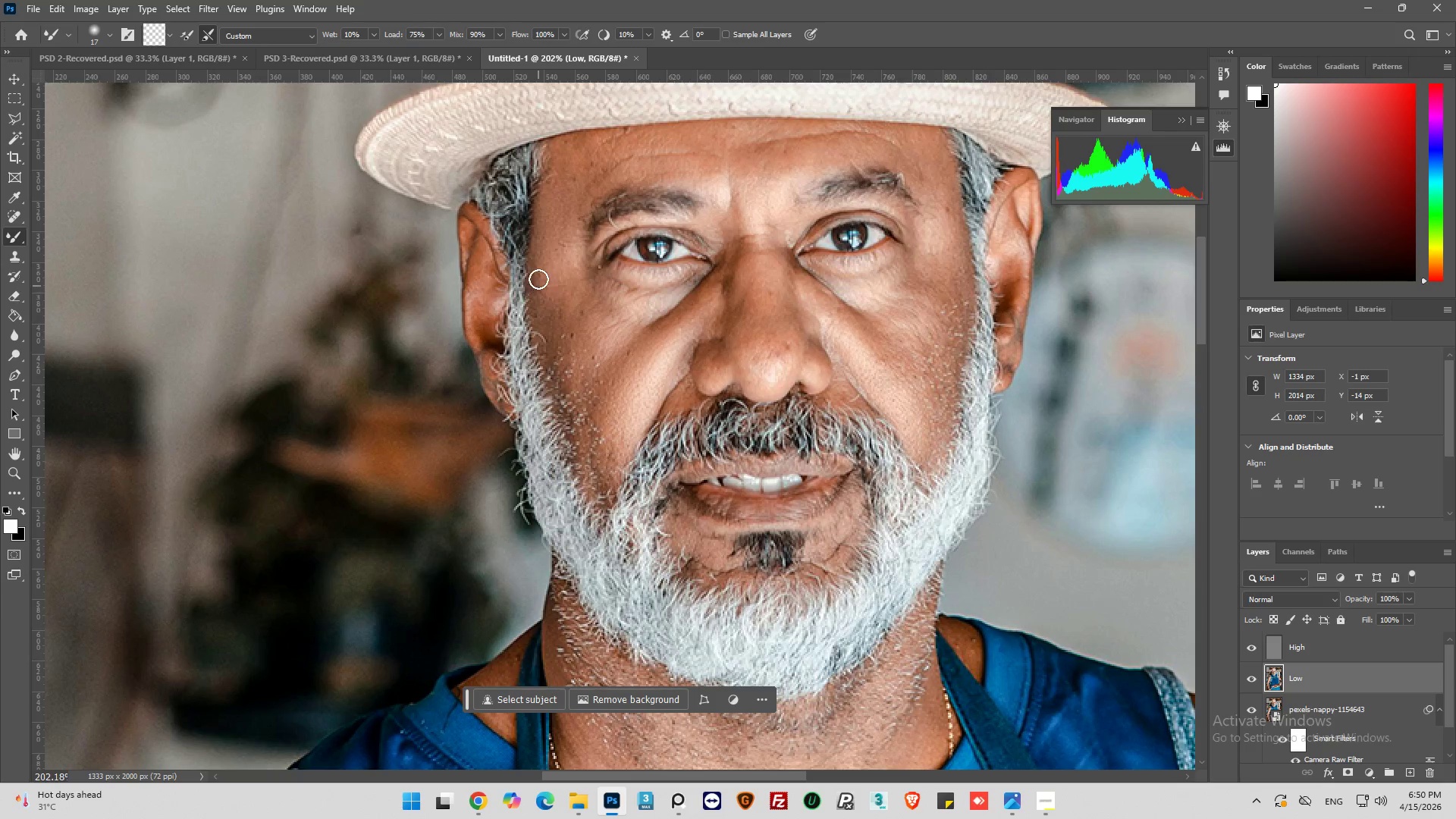 
left_click_drag(start_coordinate=[538, 279], to_coordinate=[576, 331])
 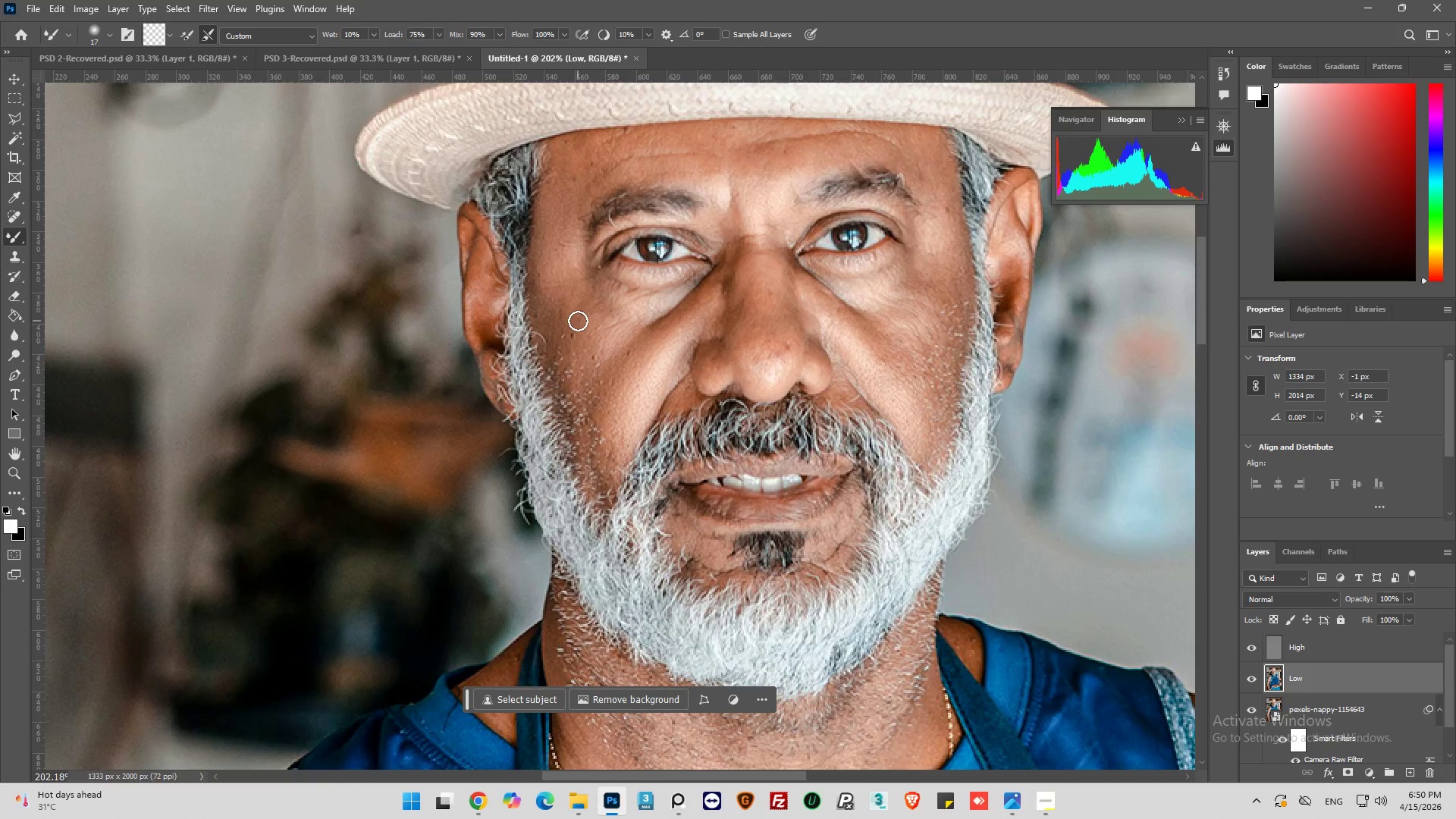 
left_click_drag(start_coordinate=[578, 321], to_coordinate=[568, 336])
 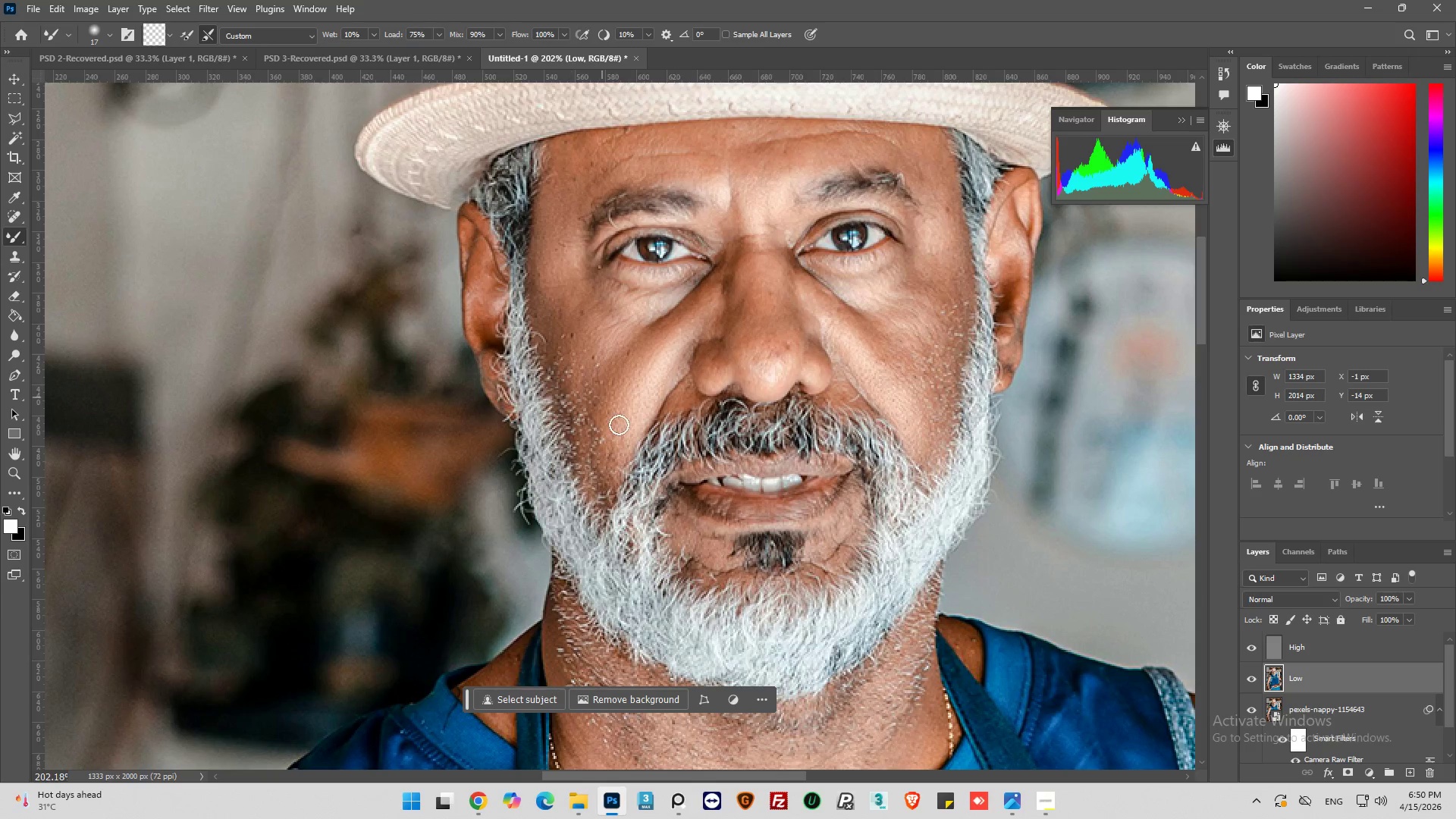 
key(Control+Z)
 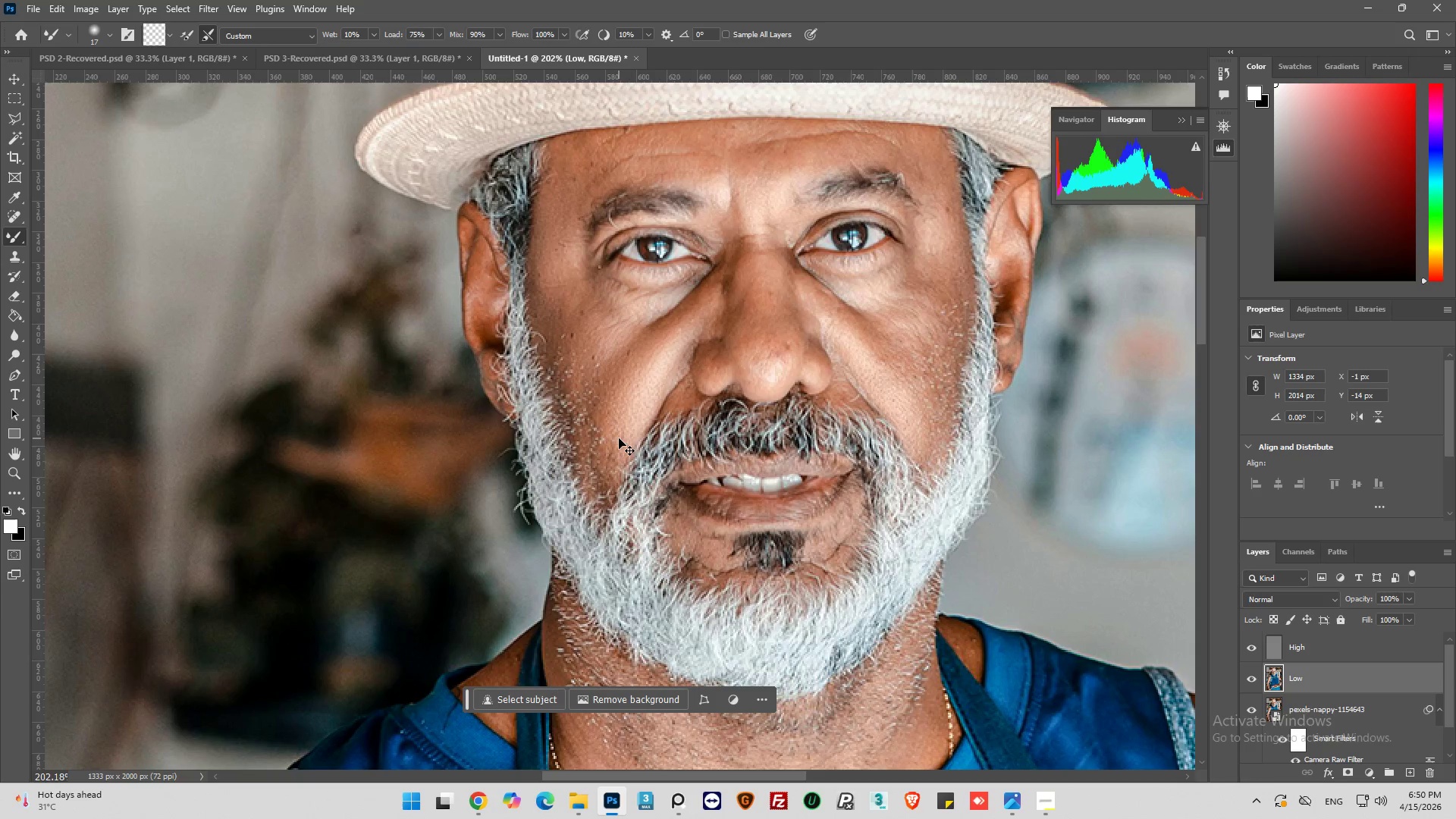 
key(Control+Z)
 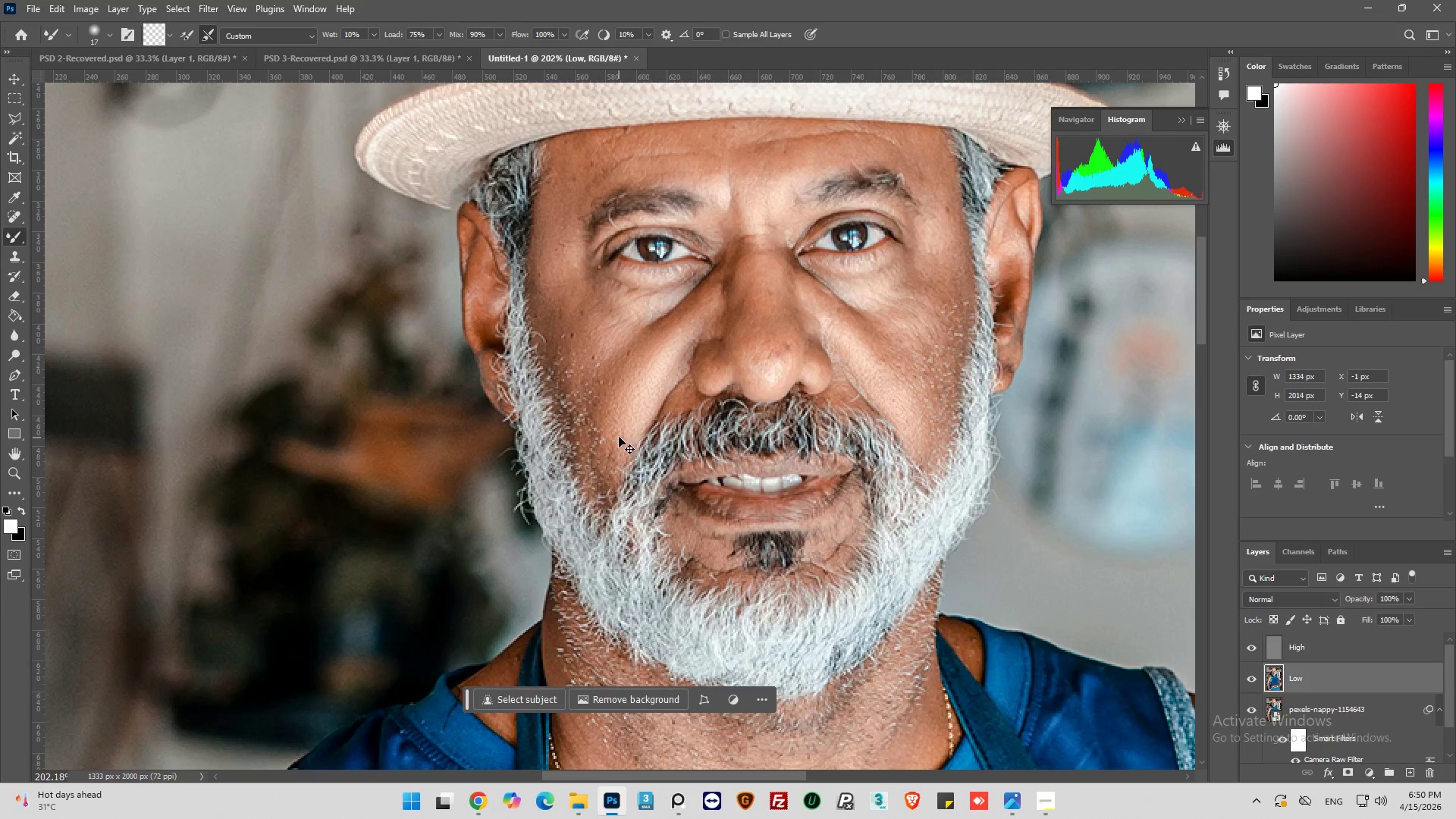 
key(Control+Z)
 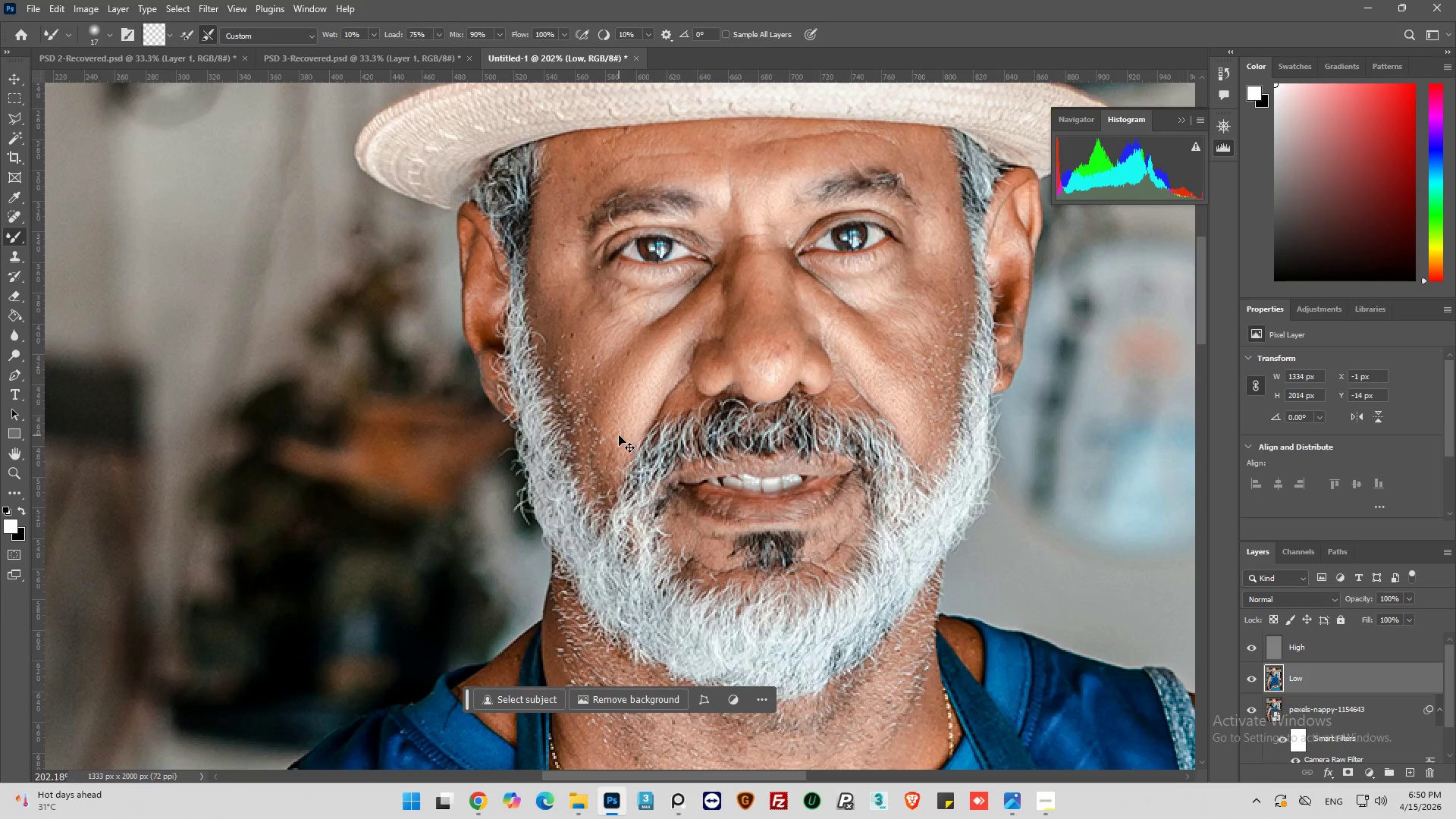 
key(Control+Z)
 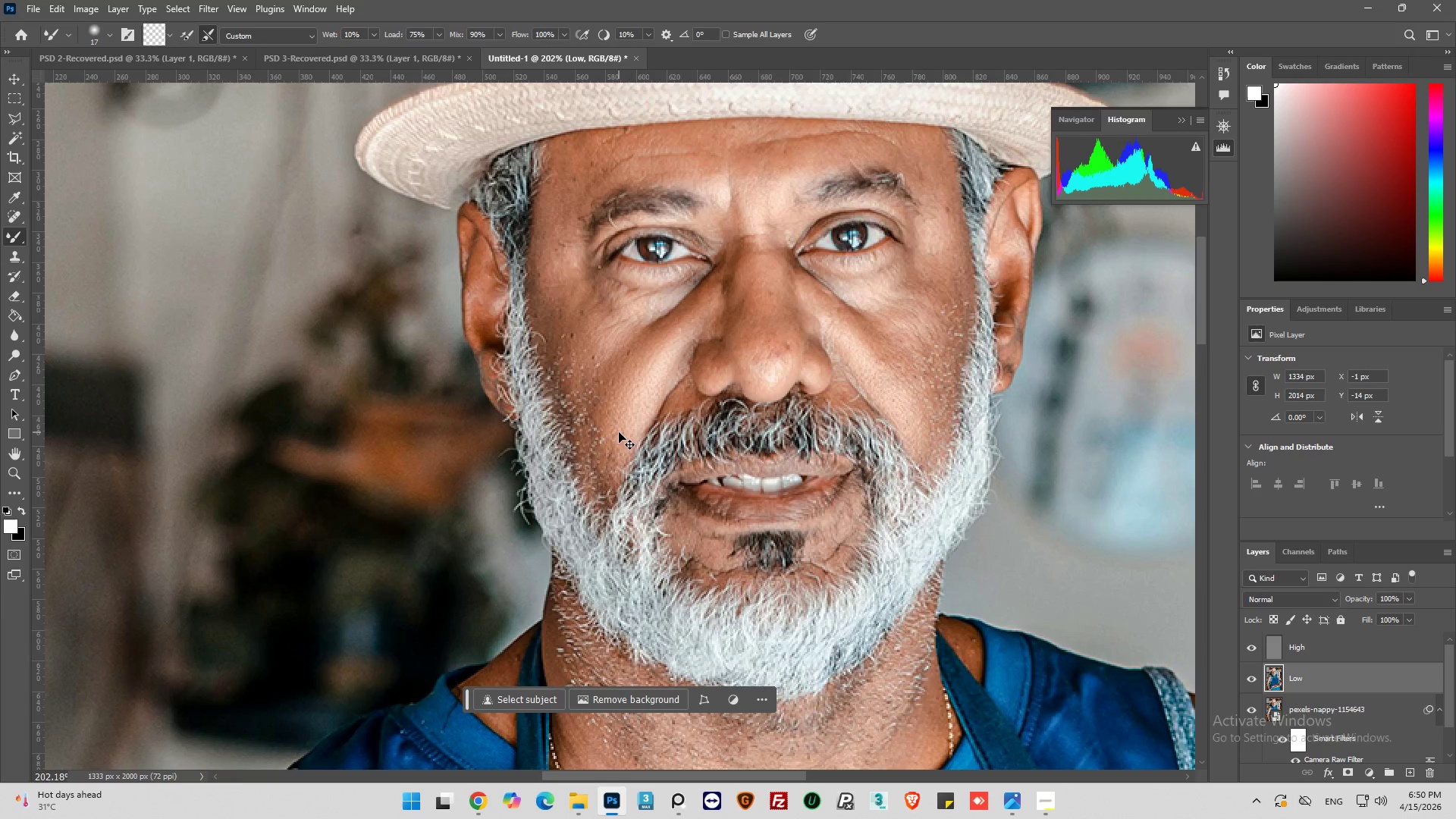 
key(Control+Z)
 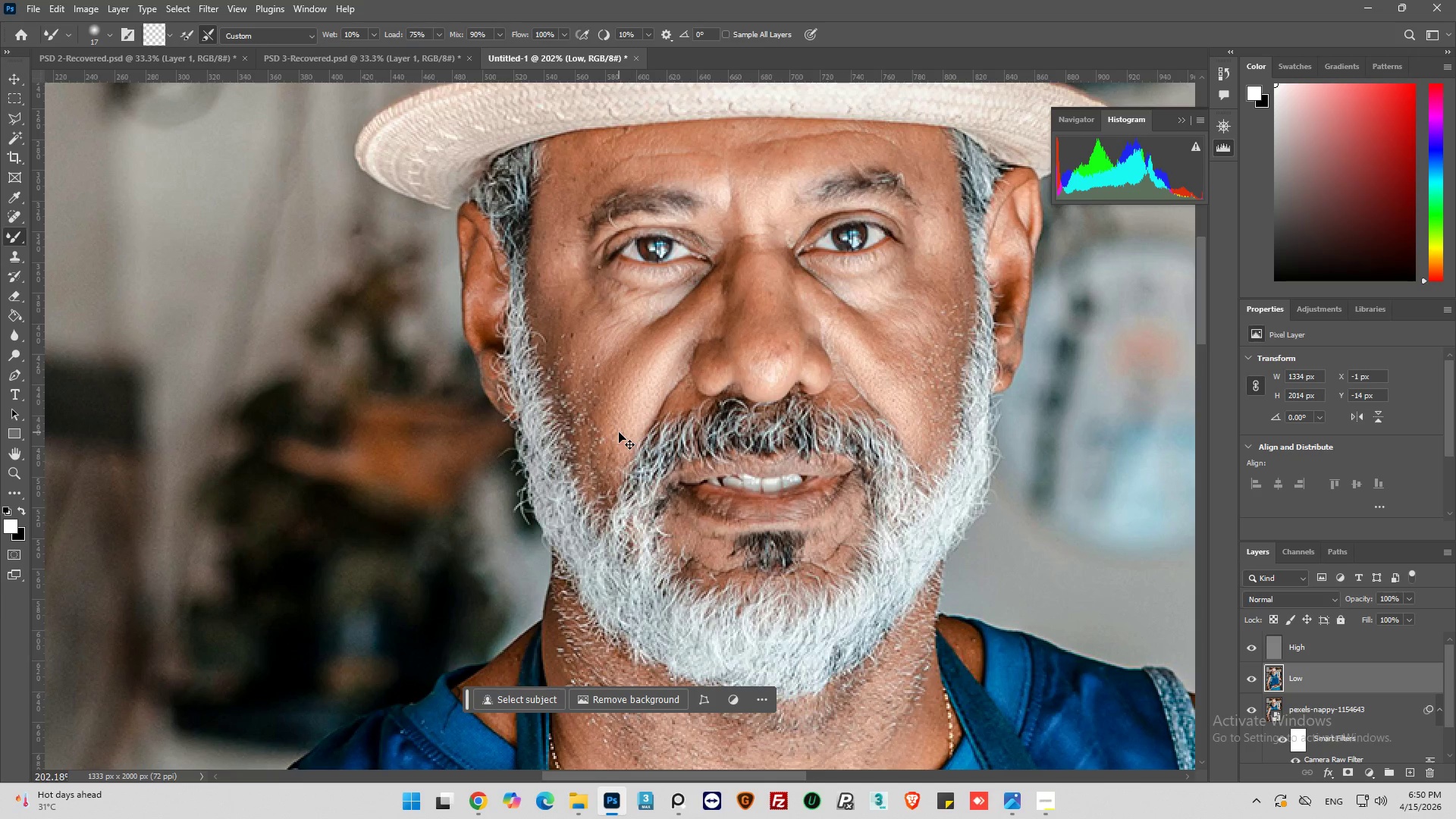 
key(Control+Z)
 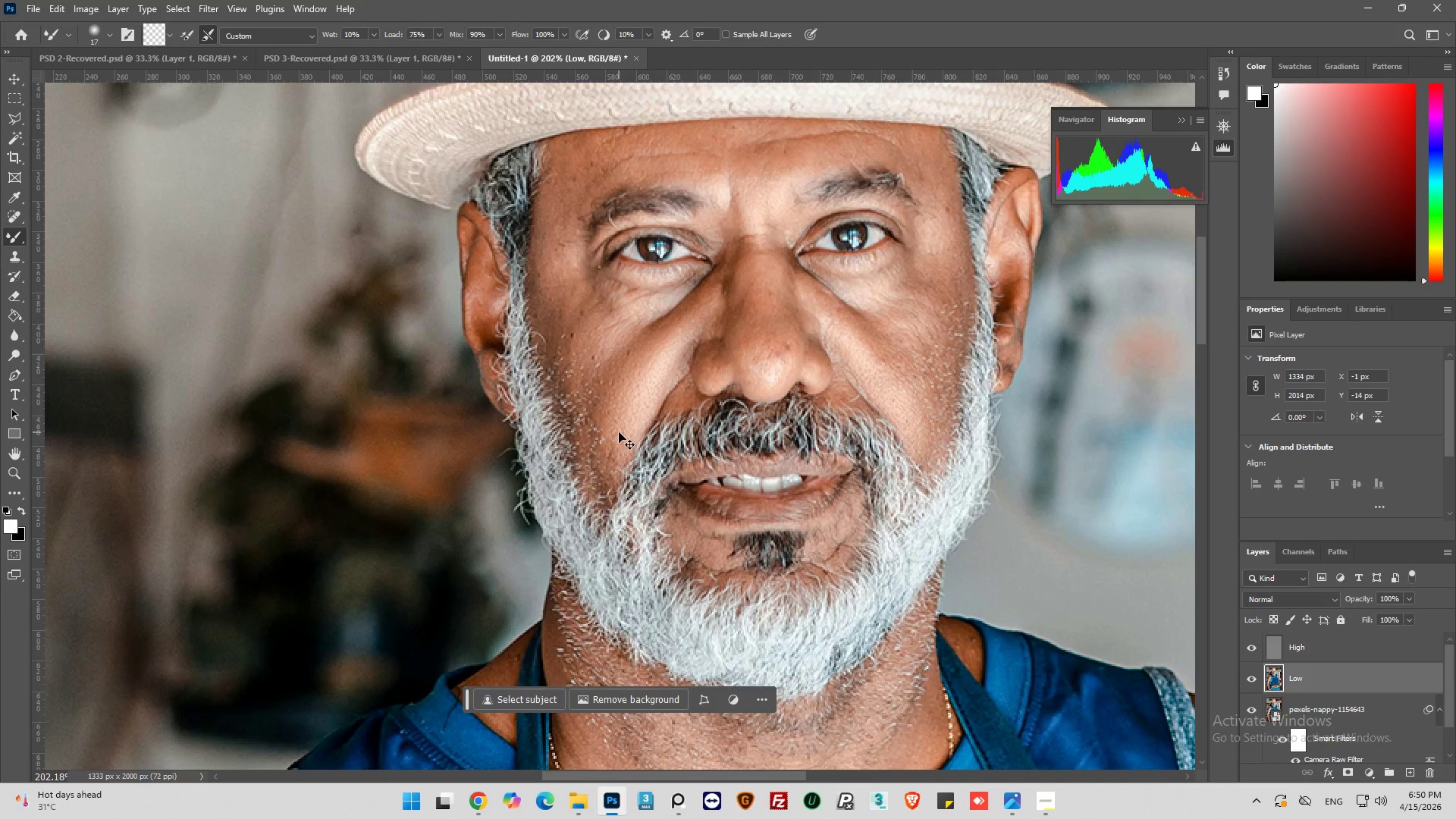 
key(Control+Z)
 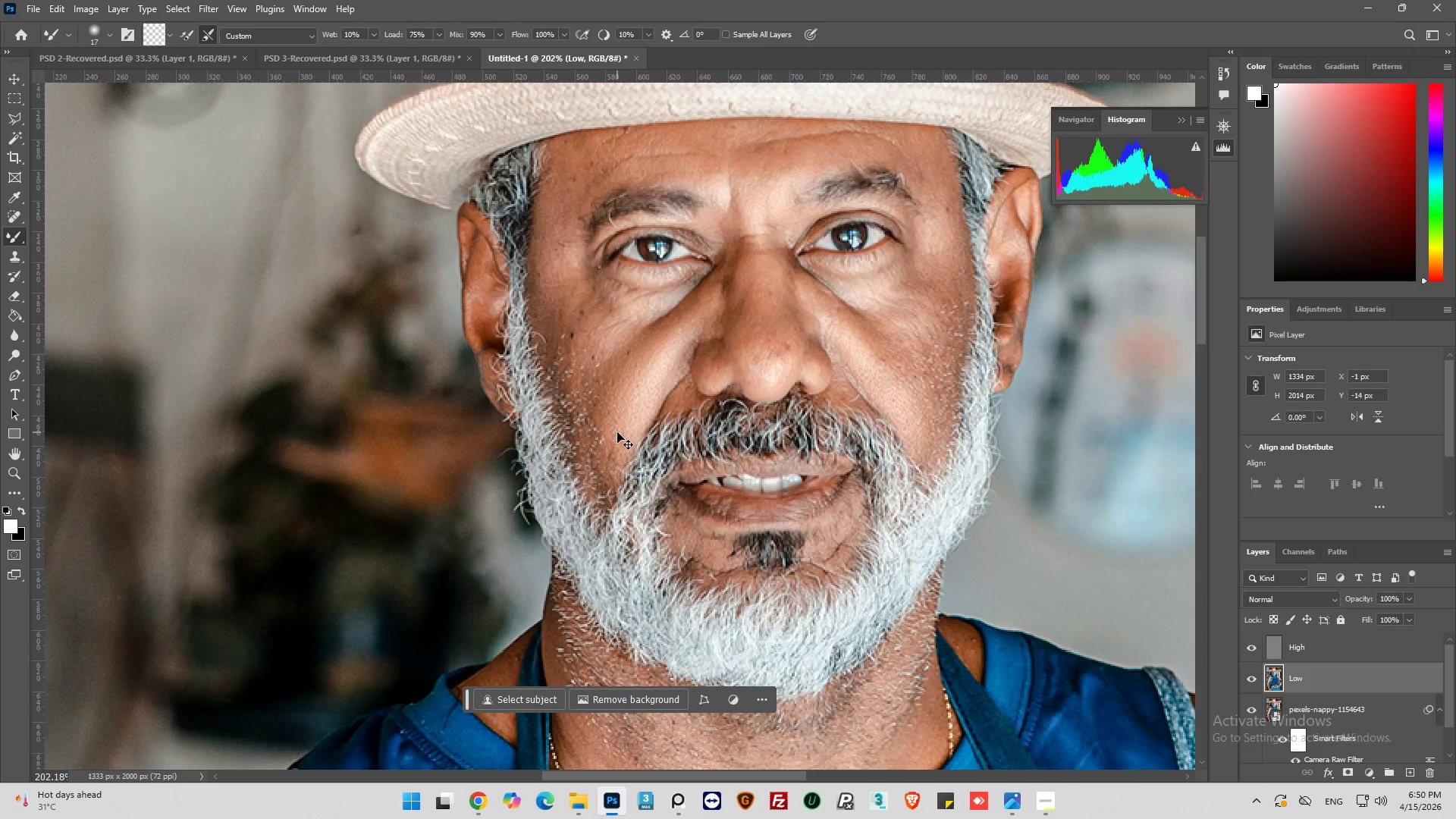 
key(Control+Z)
 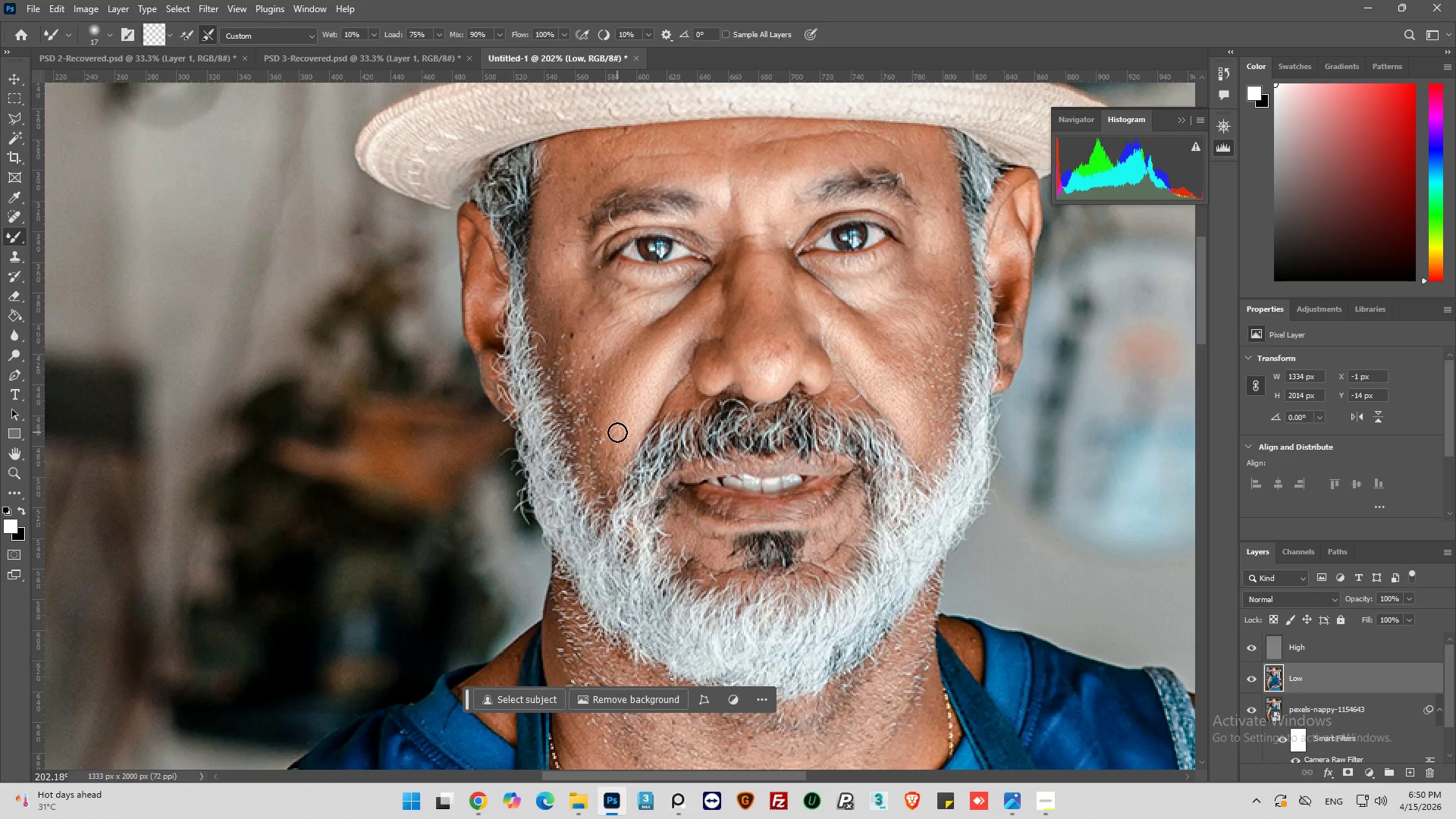 
wait(8.42)
 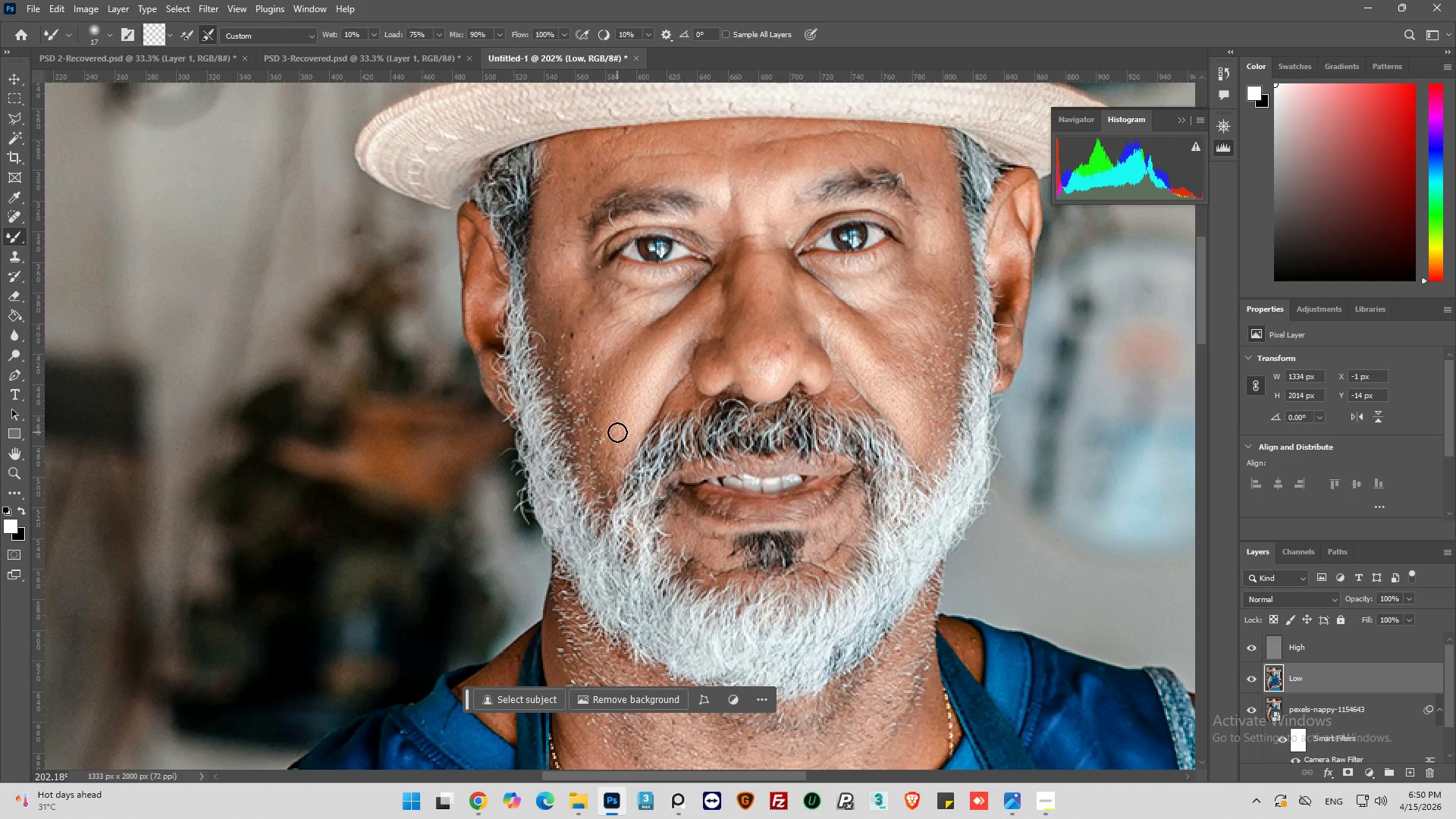 
hold_key(key=ControlLeft, duration=1.7)
 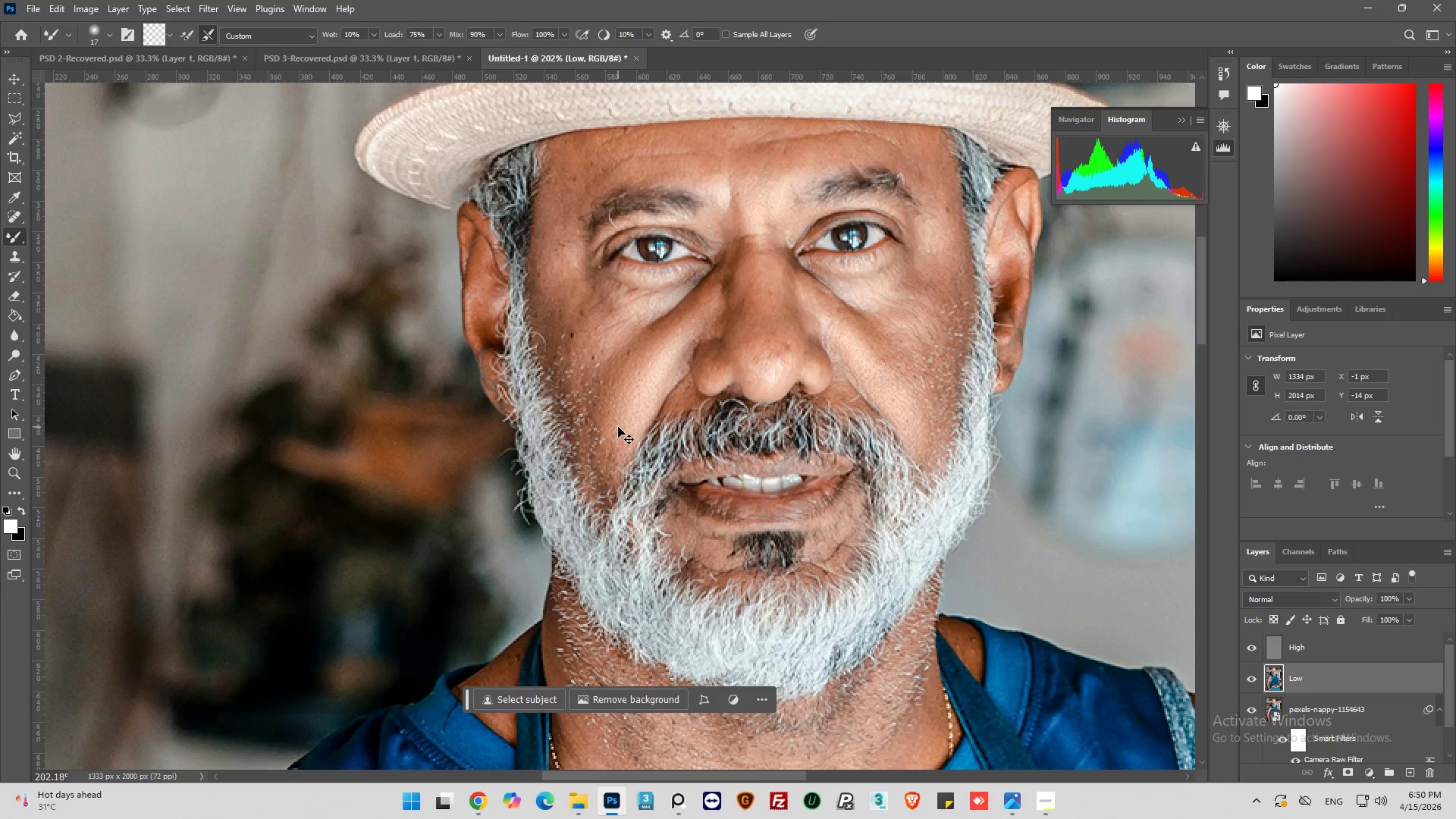 
key(Control+Shift+Z)
 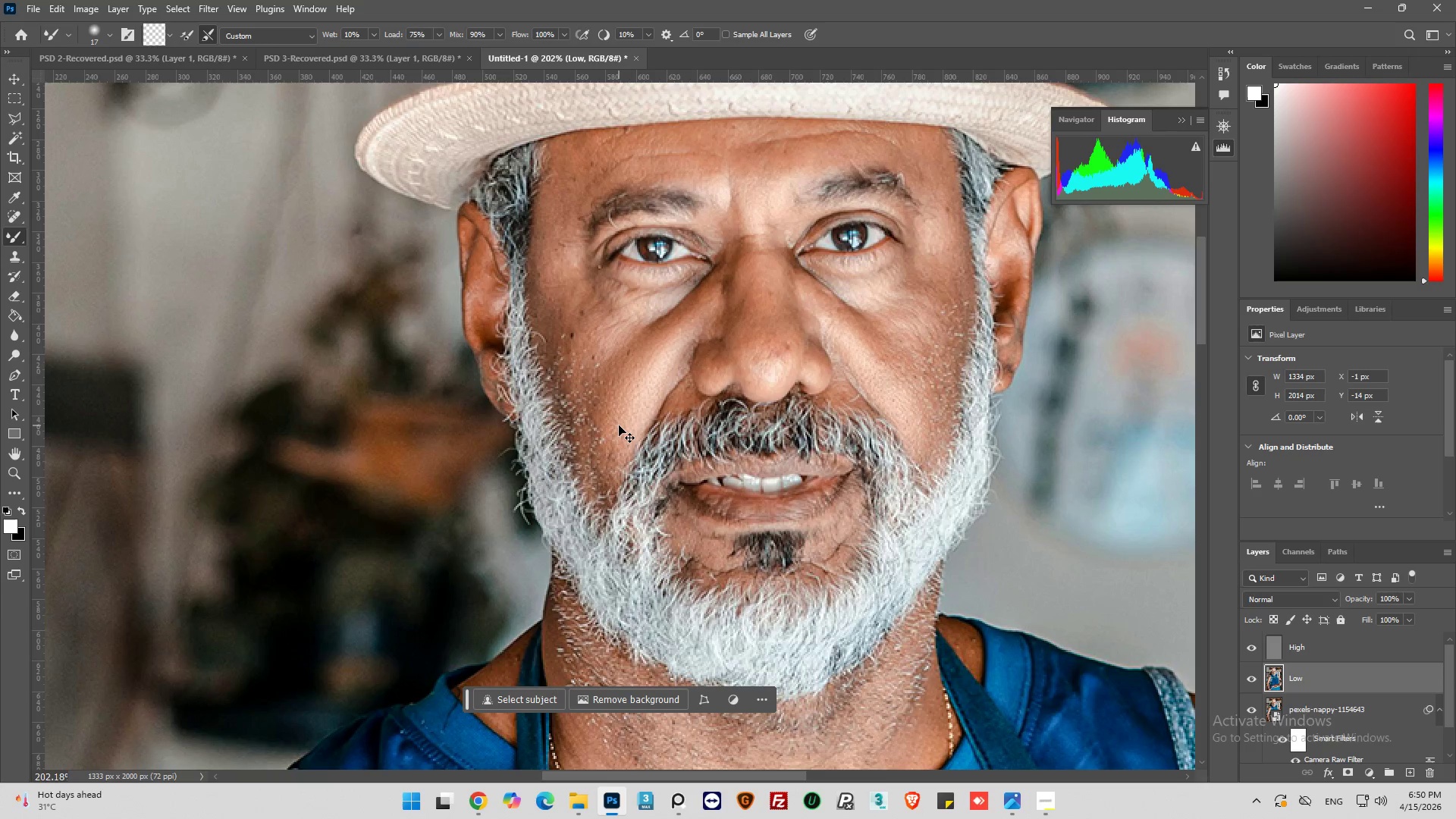 
key(Control+Shift+Z)
 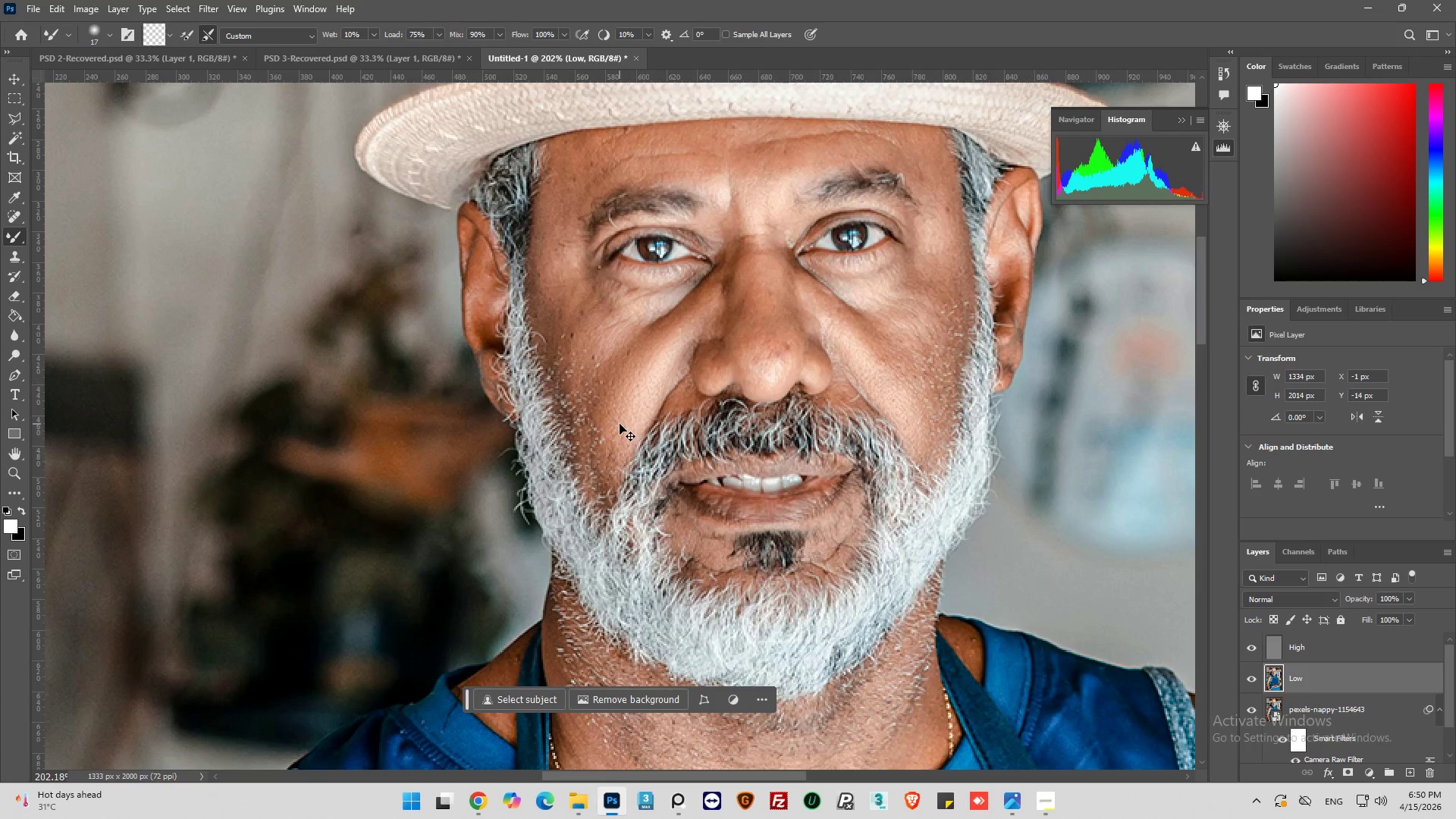 
key(Control+Shift+Z)
 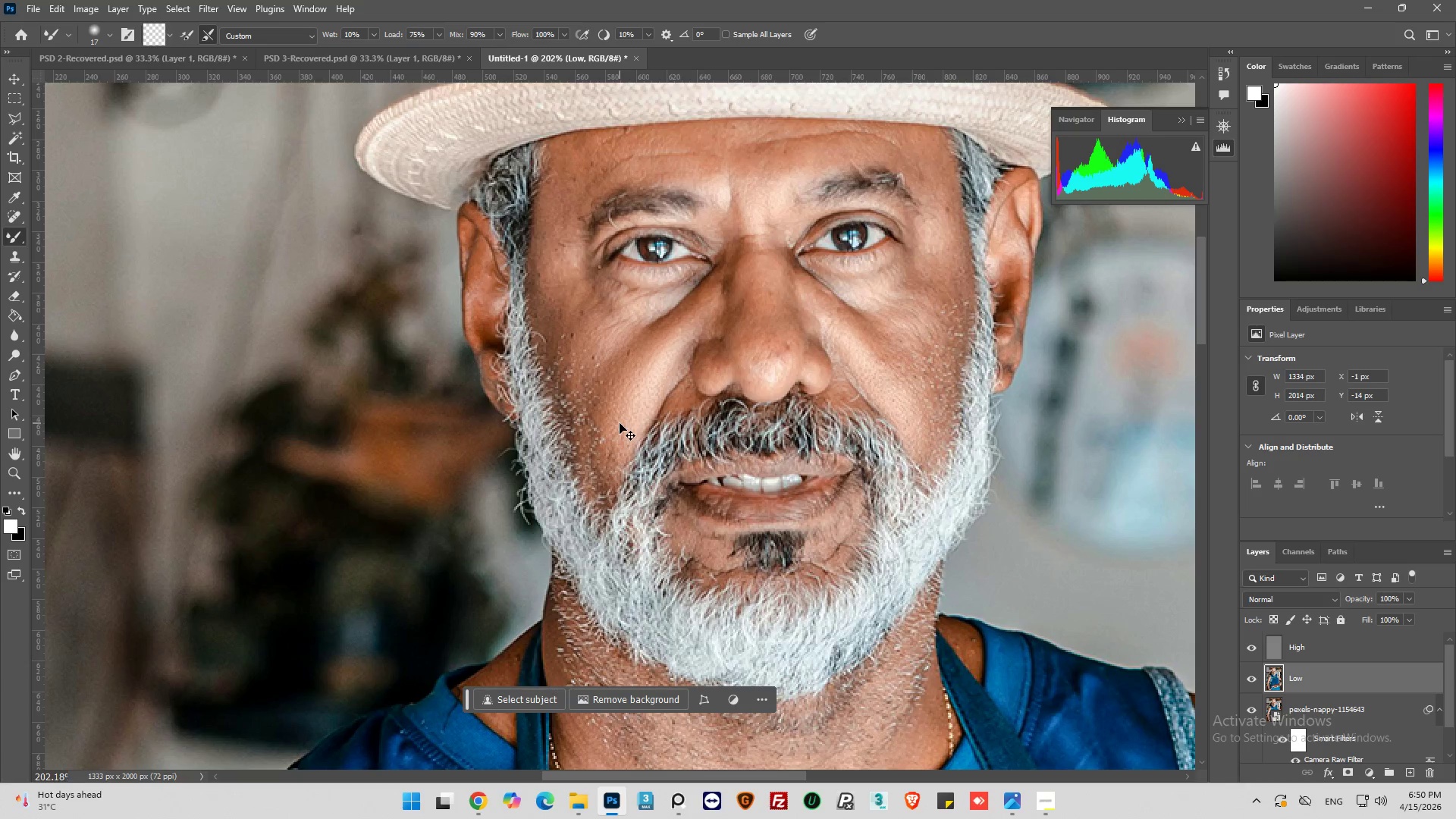 
key(Control+Shift+Z)
 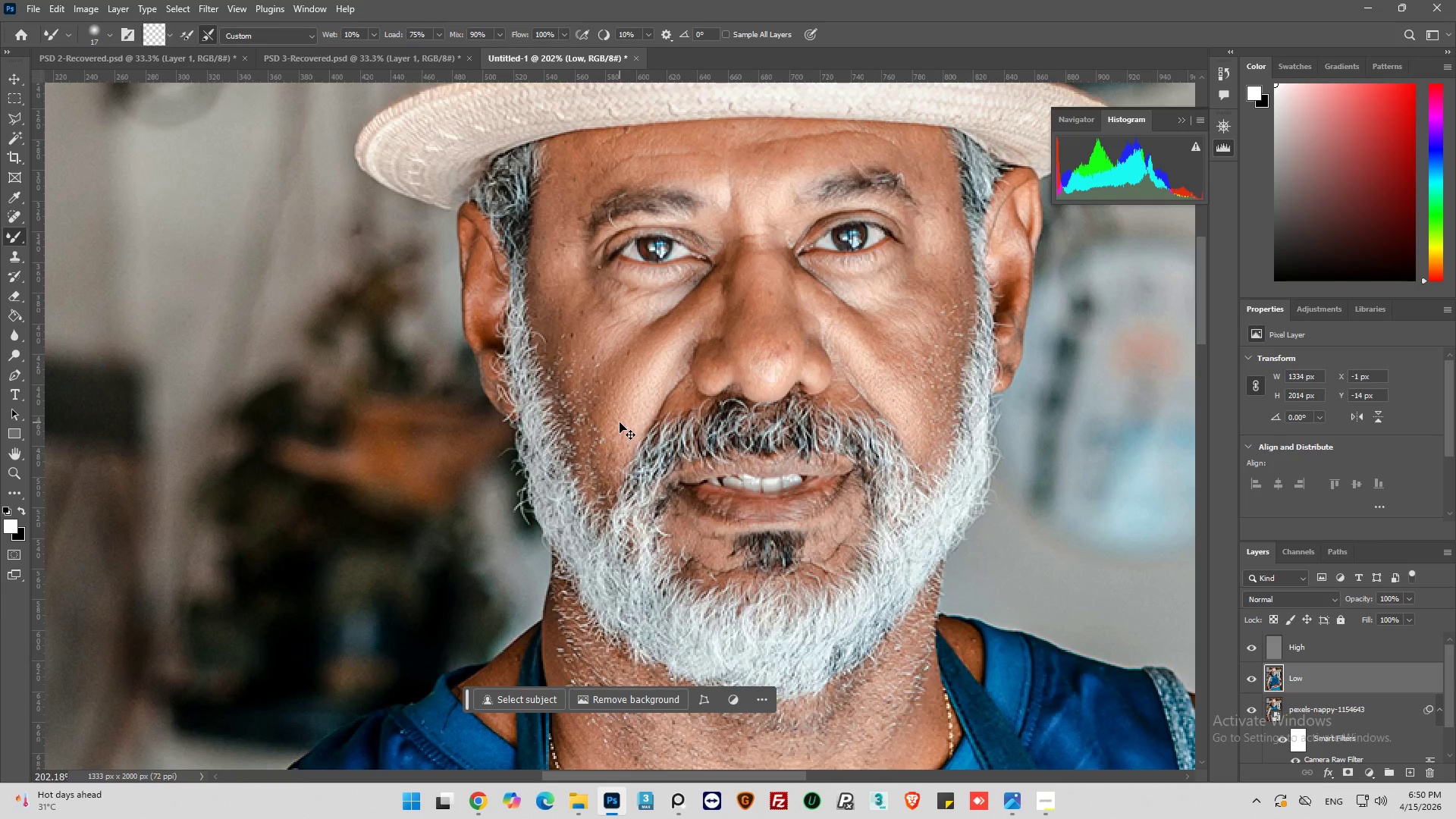 
key(Control+Shift+Z)
 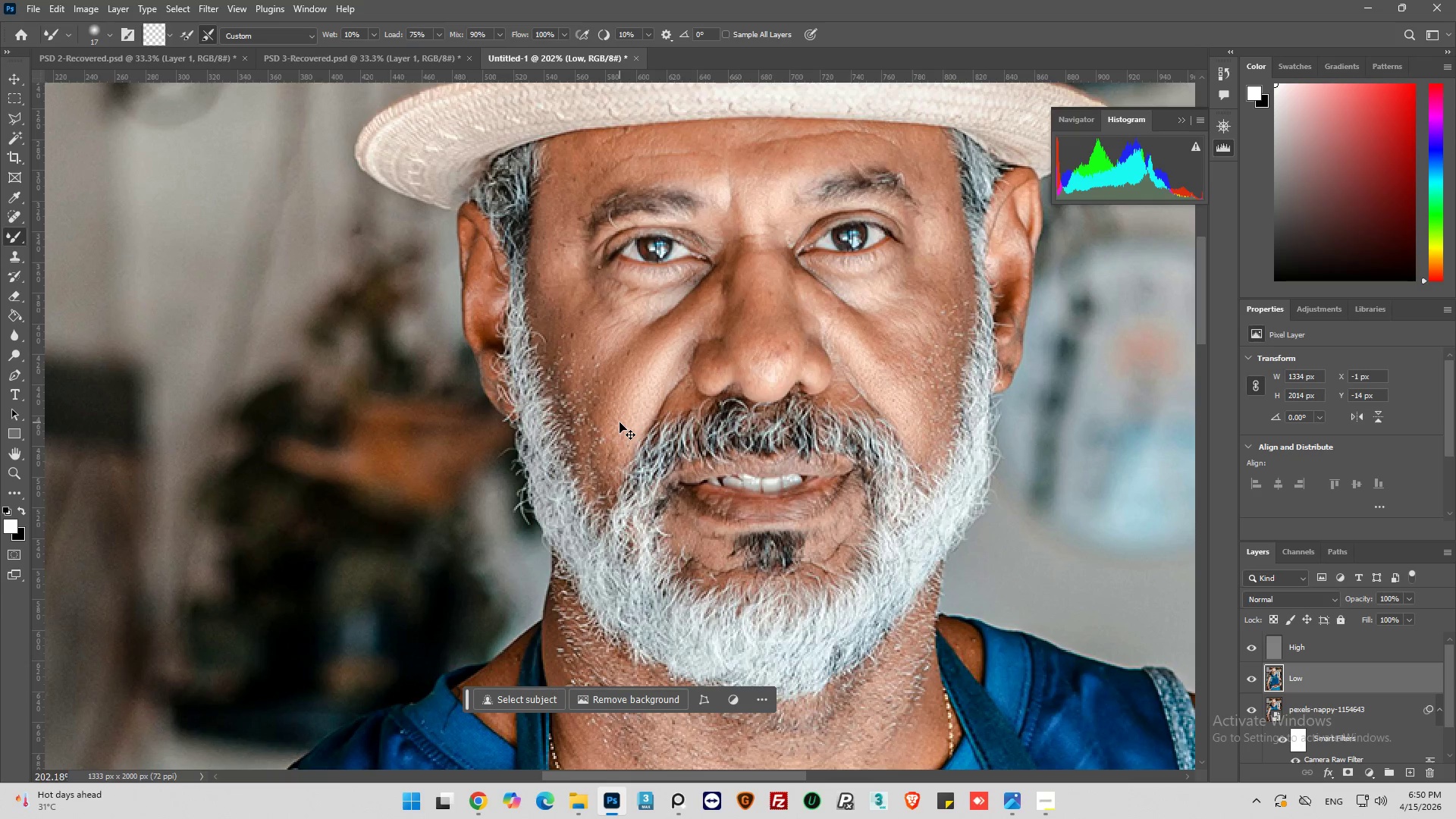 
key(Control+Shift+Z)
 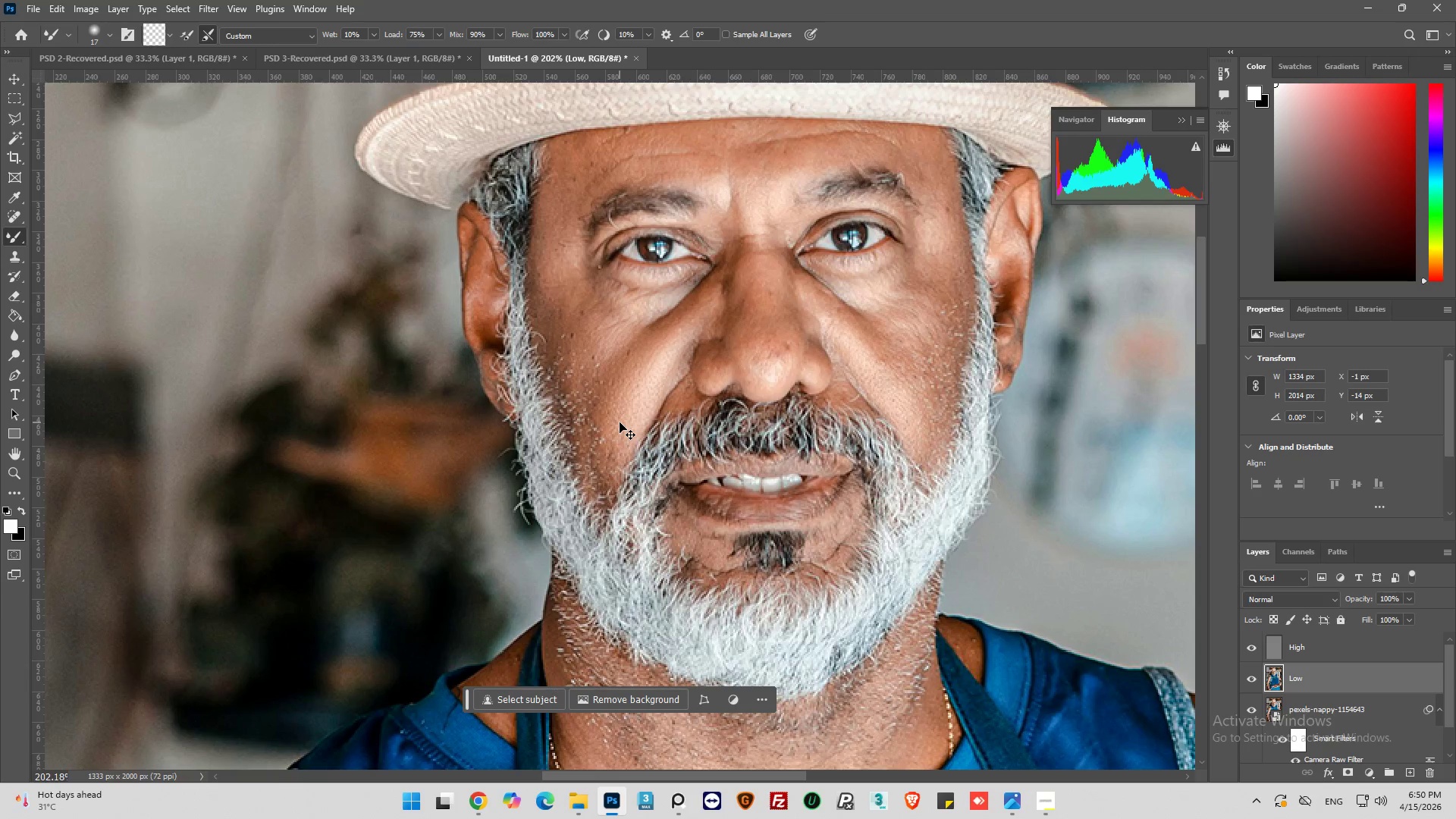 
key(Control+Shift+Z)
 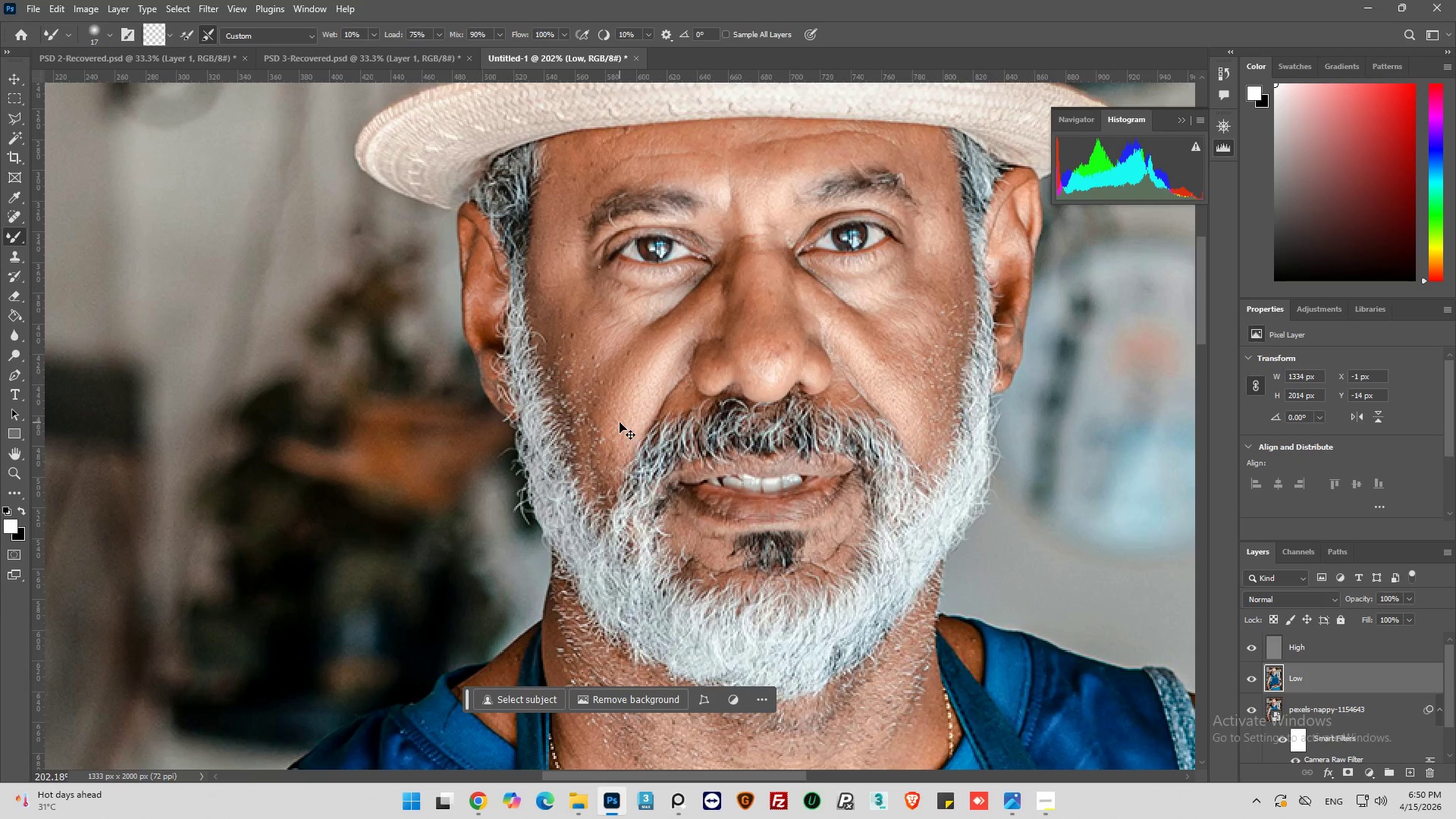 
key(Control+Shift+Z)
 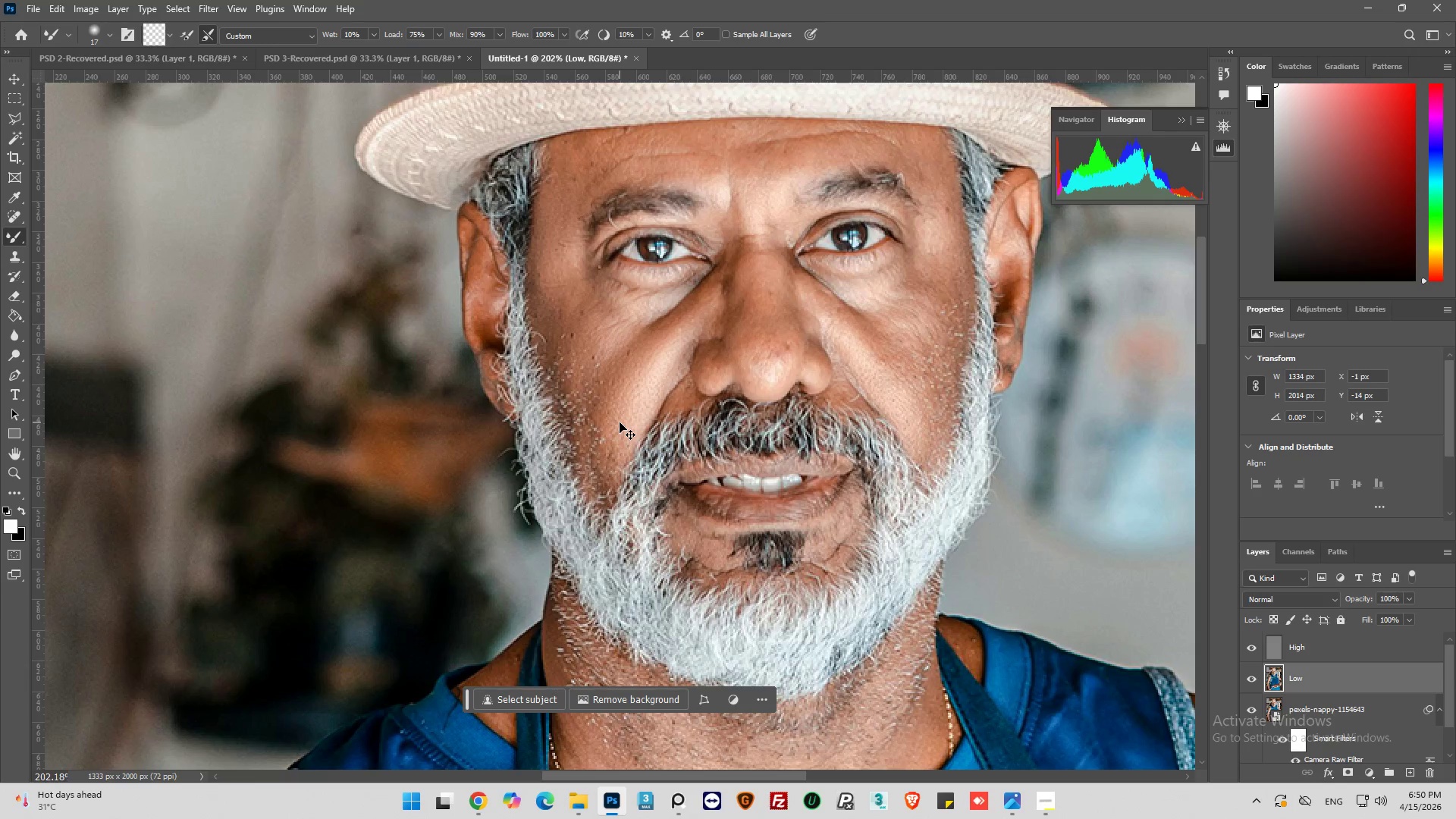 
key(Control+Shift+Z)
 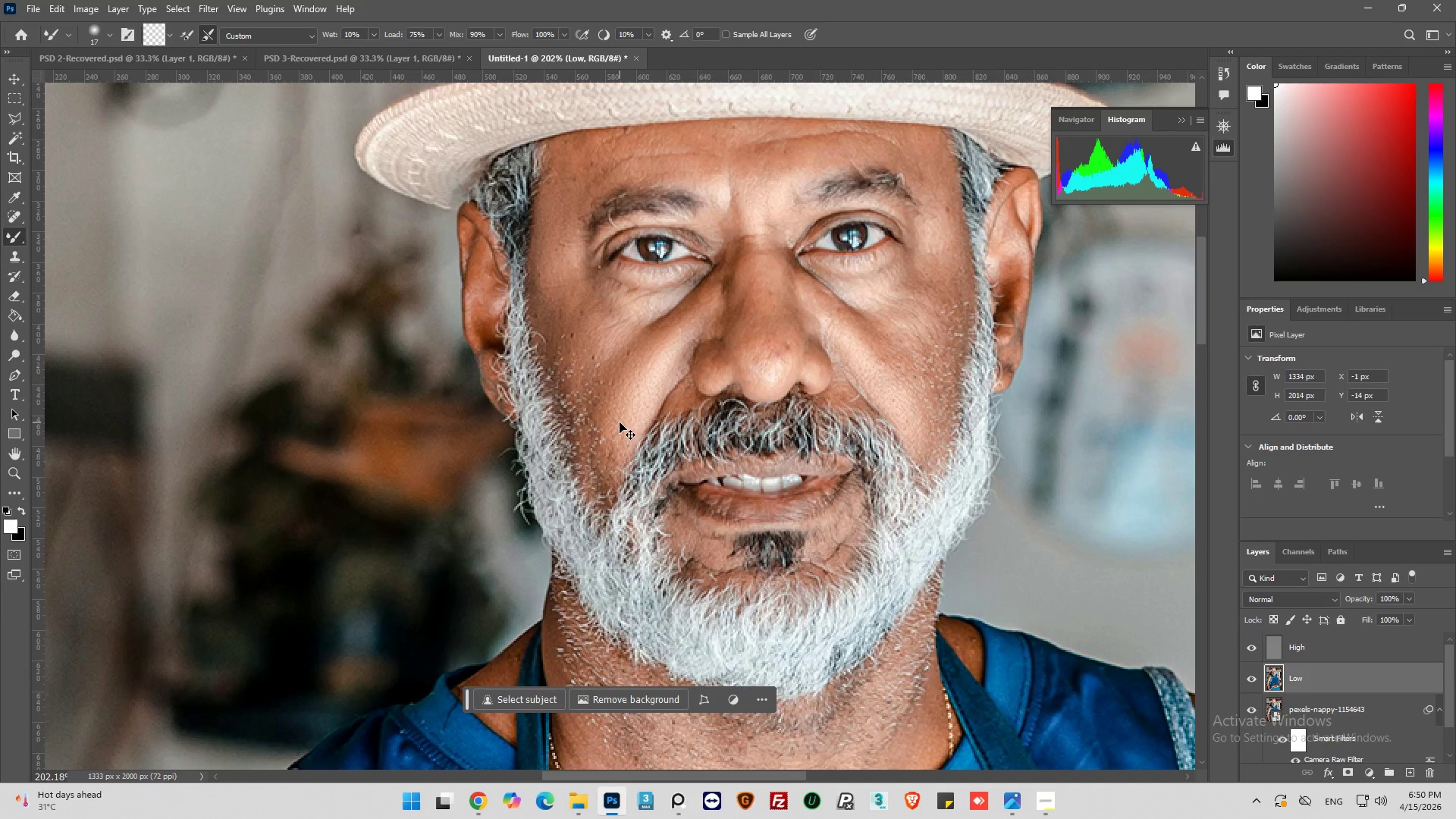 
key(Control+Shift+Z)
 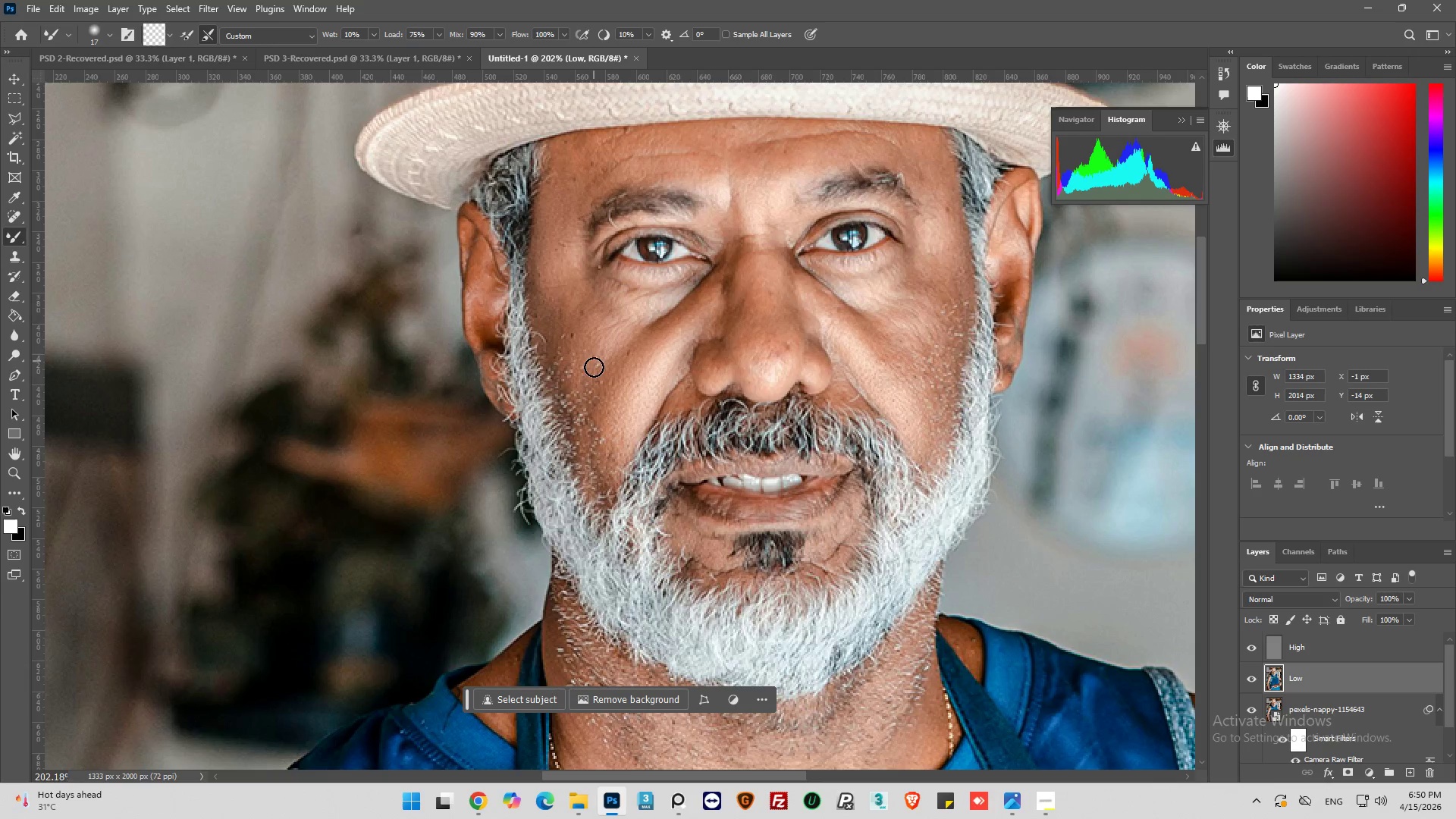 
left_click_drag(start_coordinate=[594, 367], to_coordinate=[592, 385])
 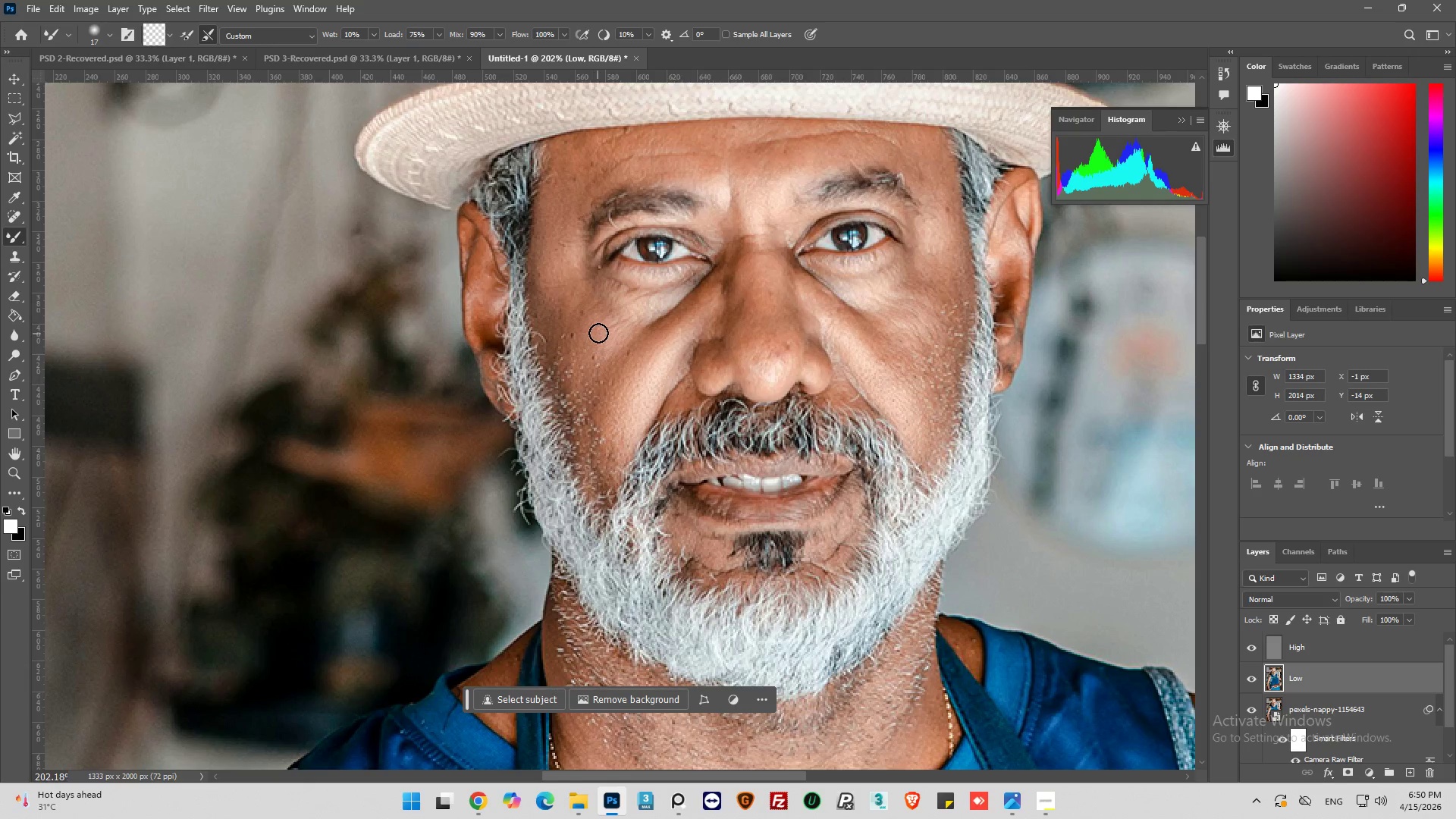 
left_click_drag(start_coordinate=[598, 333], to_coordinate=[605, 355])
 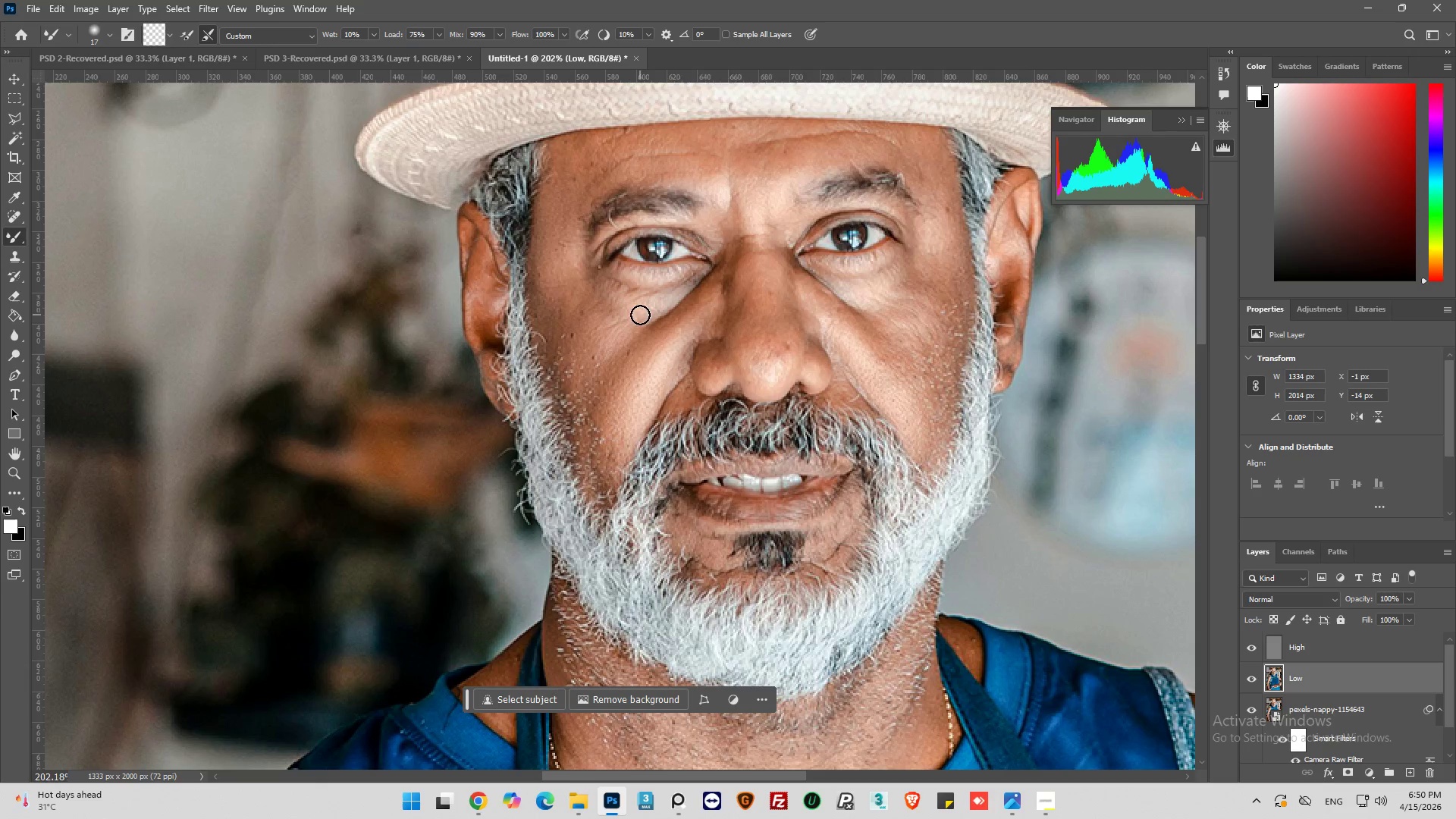 
left_click_drag(start_coordinate=[635, 325], to_coordinate=[577, 251])
 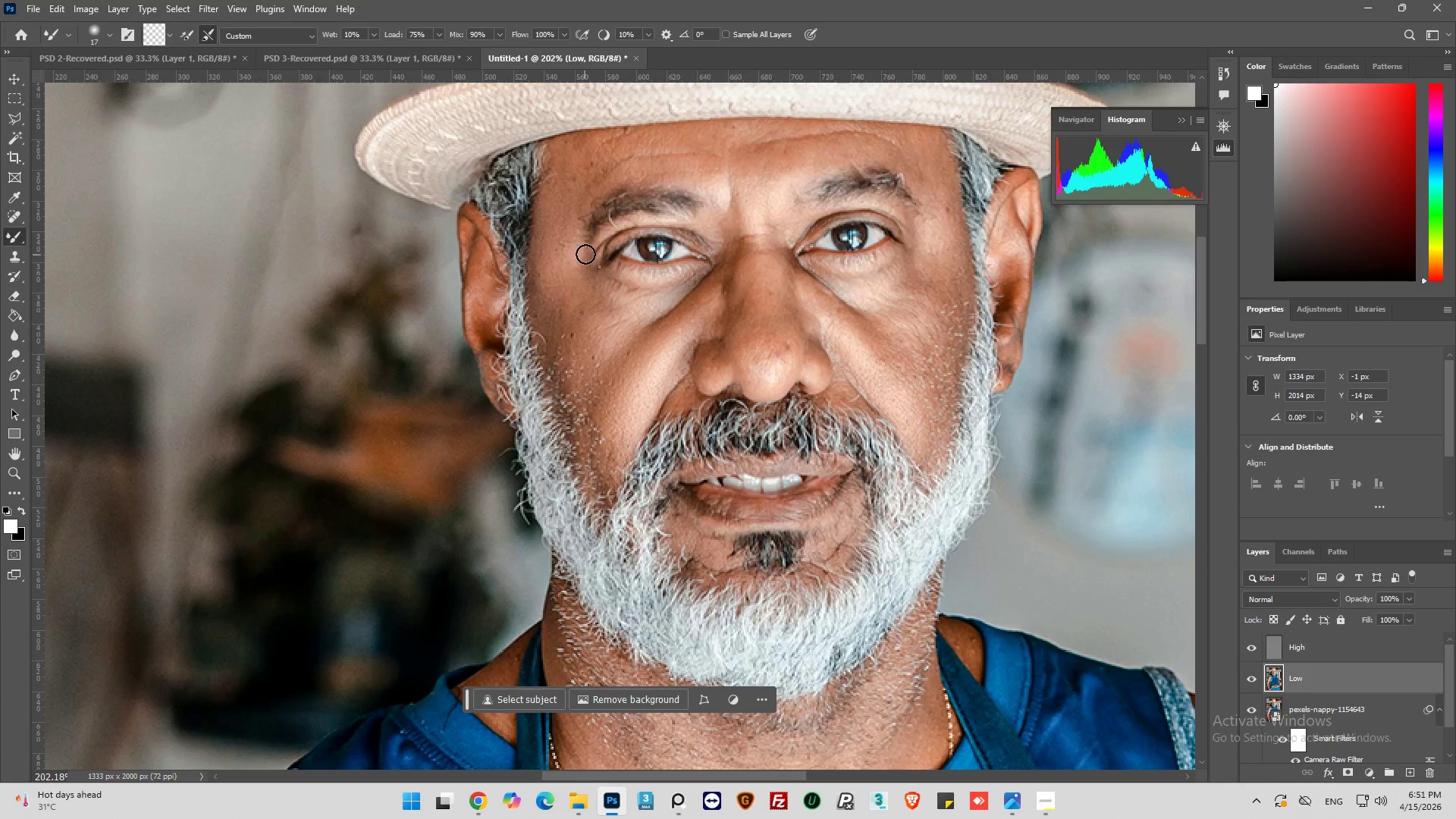 
left_click_drag(start_coordinate=[585, 254], to_coordinate=[565, 377])
 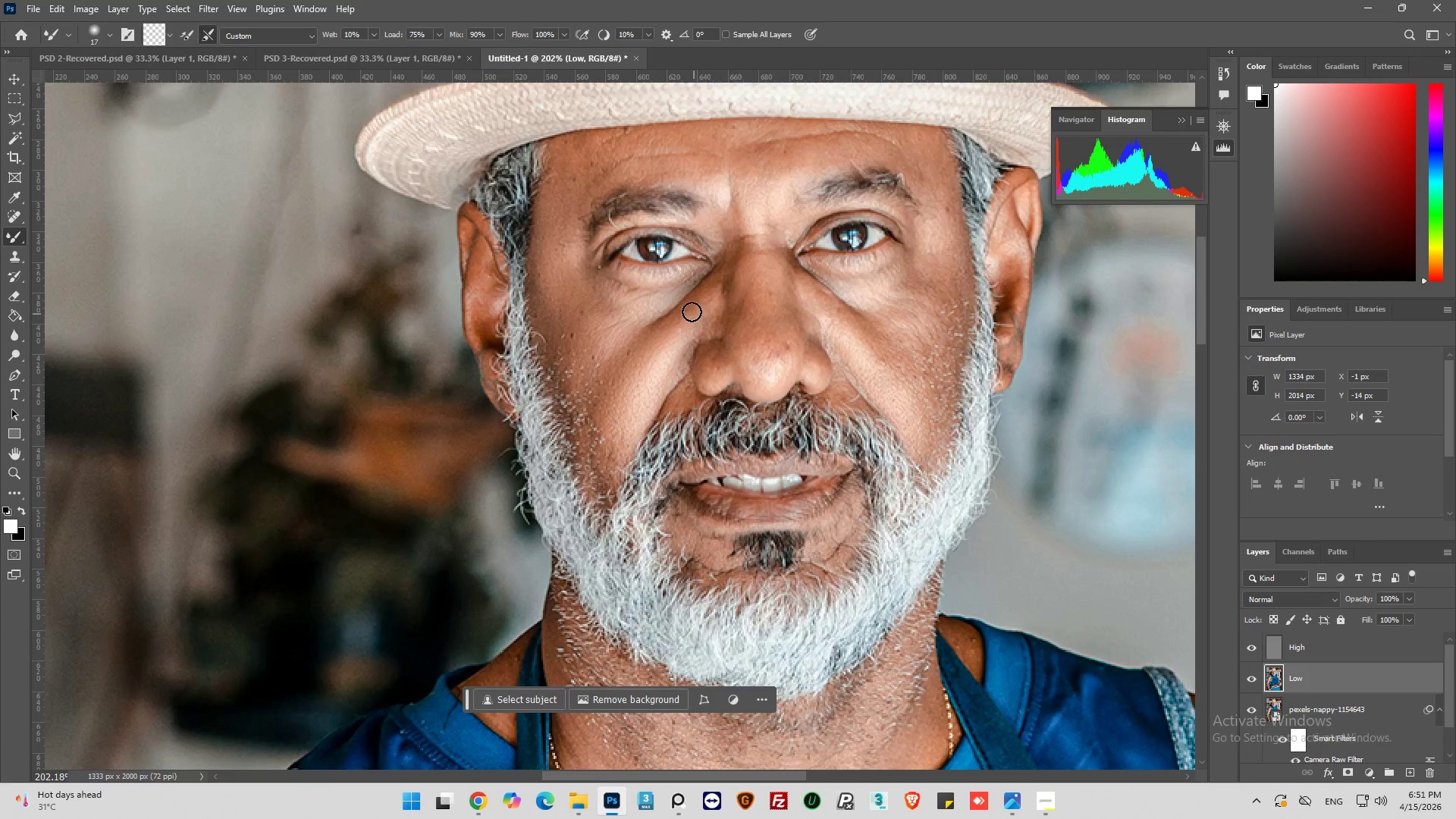 
left_click_drag(start_coordinate=[688, 312], to_coordinate=[654, 388])
 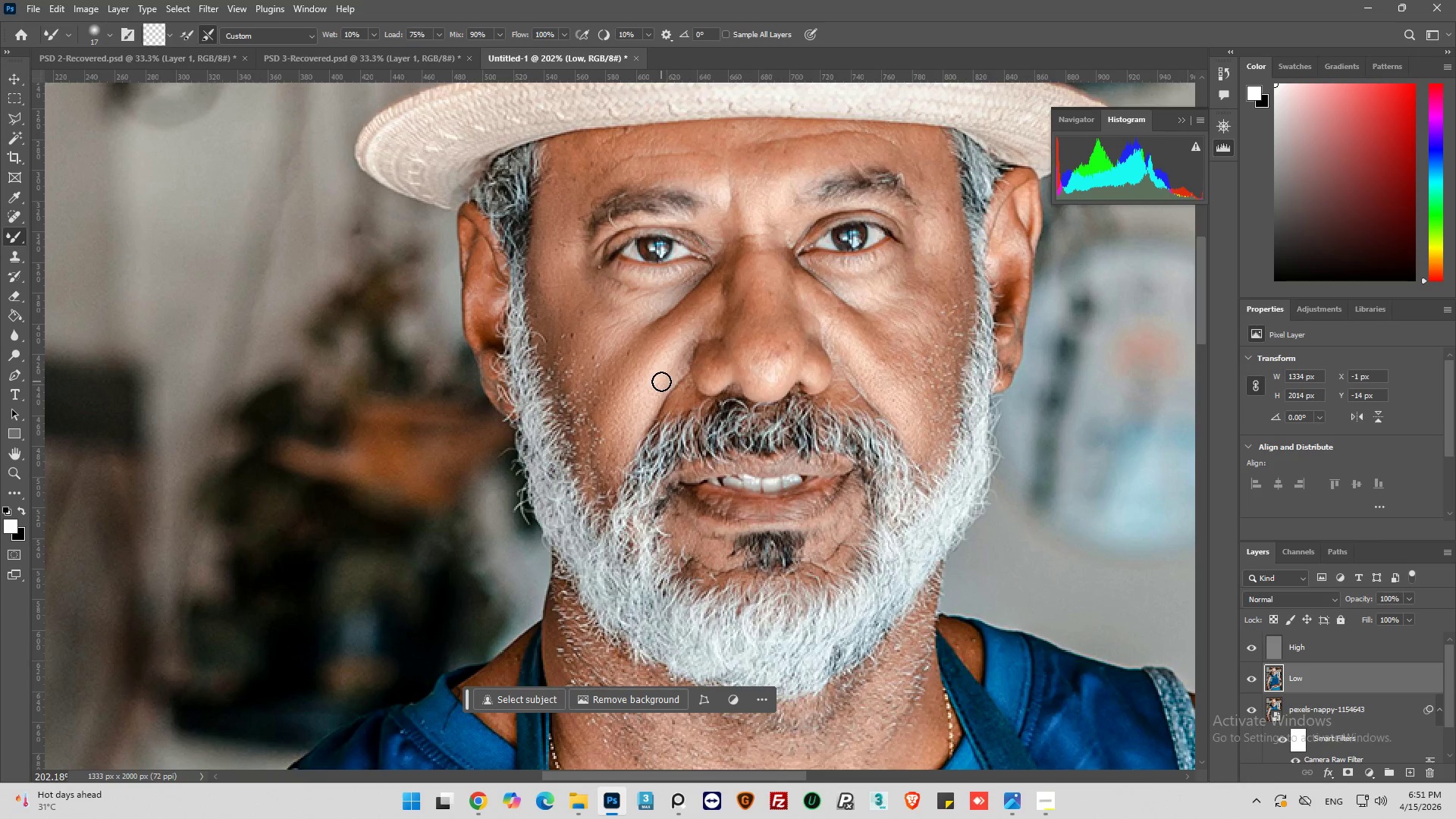 
left_click_drag(start_coordinate=[661, 381], to_coordinate=[676, 379])
 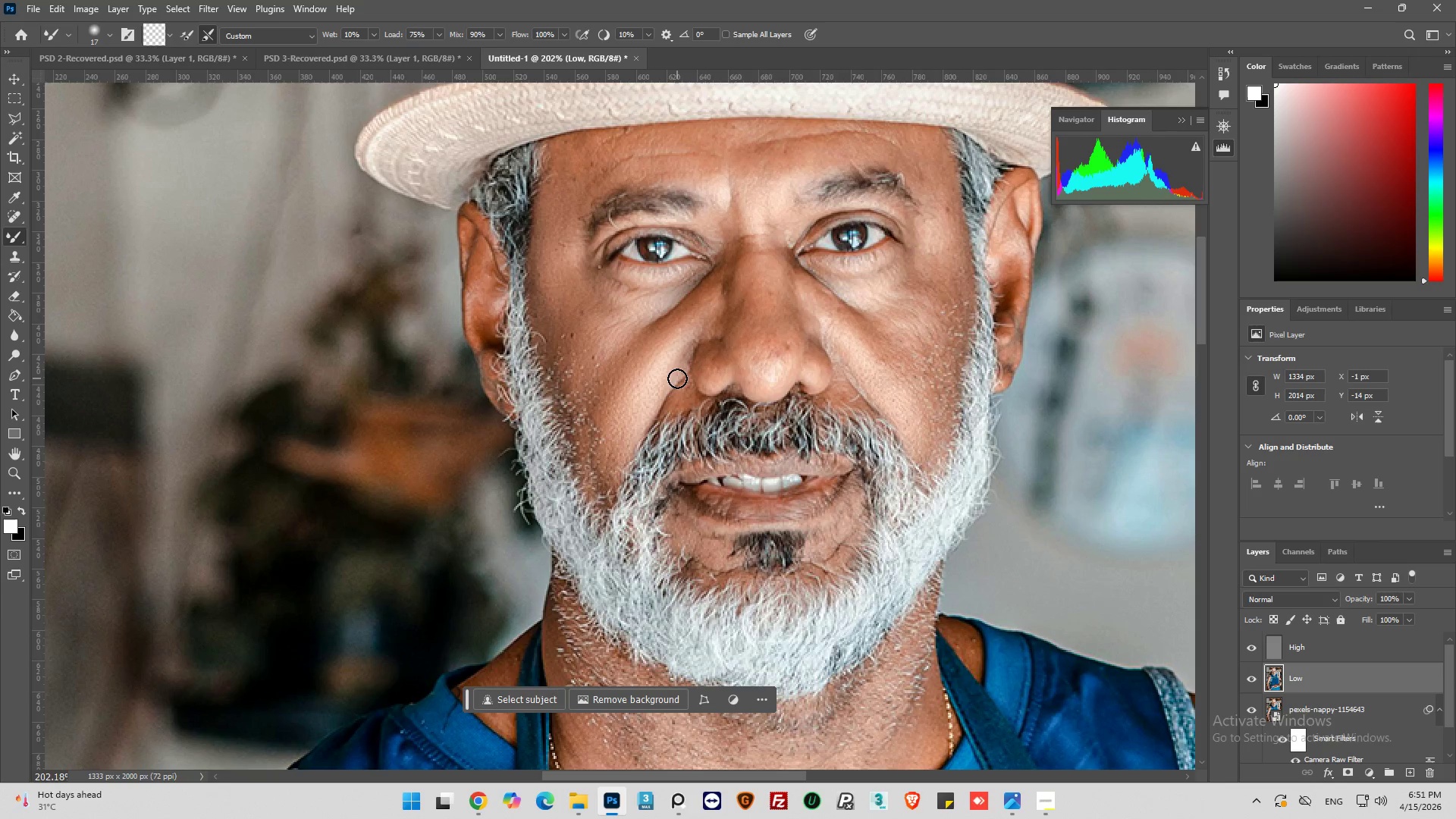 
left_click_drag(start_coordinate=[677, 378], to_coordinate=[692, 395])
 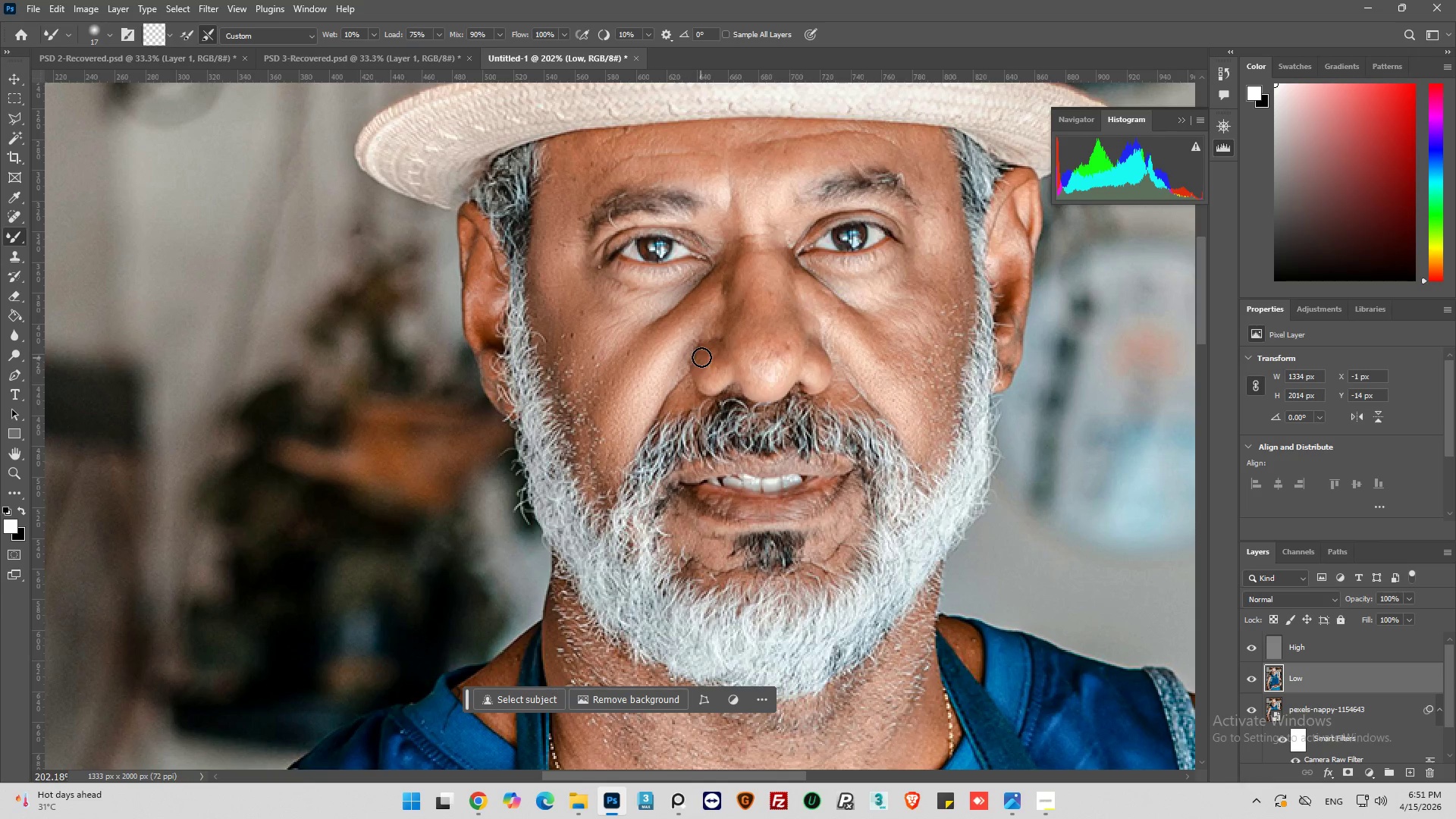 
left_click_drag(start_coordinate=[701, 356], to_coordinate=[714, 386])
 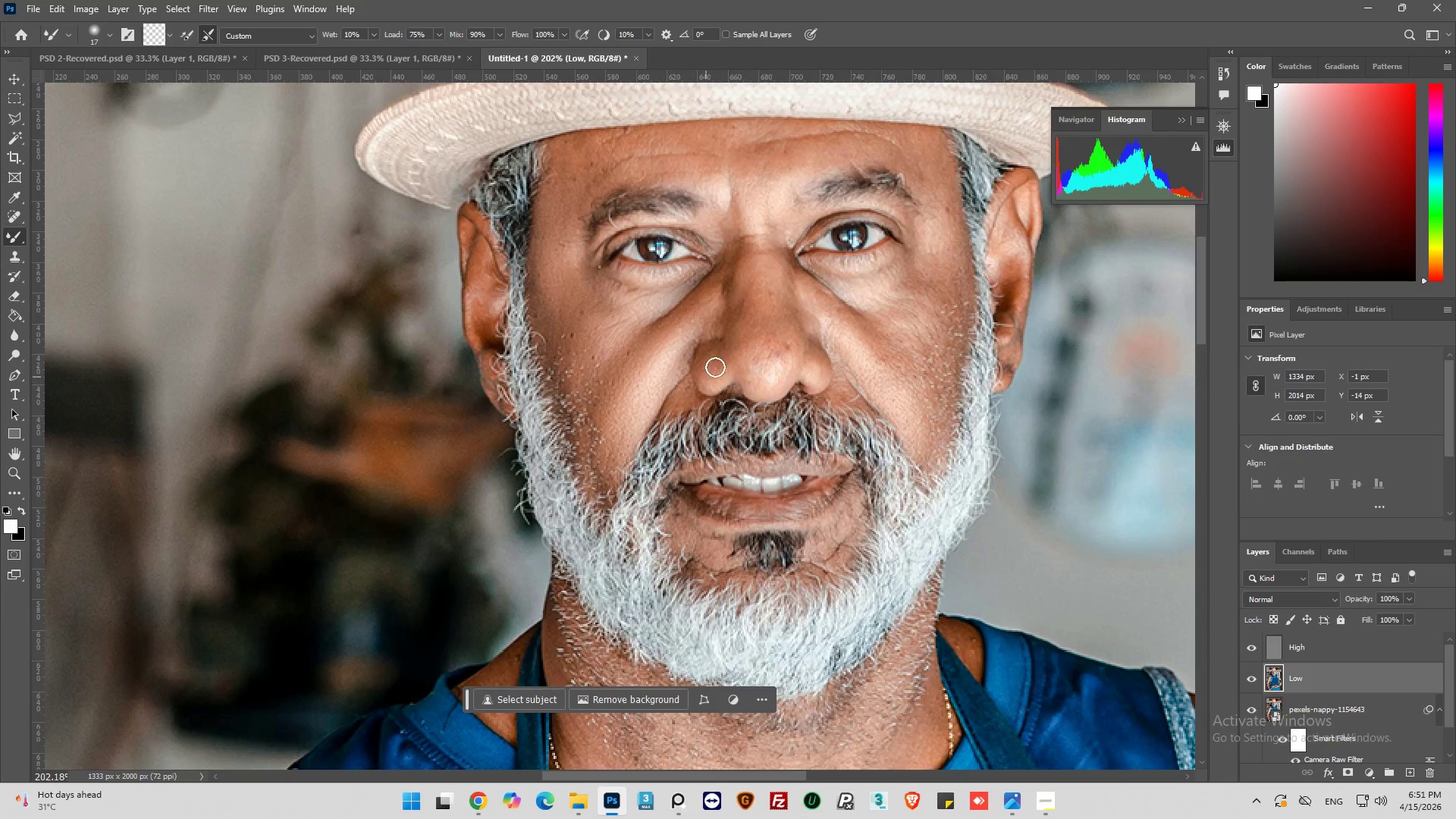 
left_click_drag(start_coordinate=[722, 363], to_coordinate=[752, 341])
 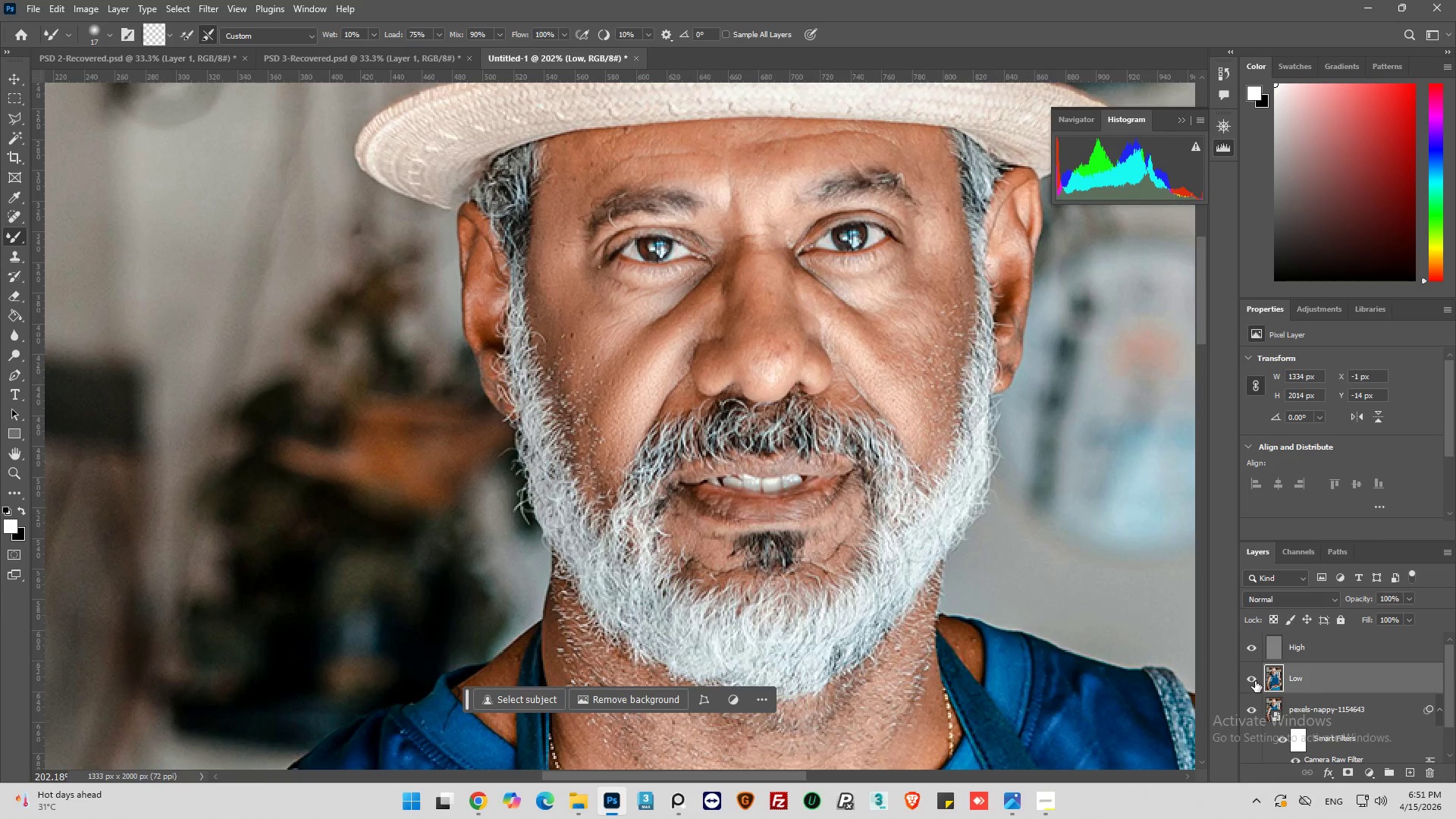 
left_click([1256, 681])
 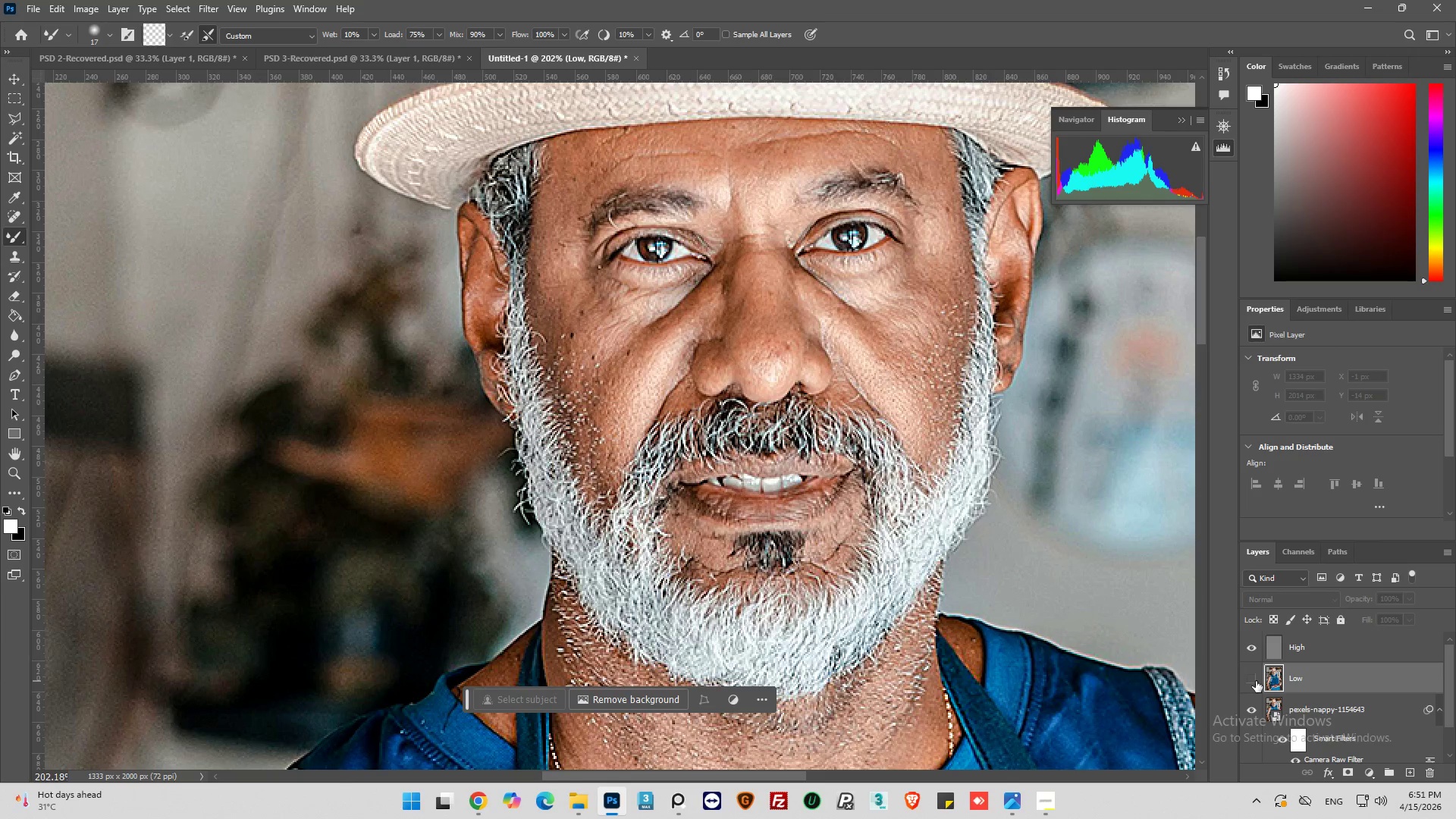 
left_click([1256, 681])
 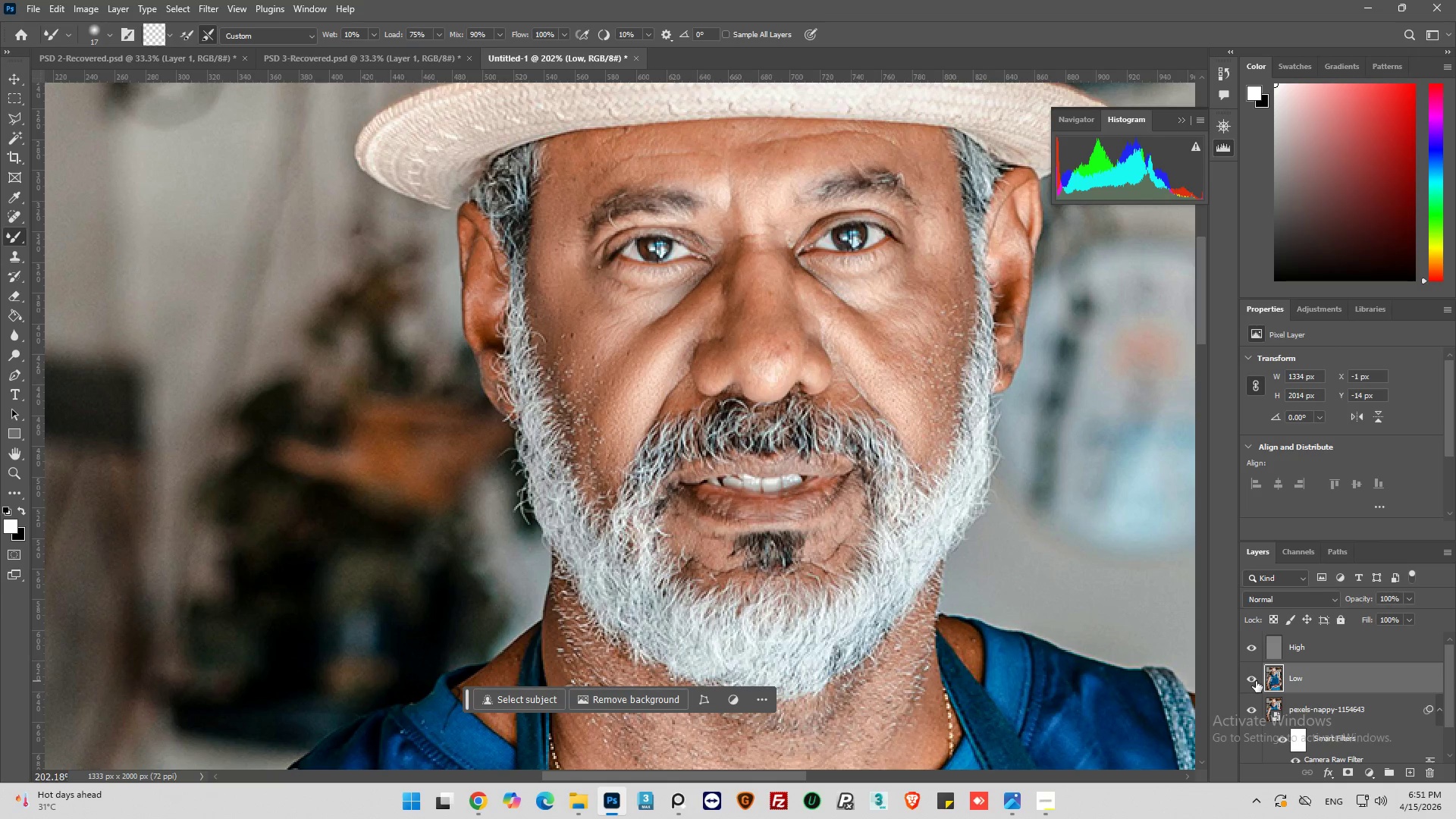 
left_click([1256, 681])
 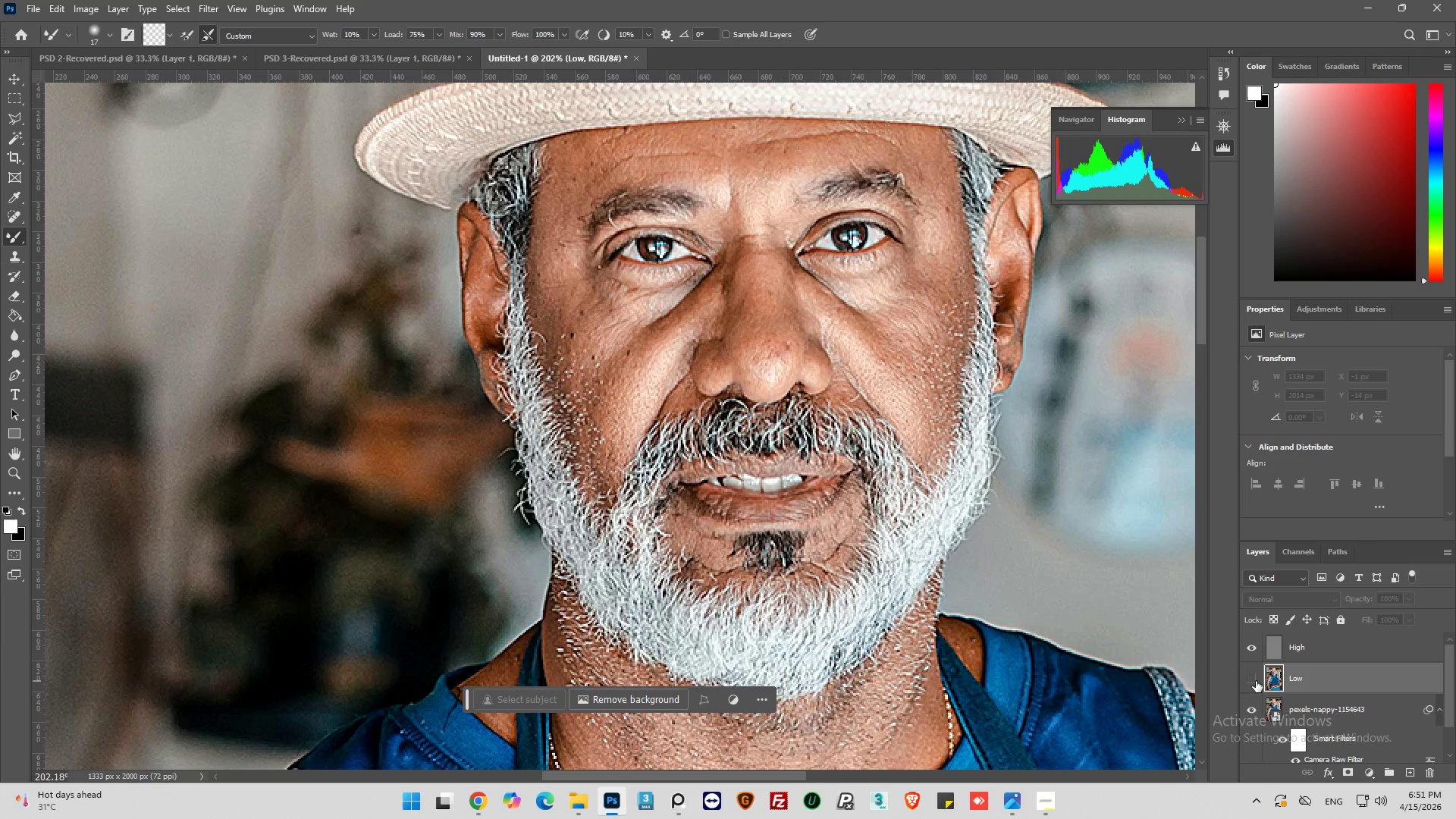 
left_click([1256, 681])
 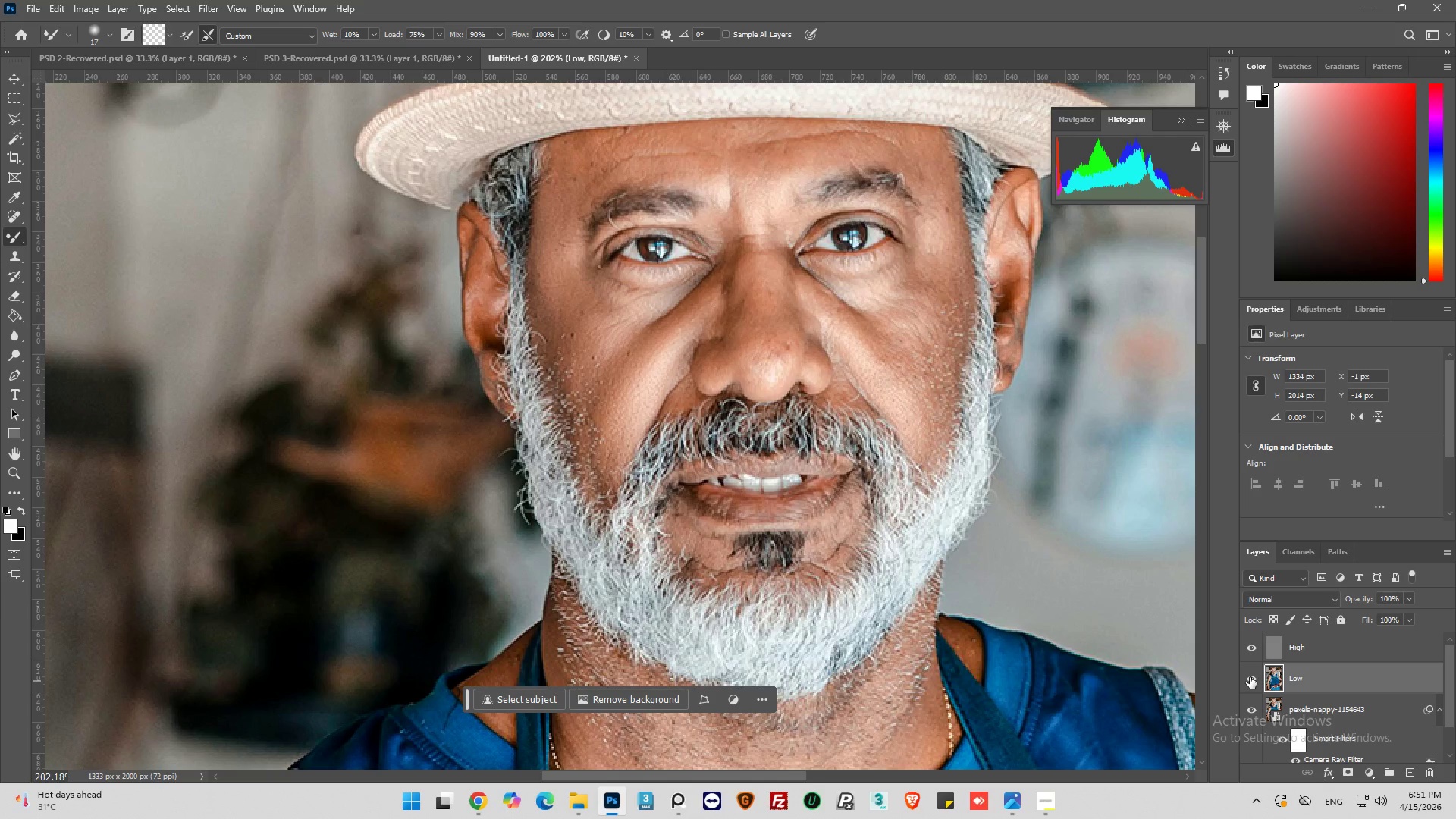 
left_click([1250, 677])
 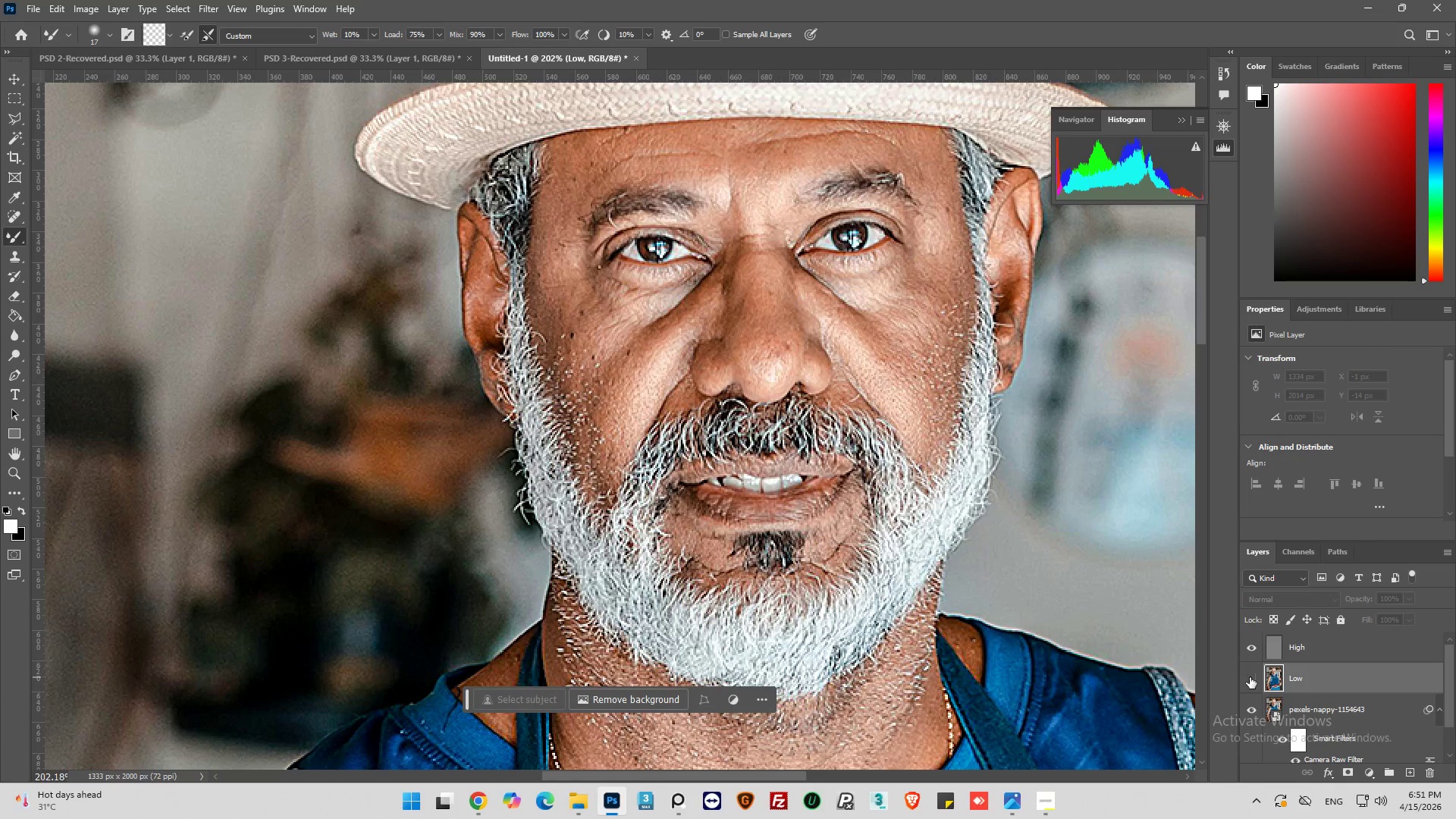 
left_click([1250, 677])
 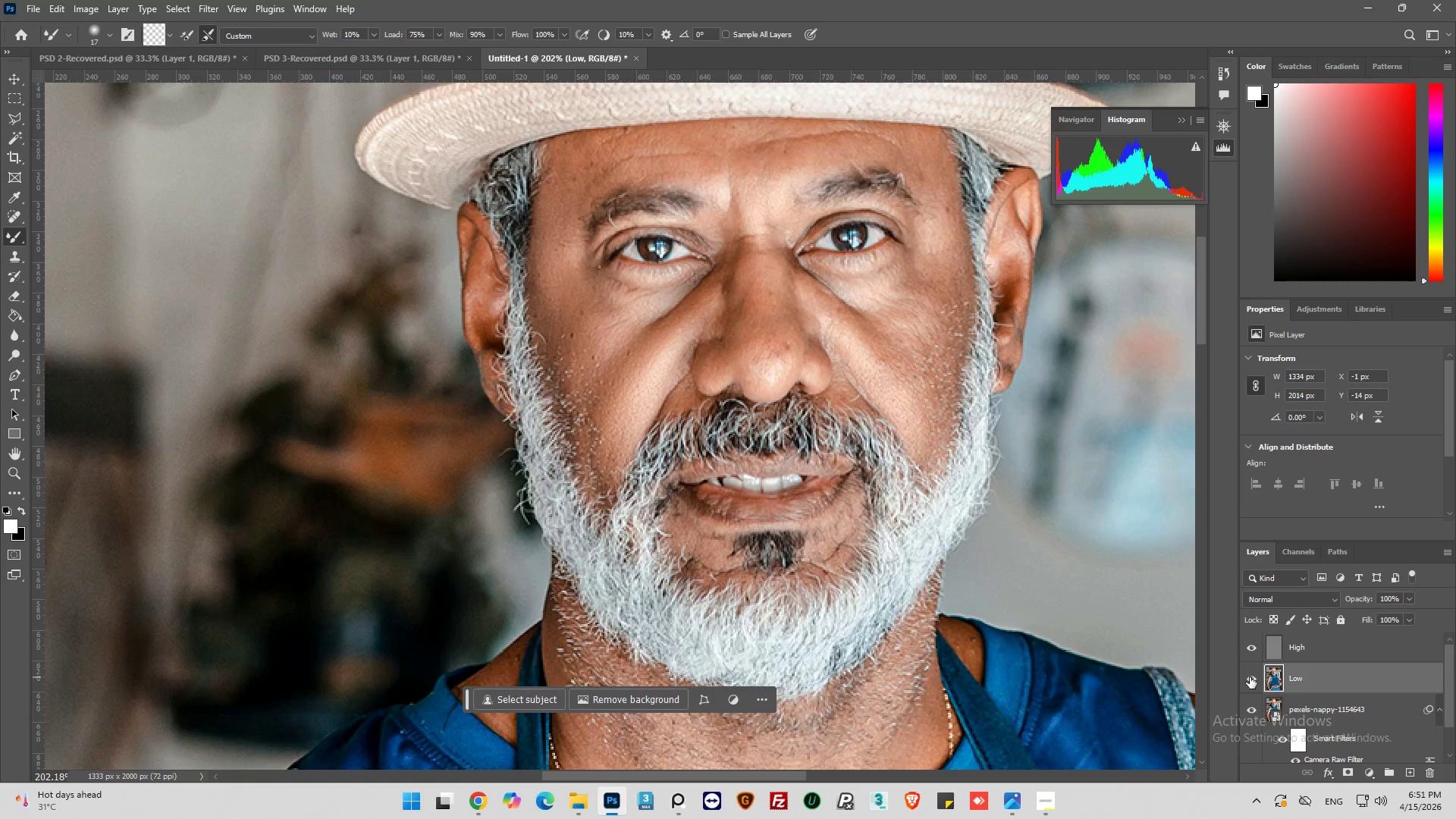 
left_click([1250, 677])
 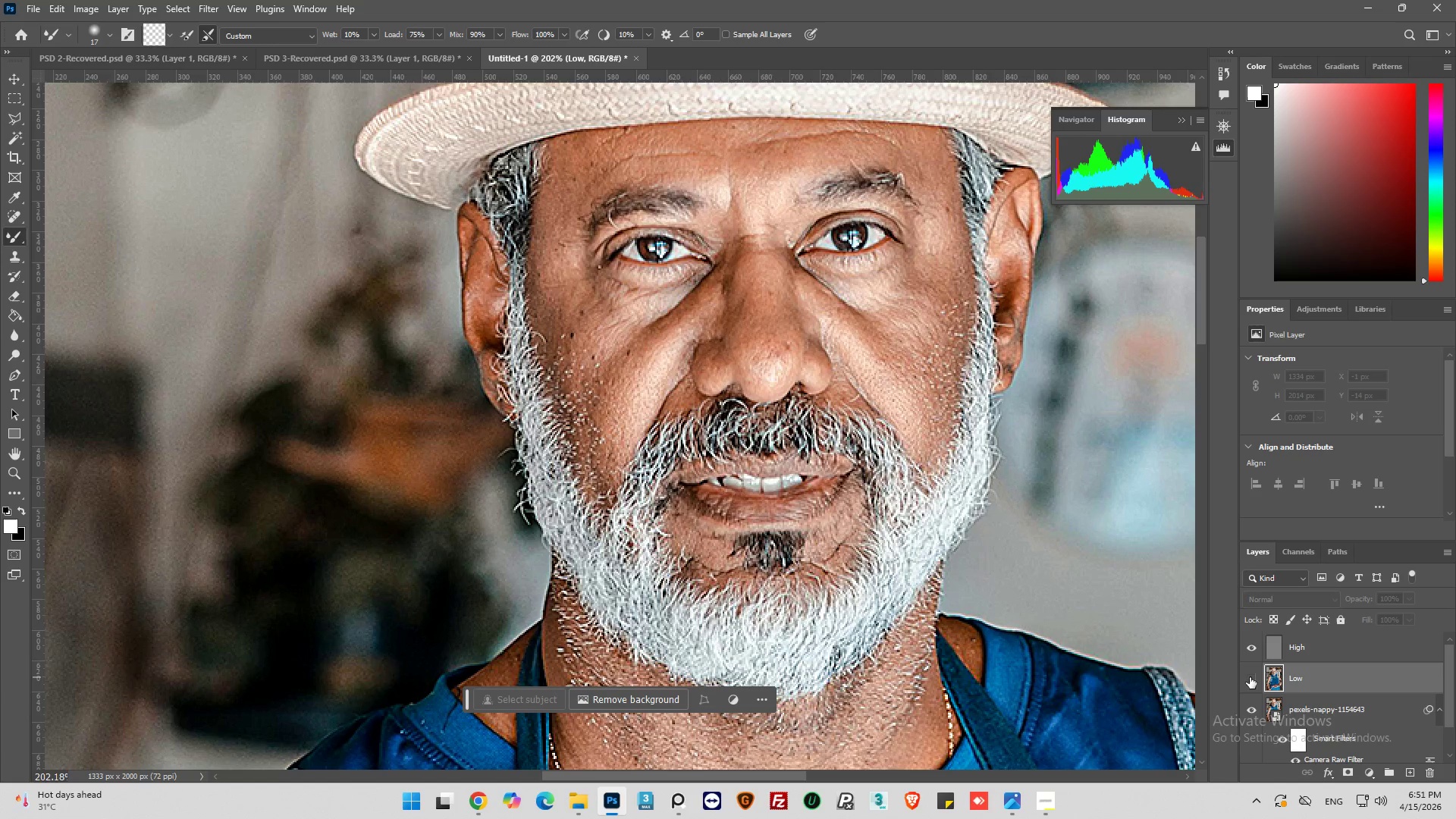 
left_click([1250, 677])
 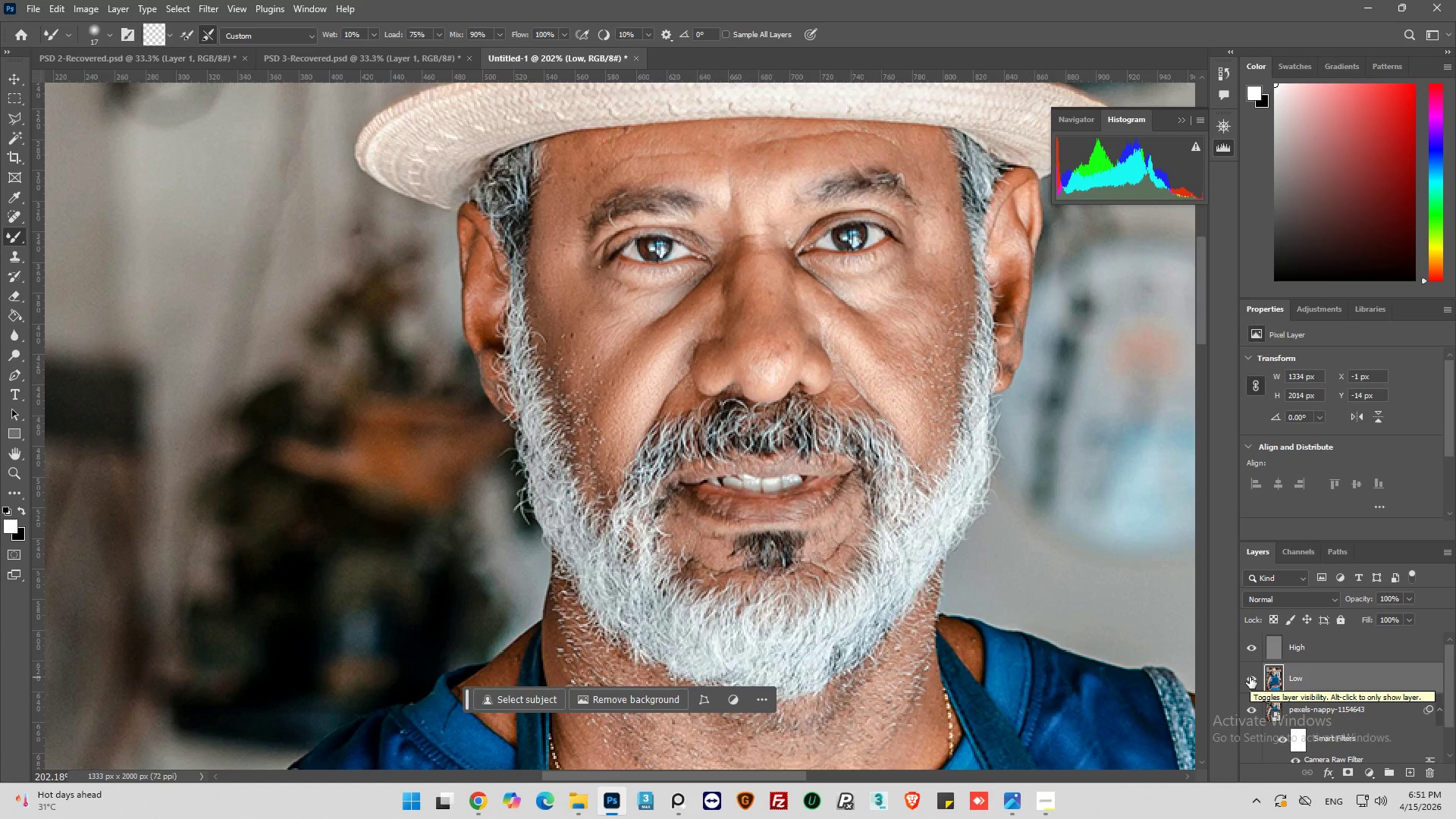 
left_click([1250, 677])
 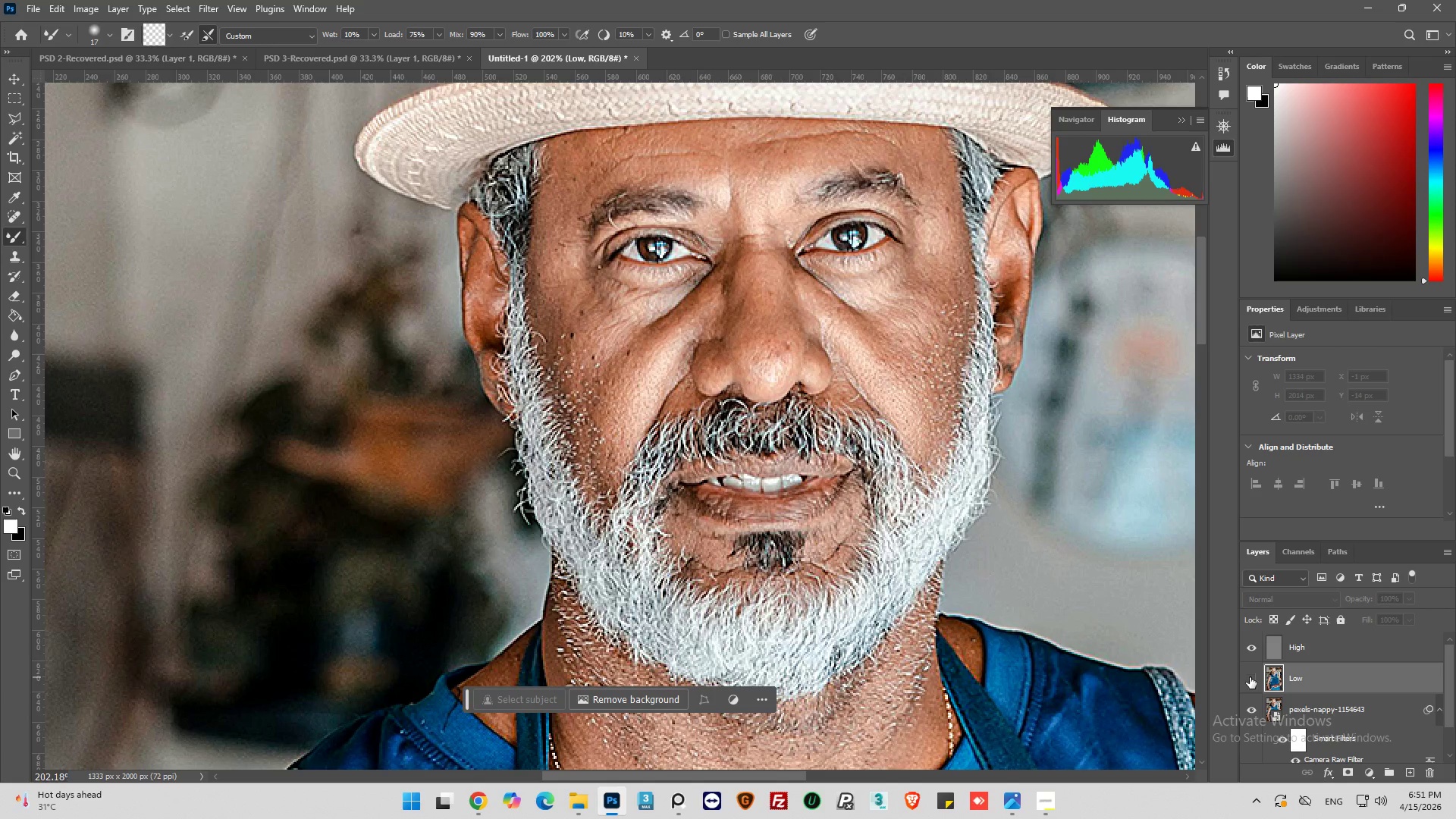 
left_click([1250, 677])
 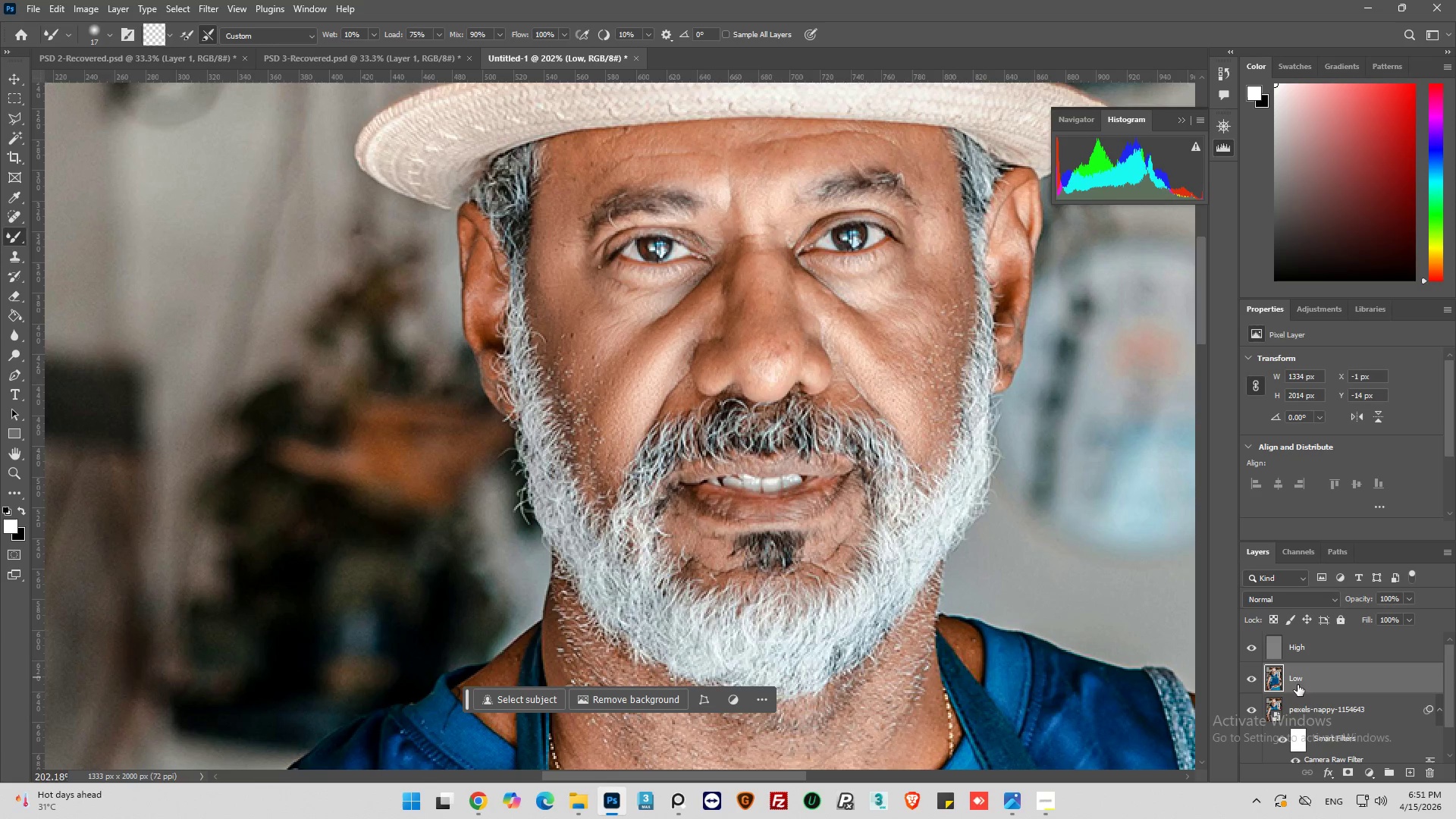 
left_click([1285, 645])
 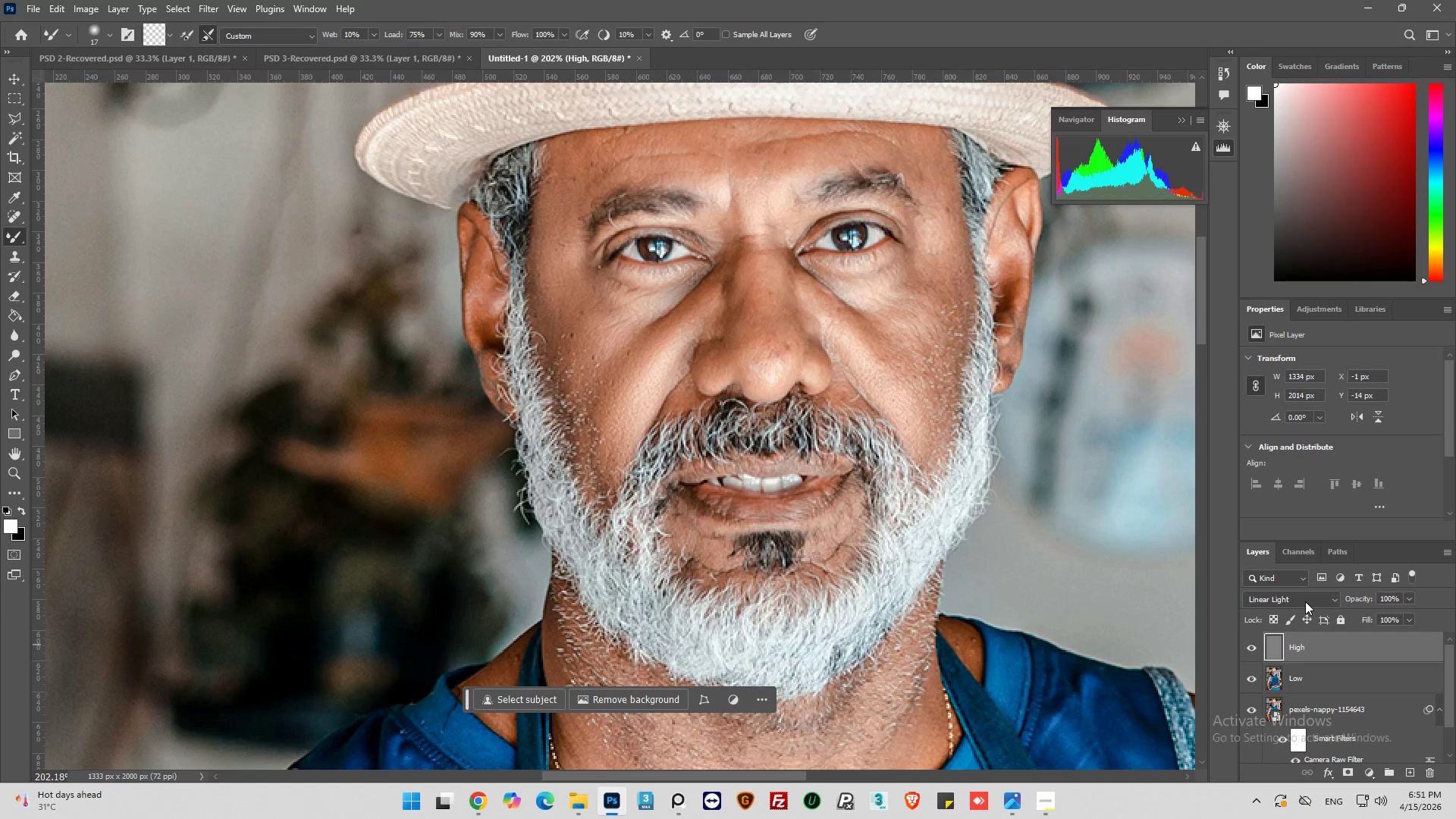 
left_click([1305, 601])
 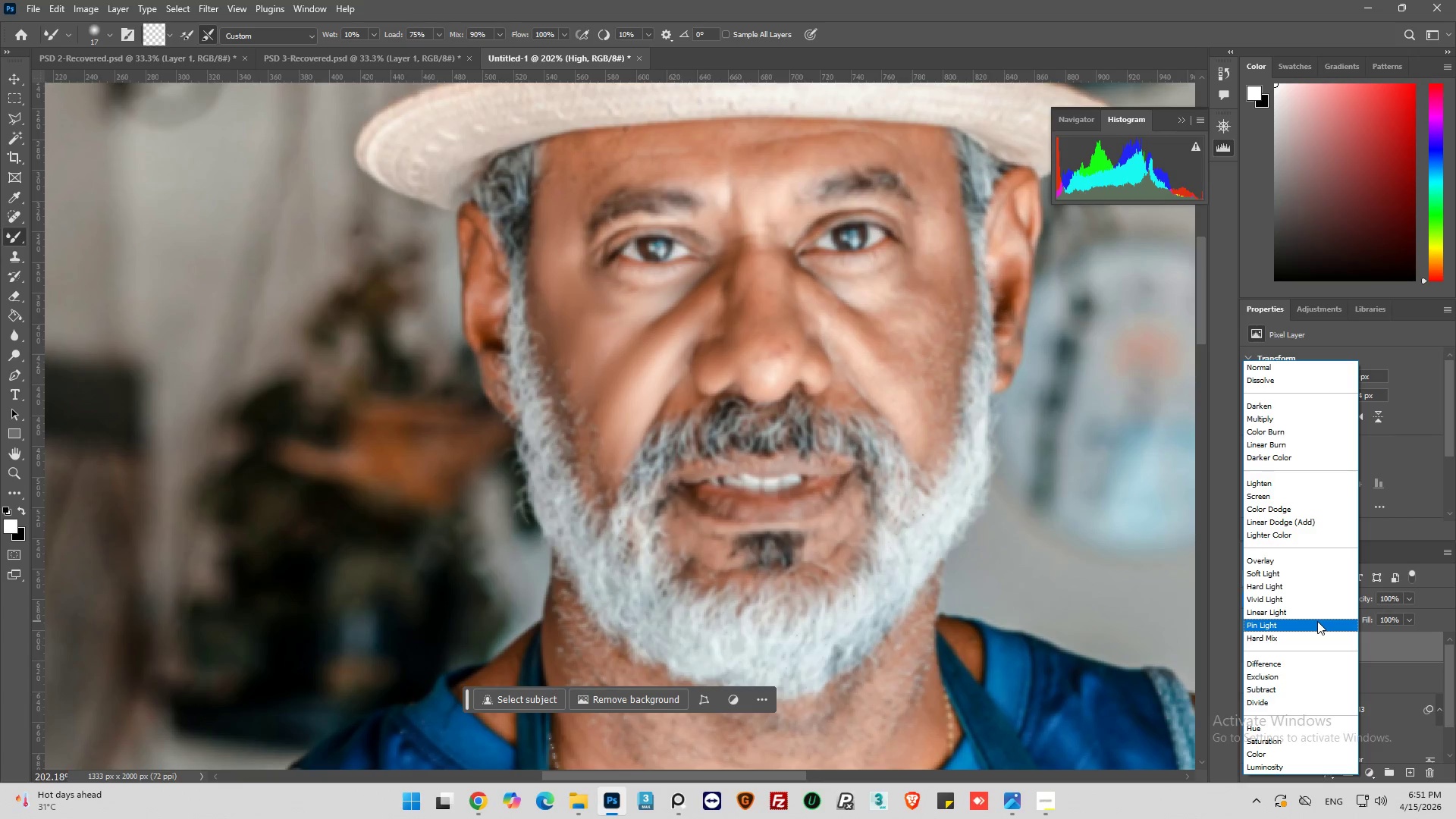 
left_click([1298, 609])
 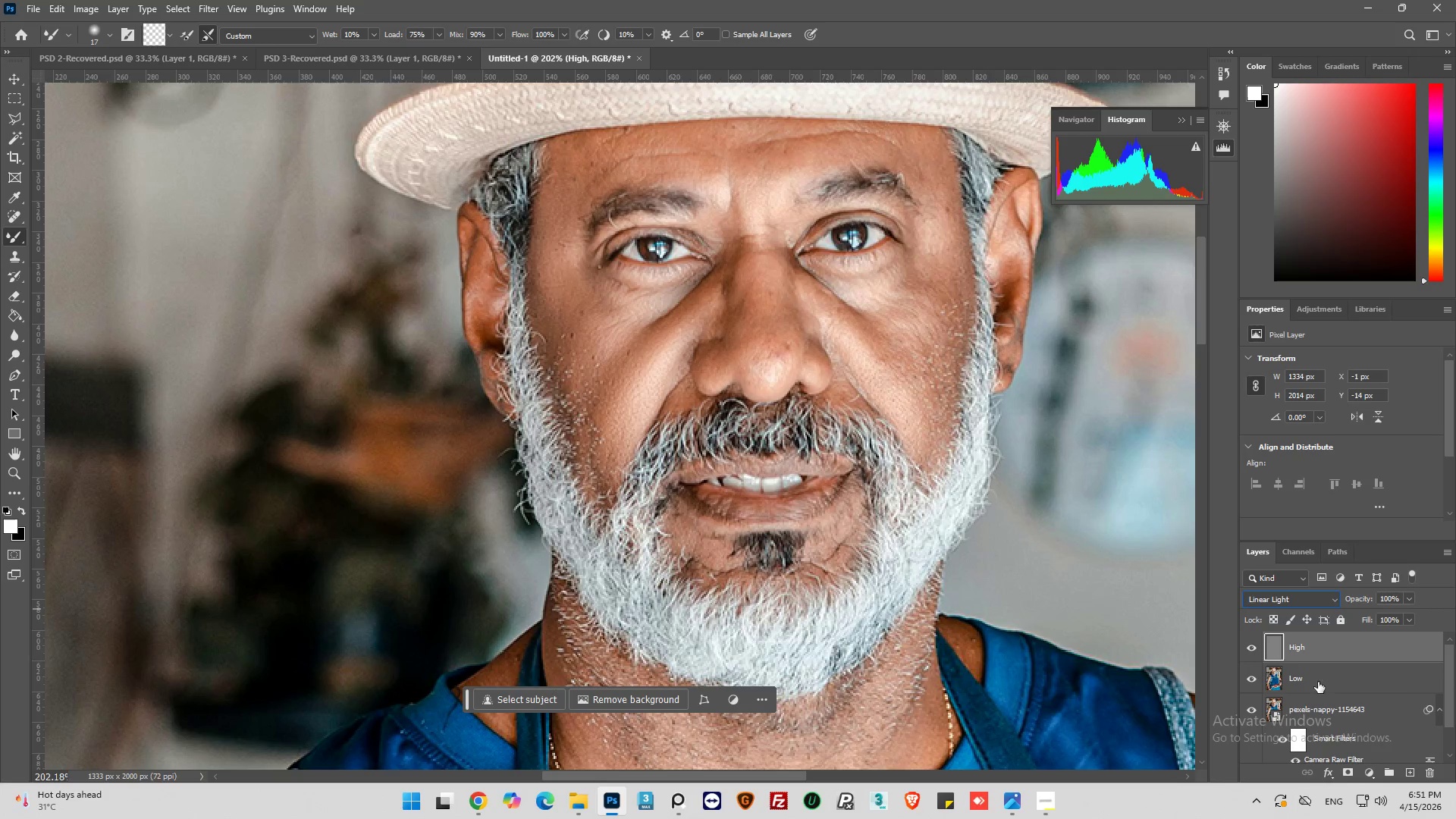 
mouse_move([1276, 659])
 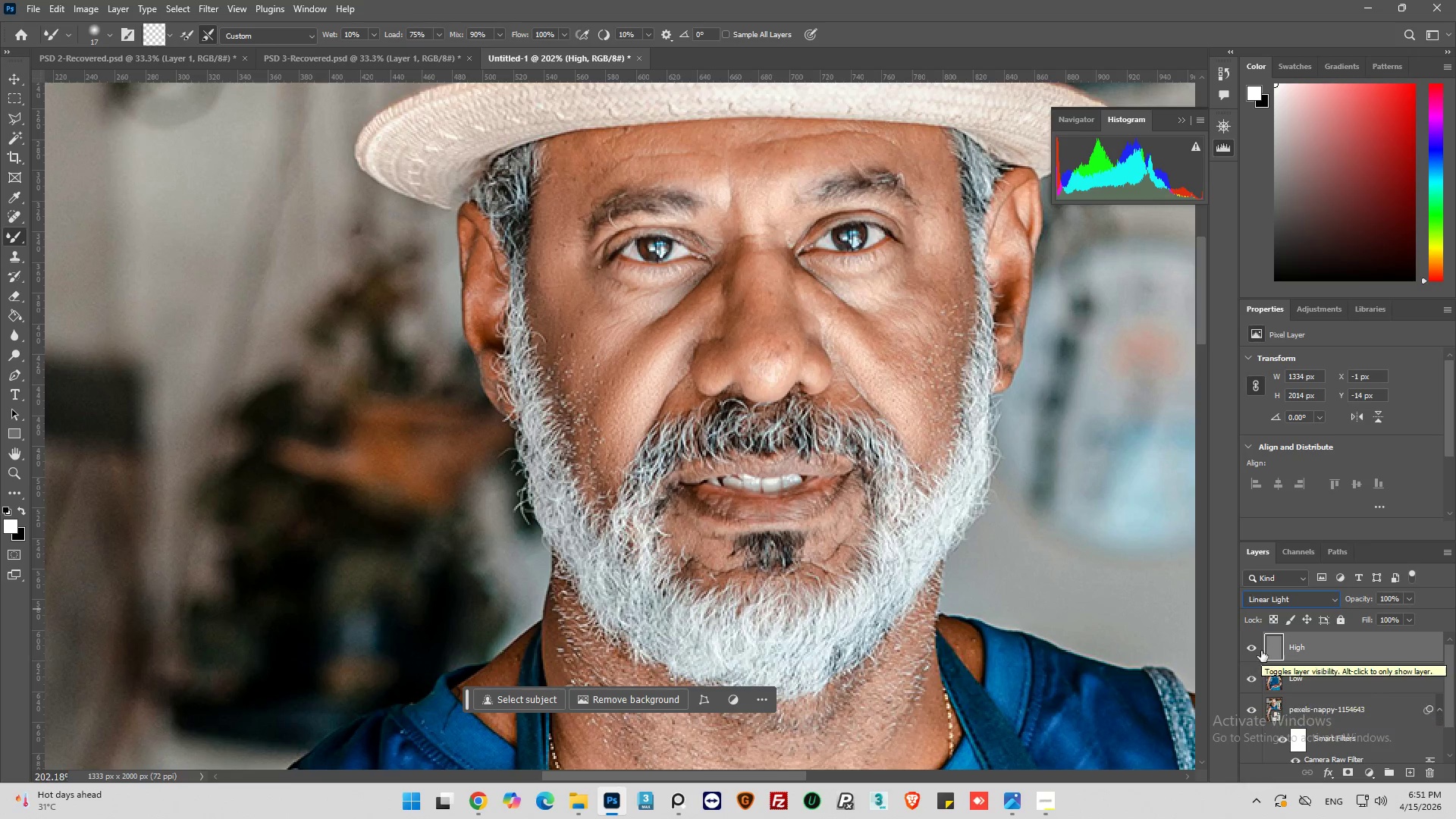 
left_click([1254, 648])
 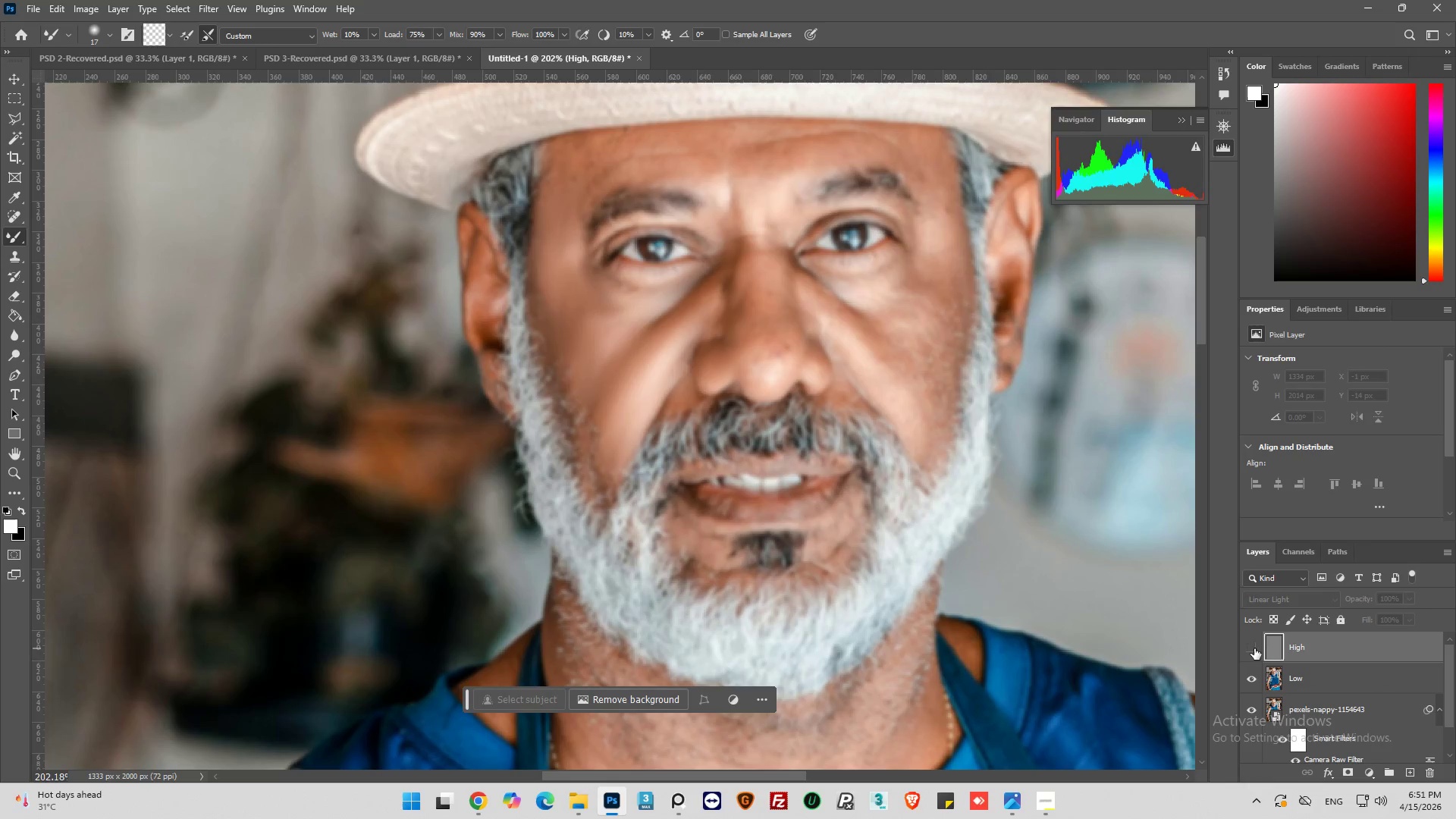 
left_click([1254, 648])
 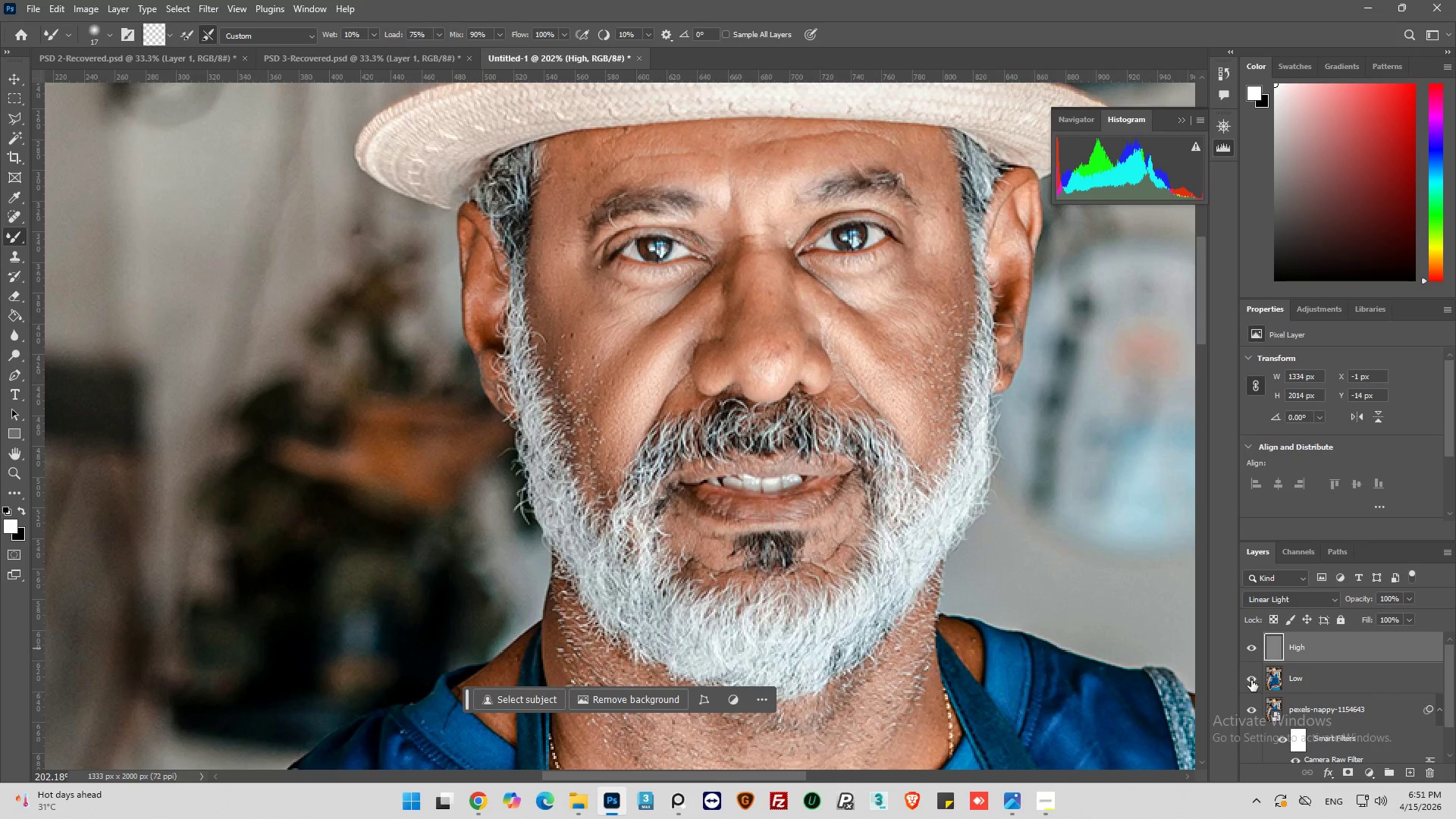 
left_click([1250, 678])
 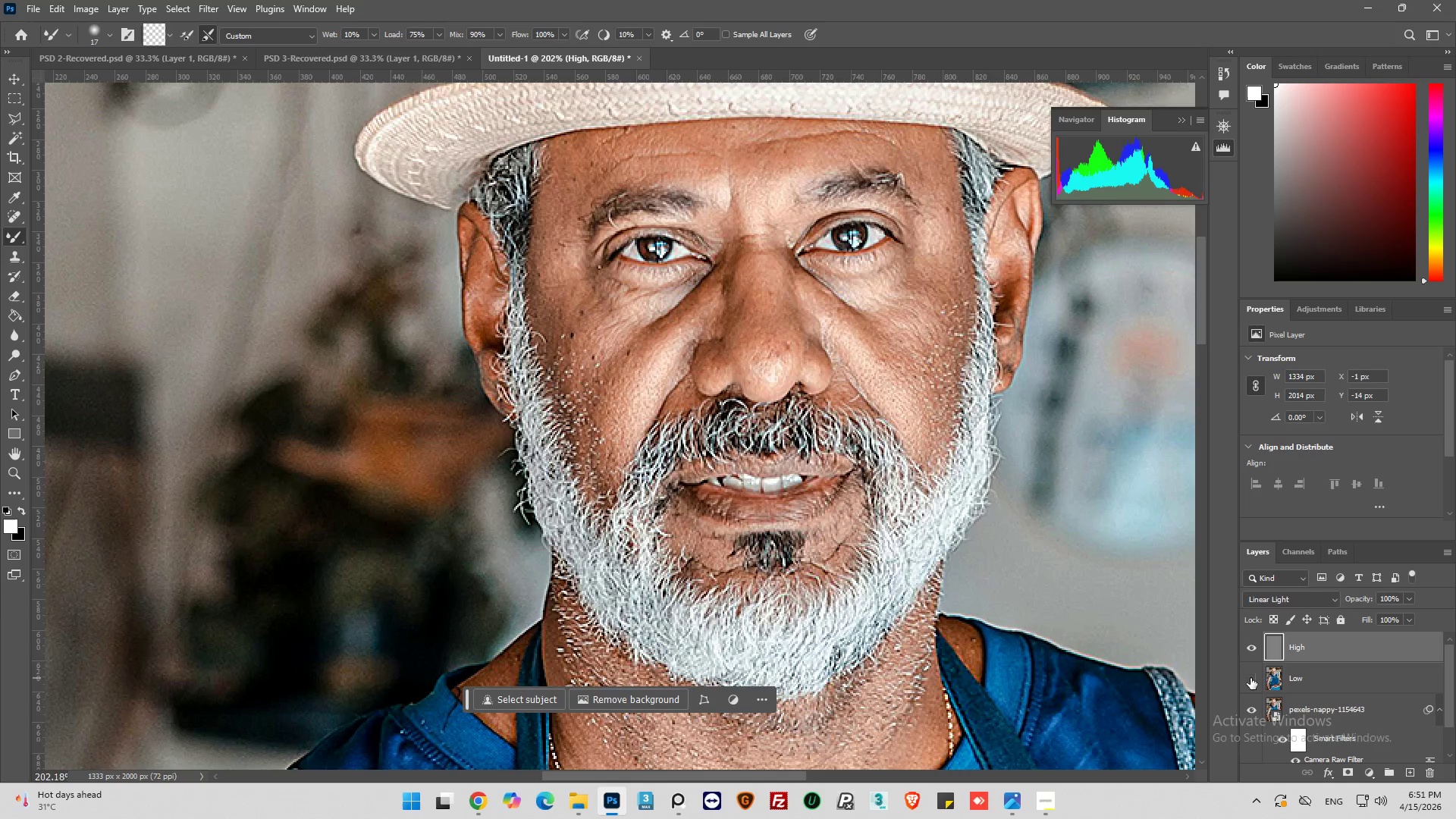 
left_click([1250, 678])
 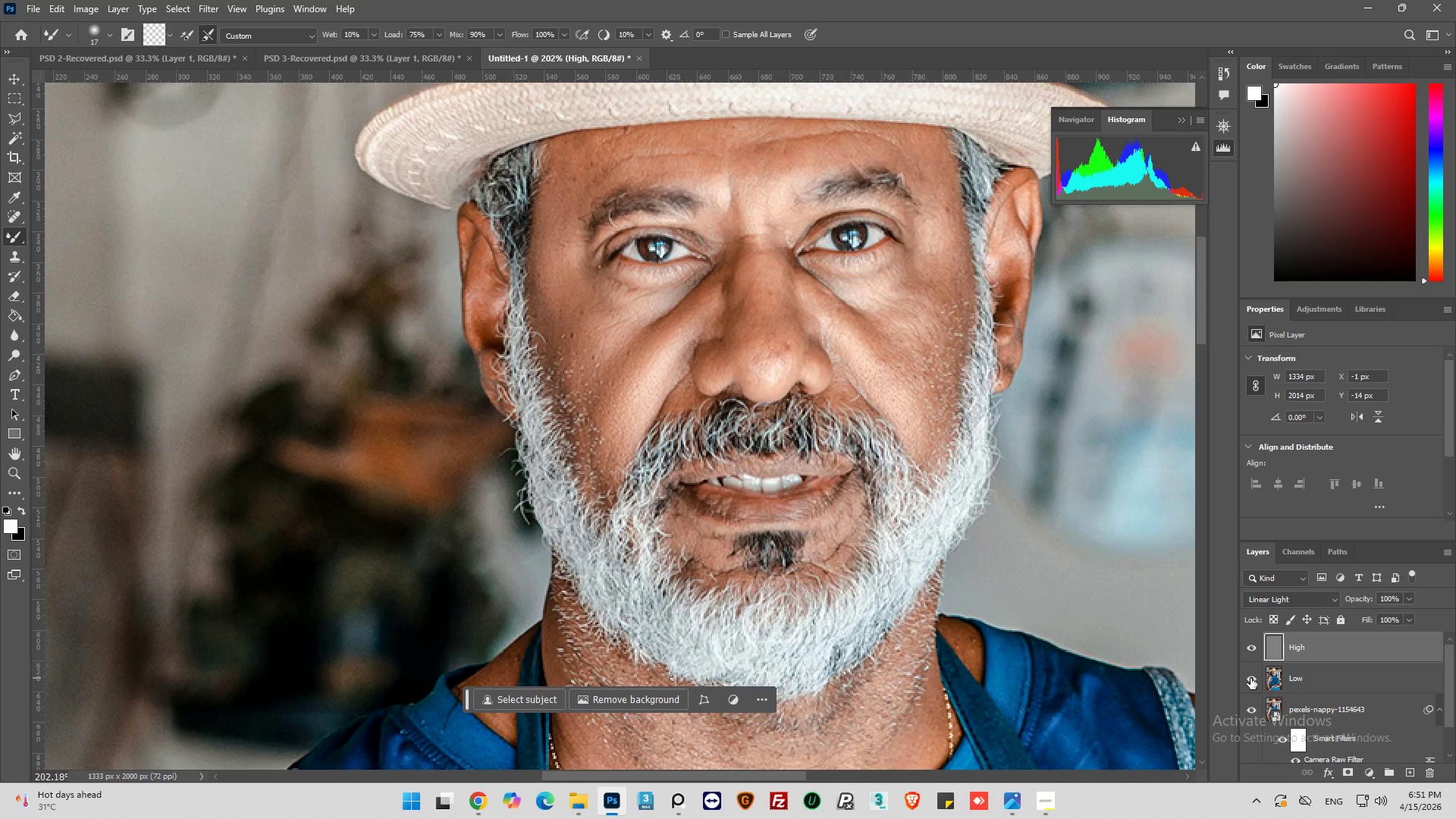 
left_click([1250, 678])
 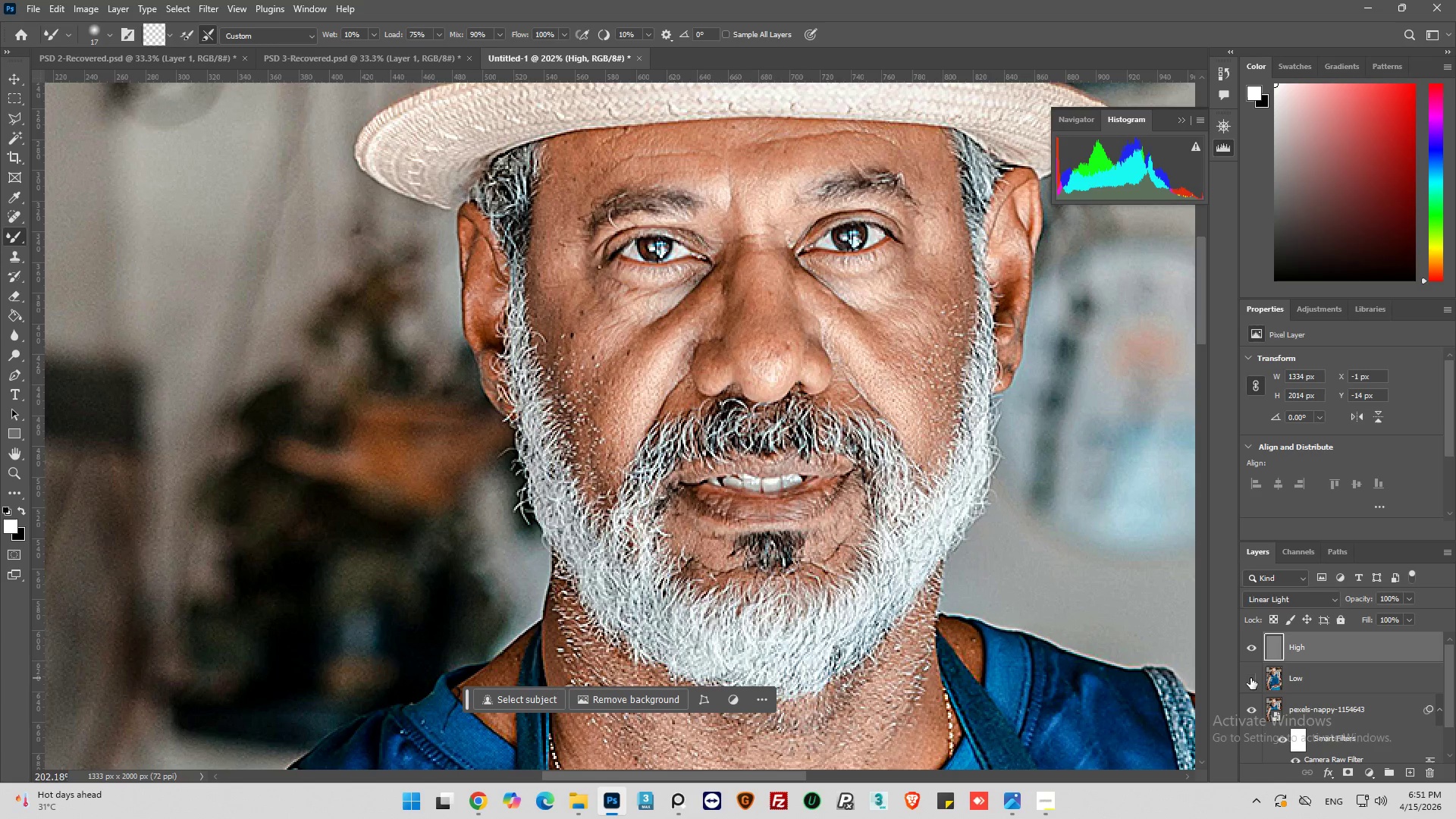 
left_click([1250, 678])
 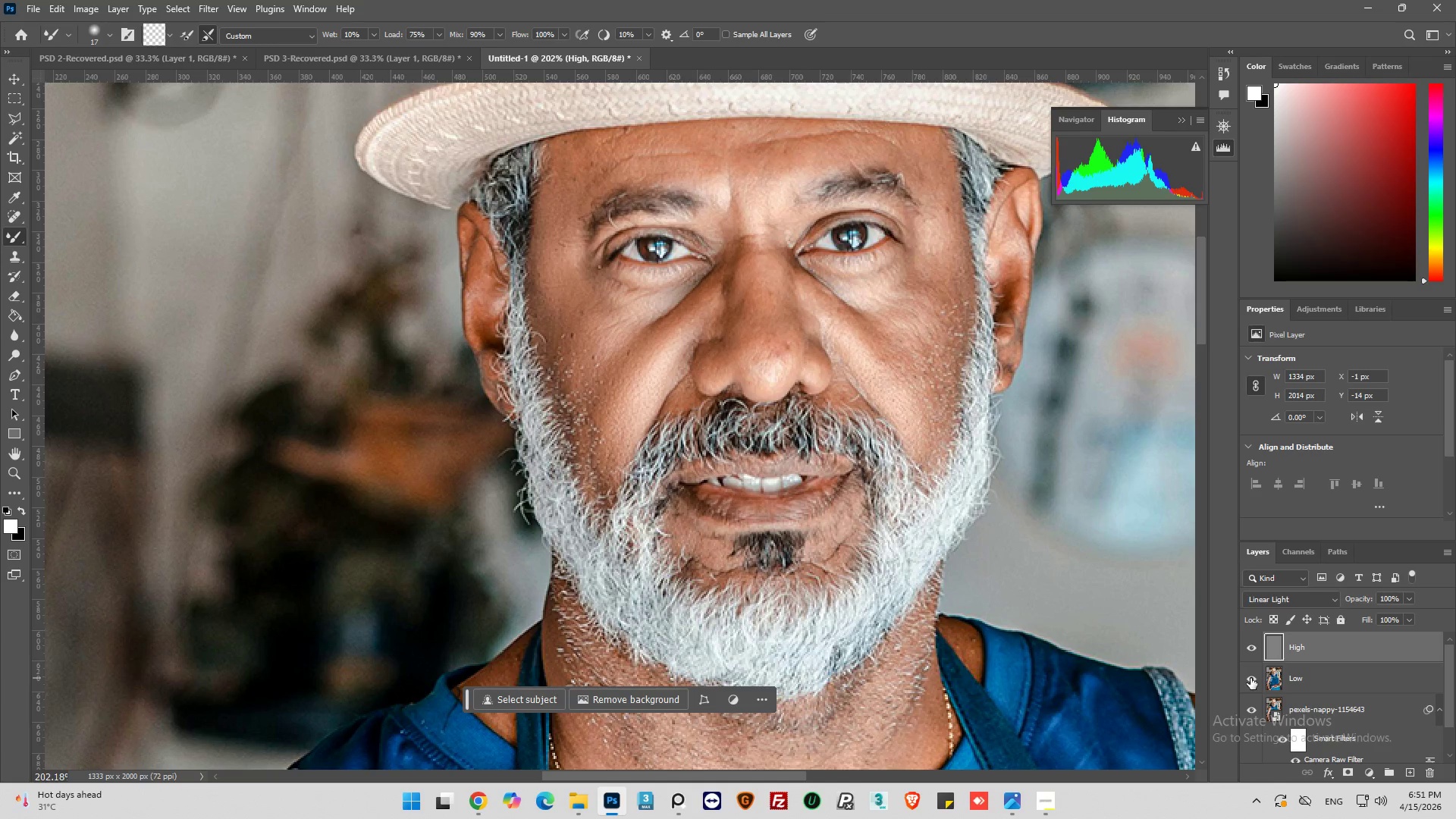 
left_click([1250, 678])
 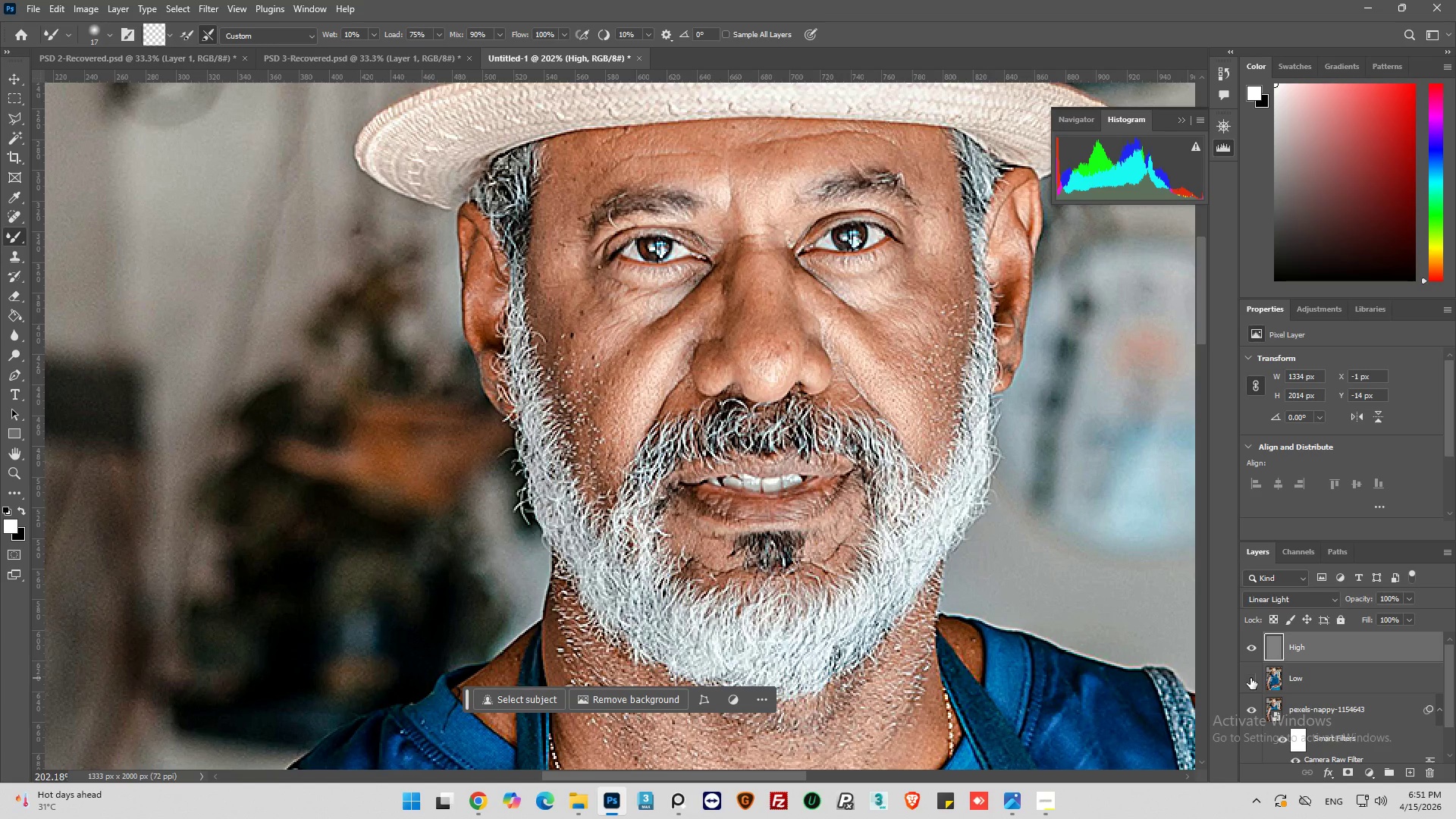 
left_click([1250, 678])
 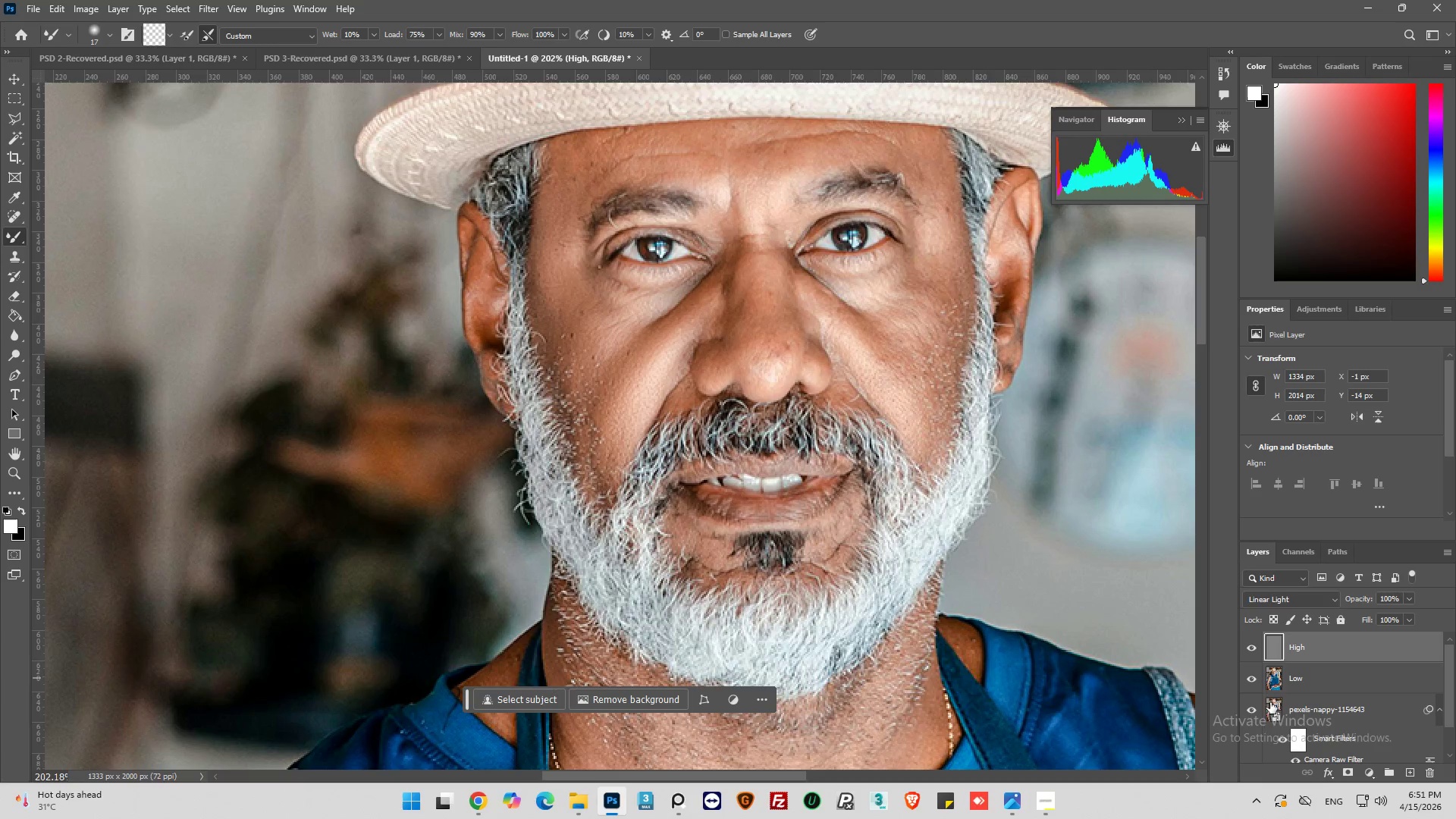 
left_click([1254, 712])
 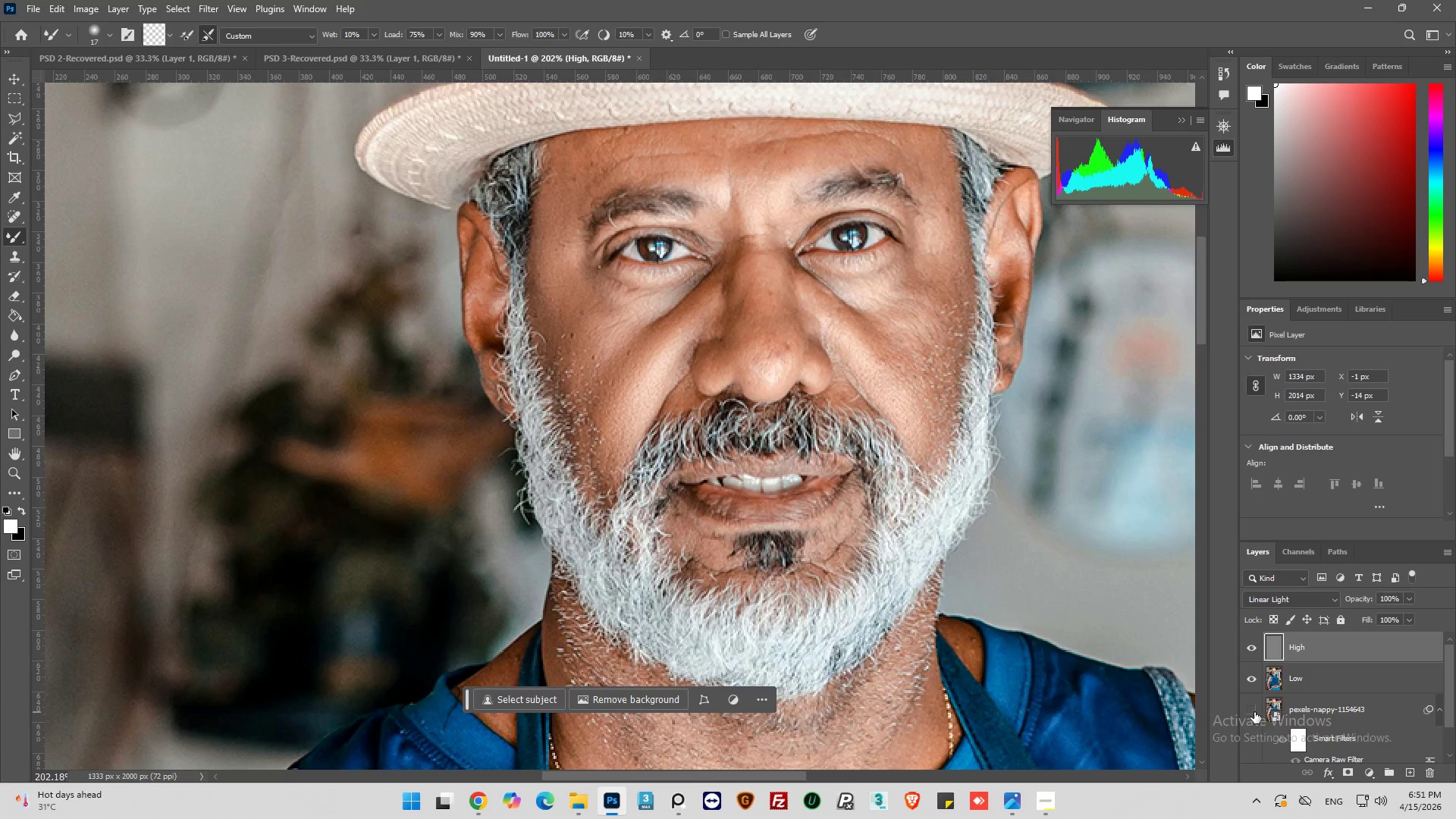 
left_click([1254, 712])
 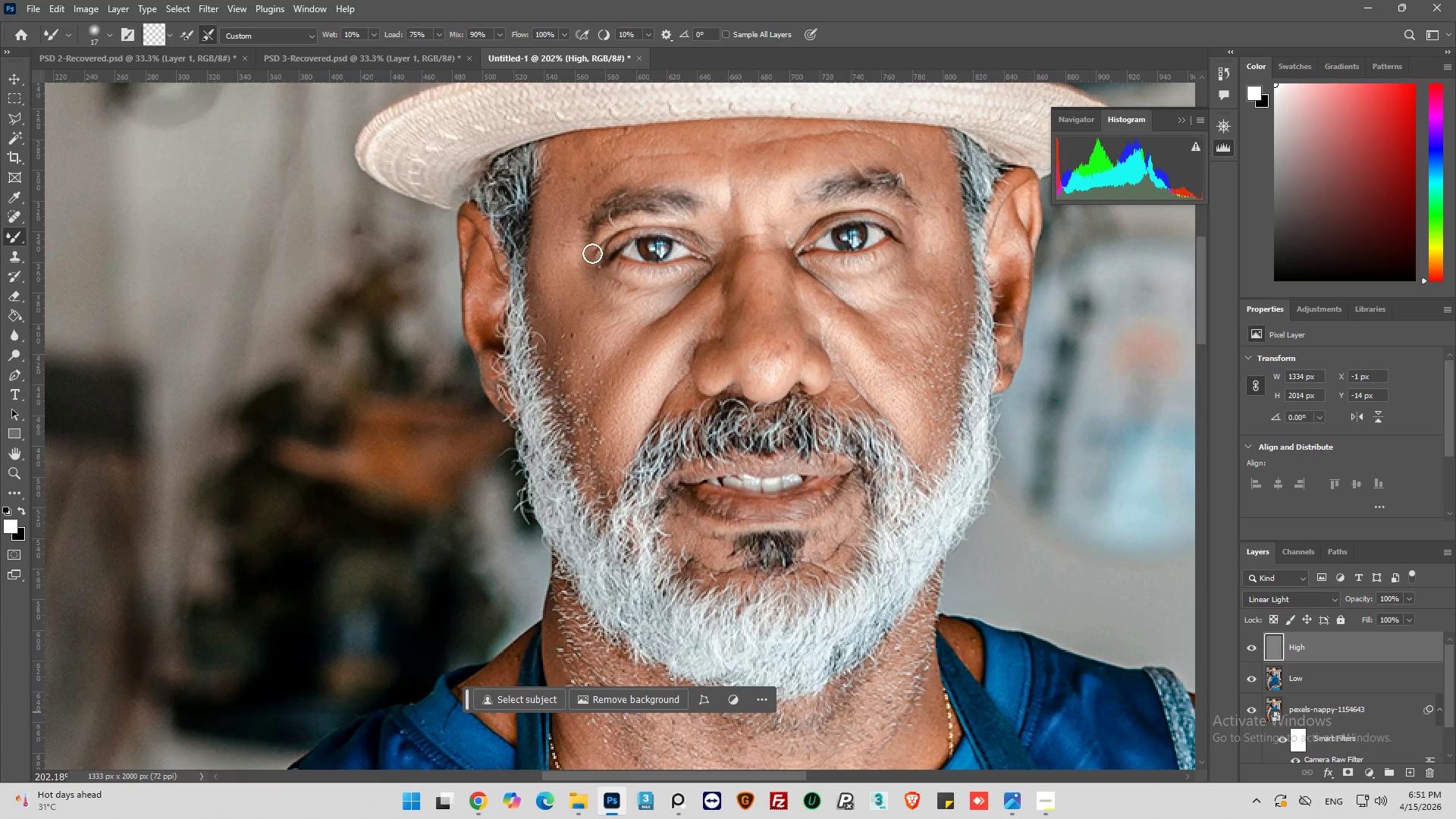 
left_click([356, 58])
 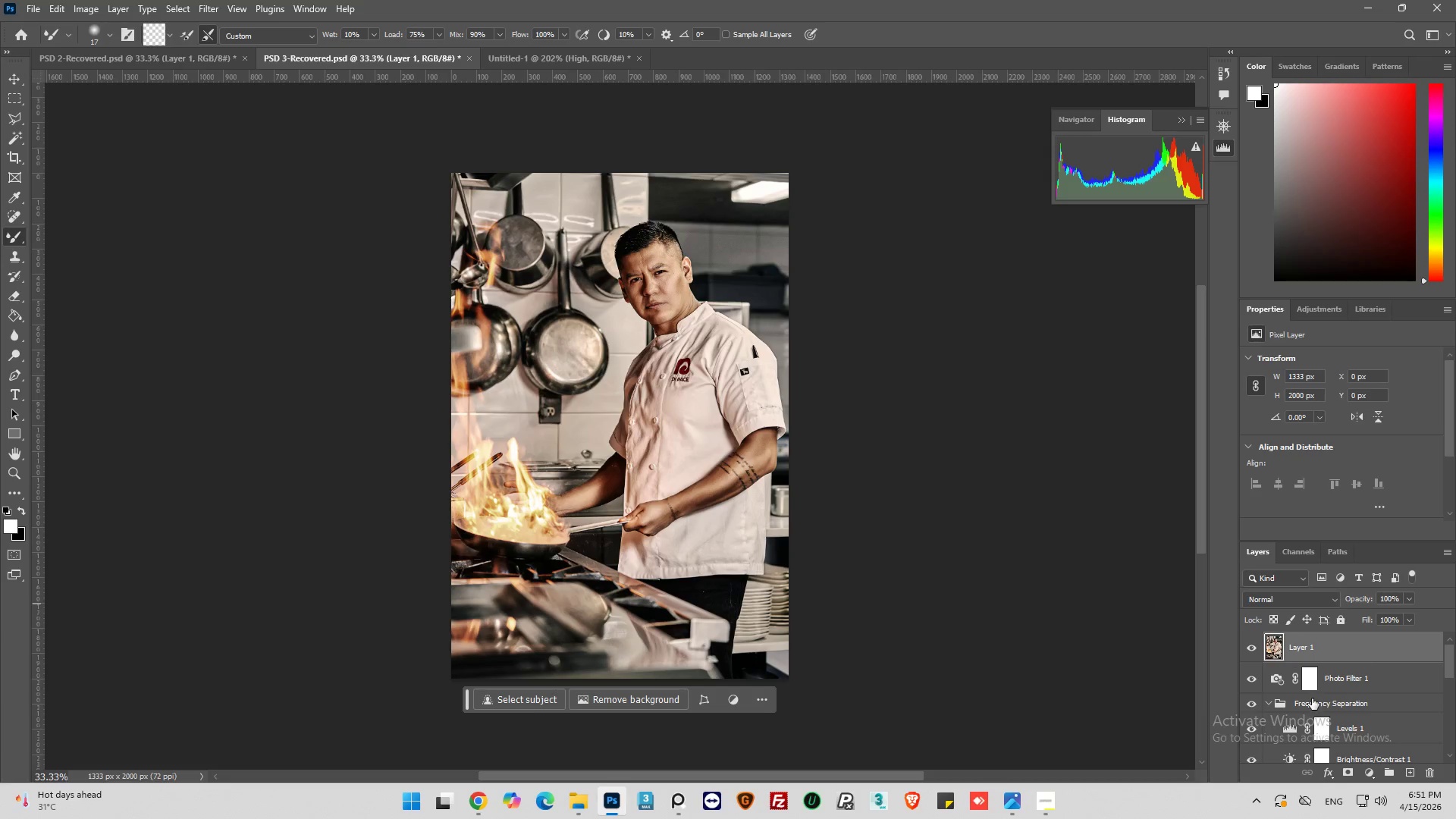 
scroll: coordinate [1306, 710], scroll_direction: down, amount: 4.0
 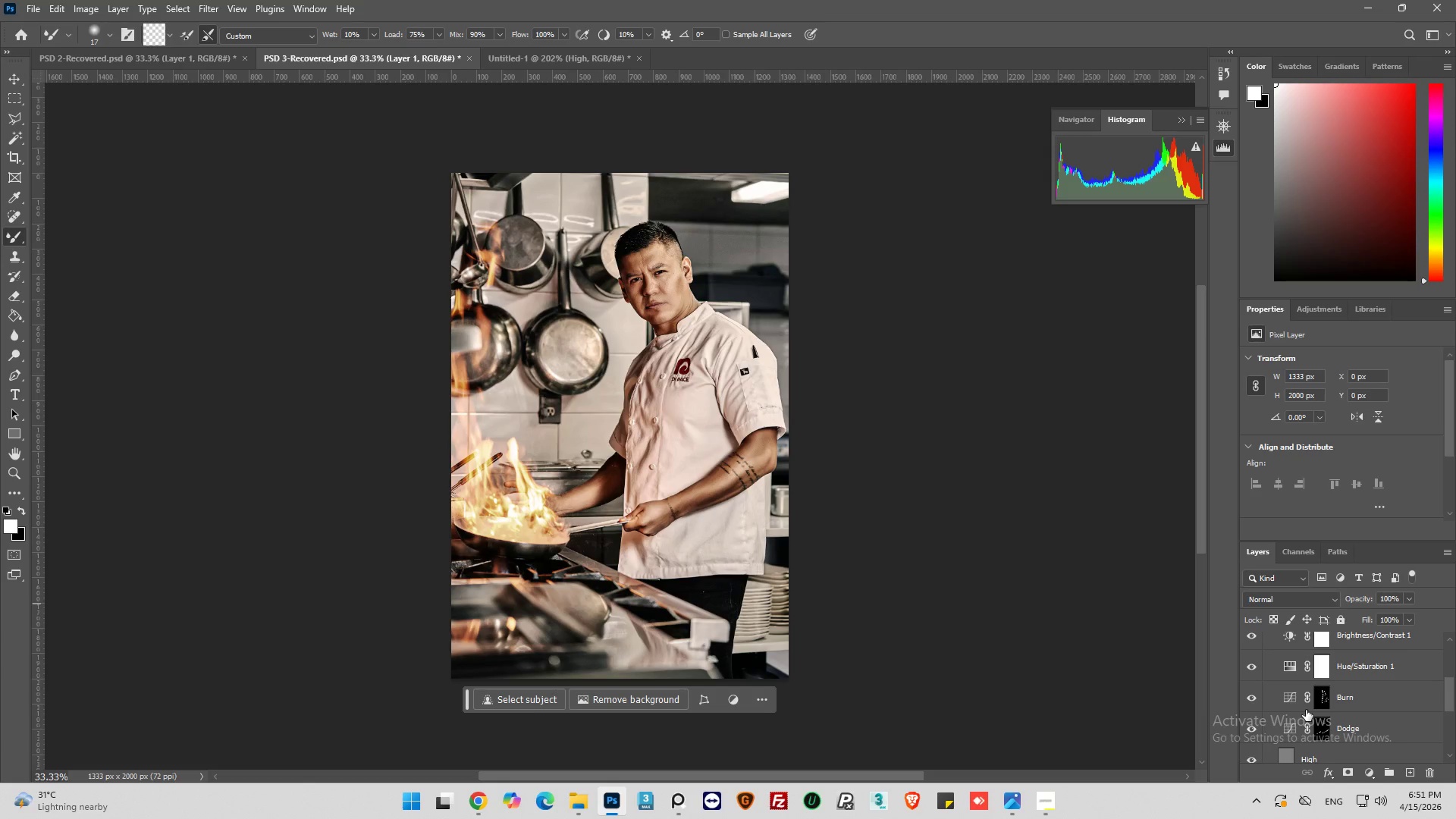 
scroll: coordinate [1306, 710], scroll_direction: up, amount: 1.0
 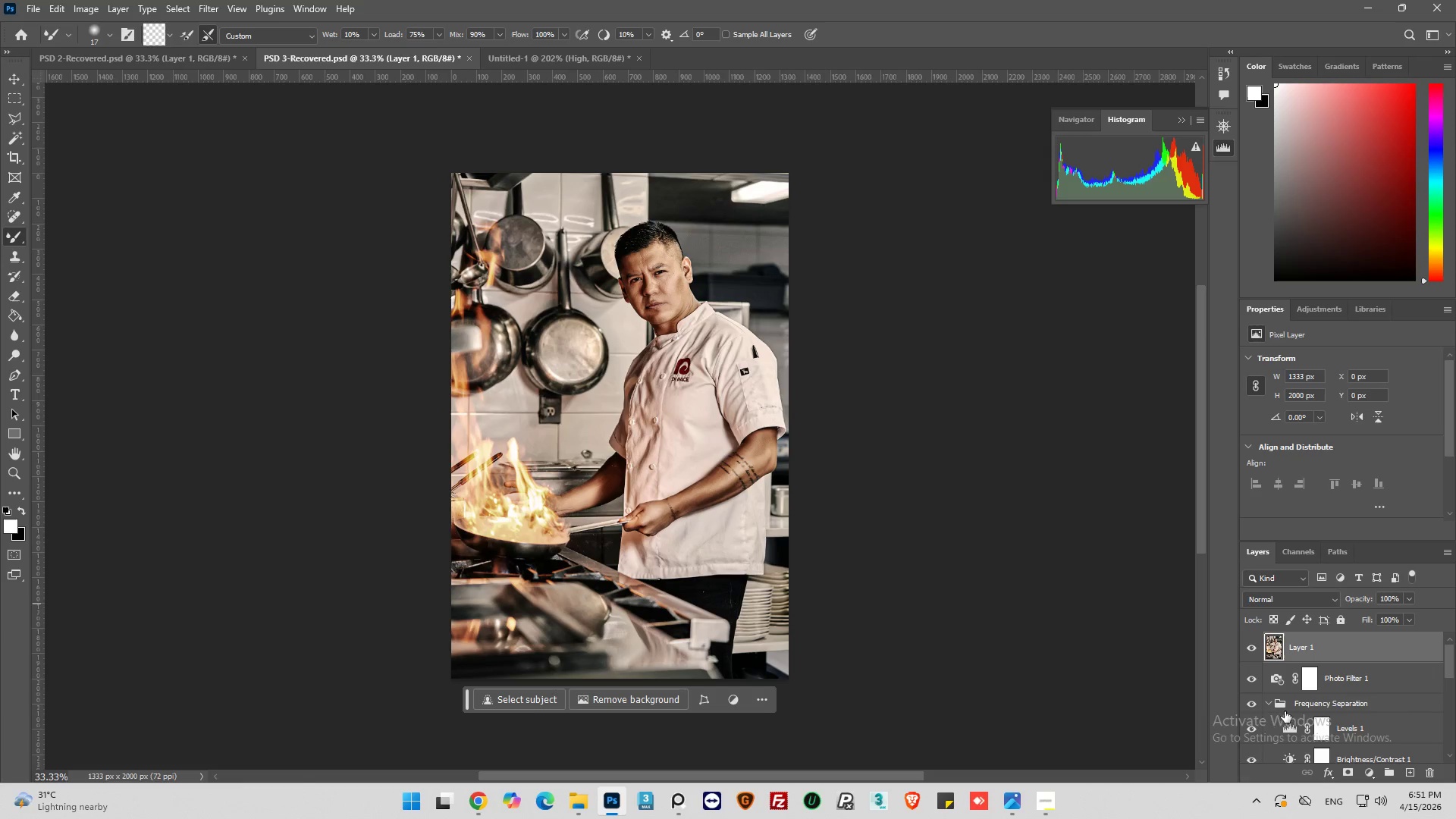 
left_click([1250, 705])
 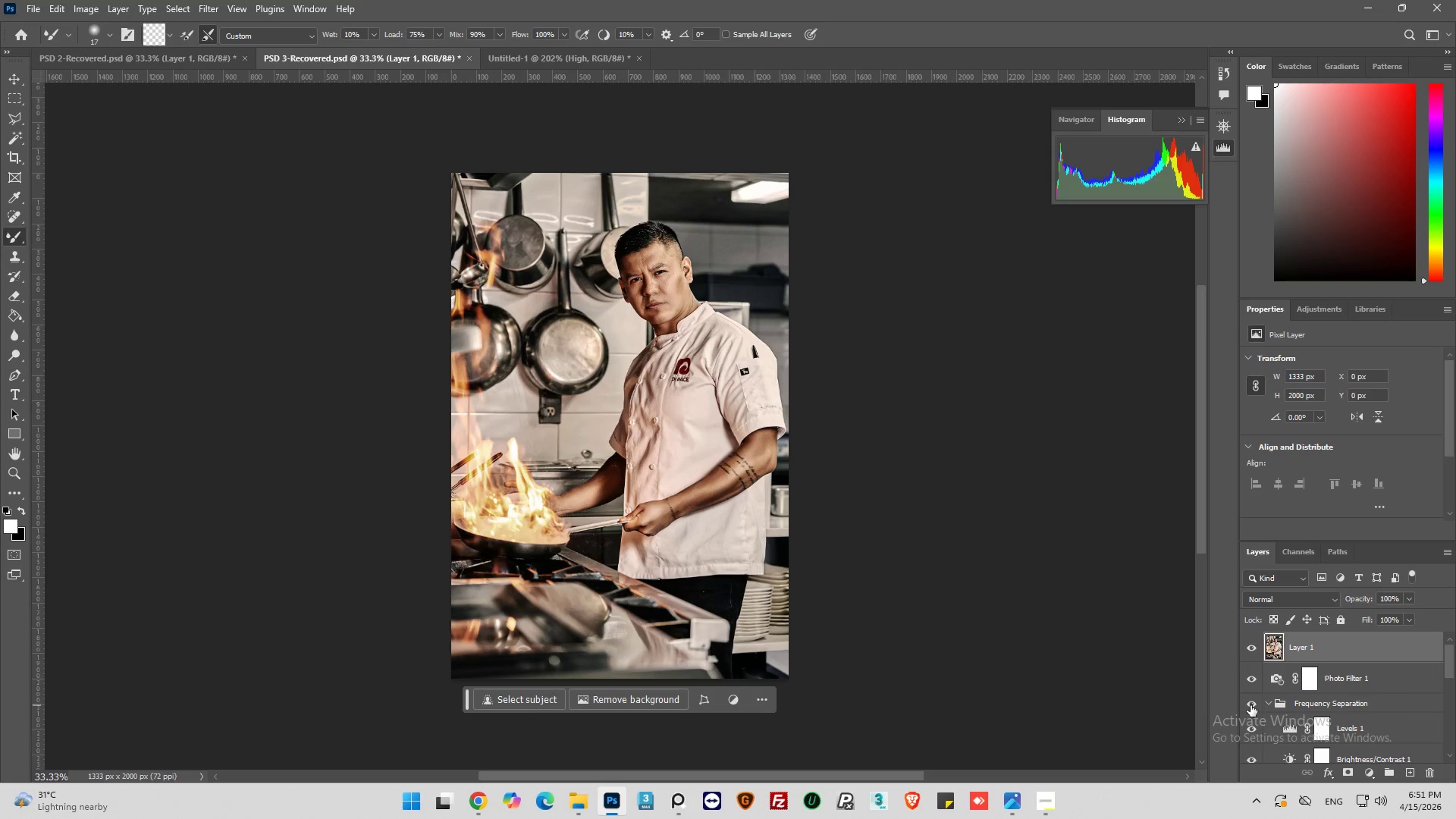 
double_click([1250, 705])
 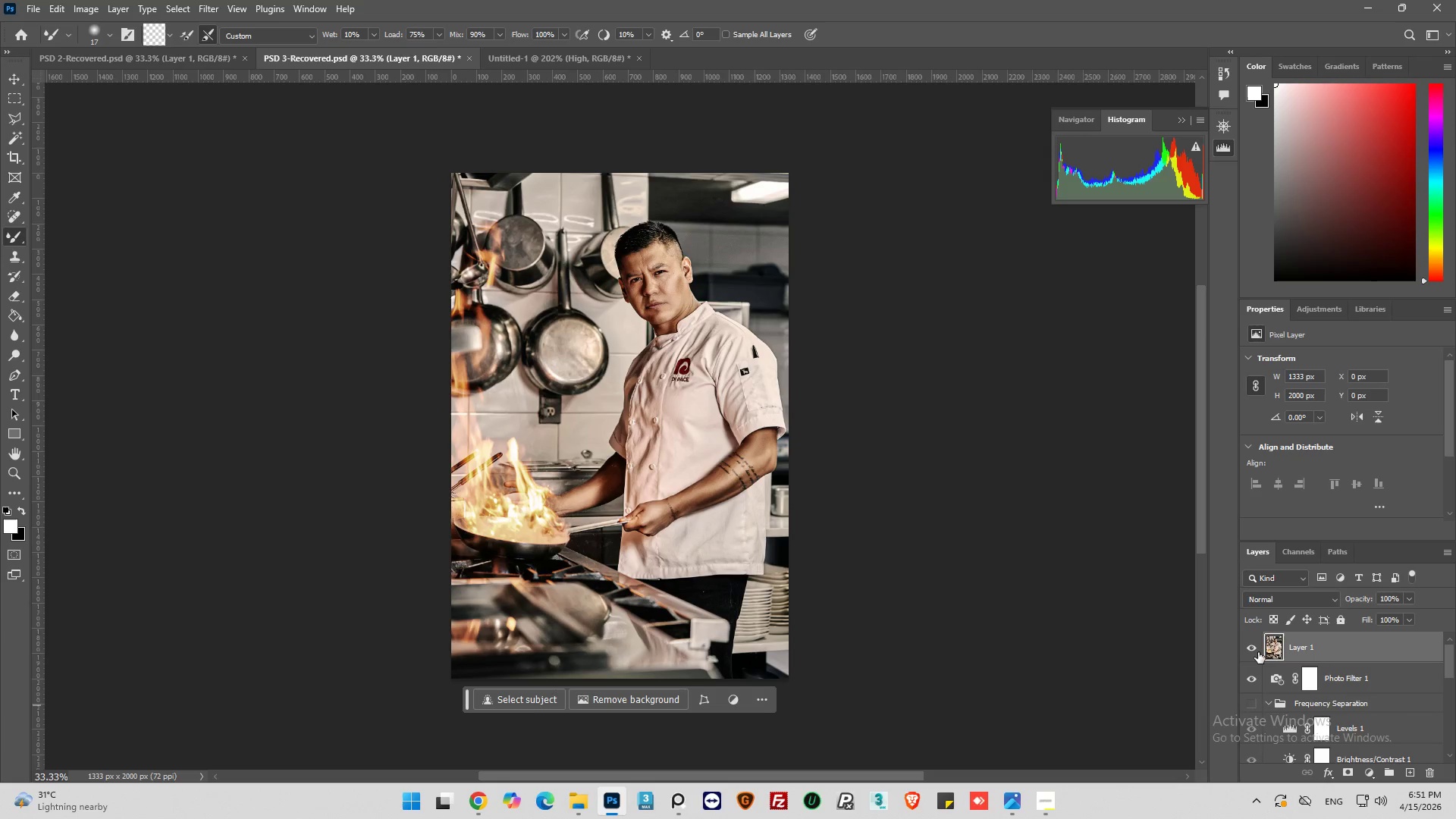 
left_click([1258, 648])
 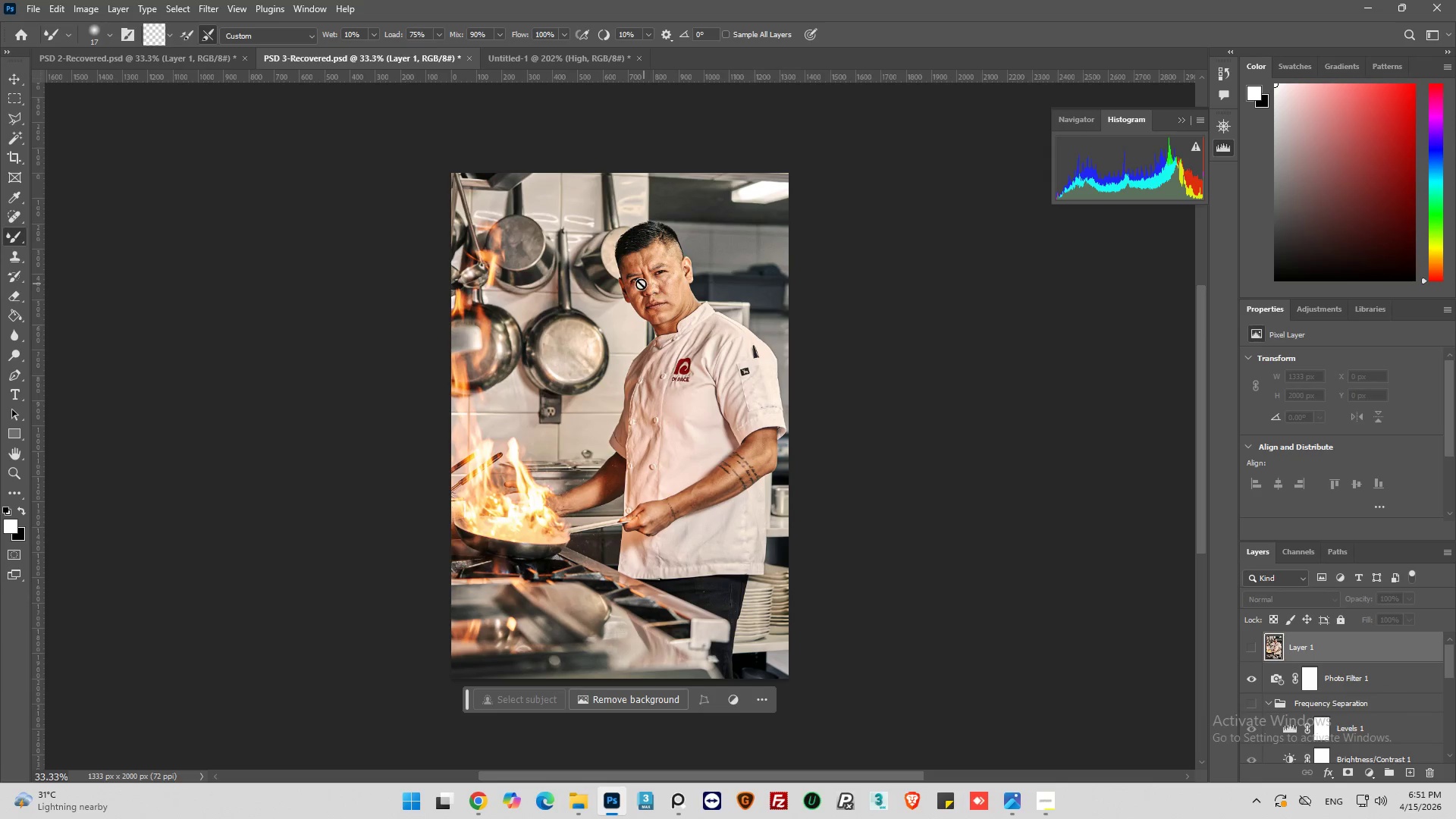 
hold_key(key=X, duration=0.8)
 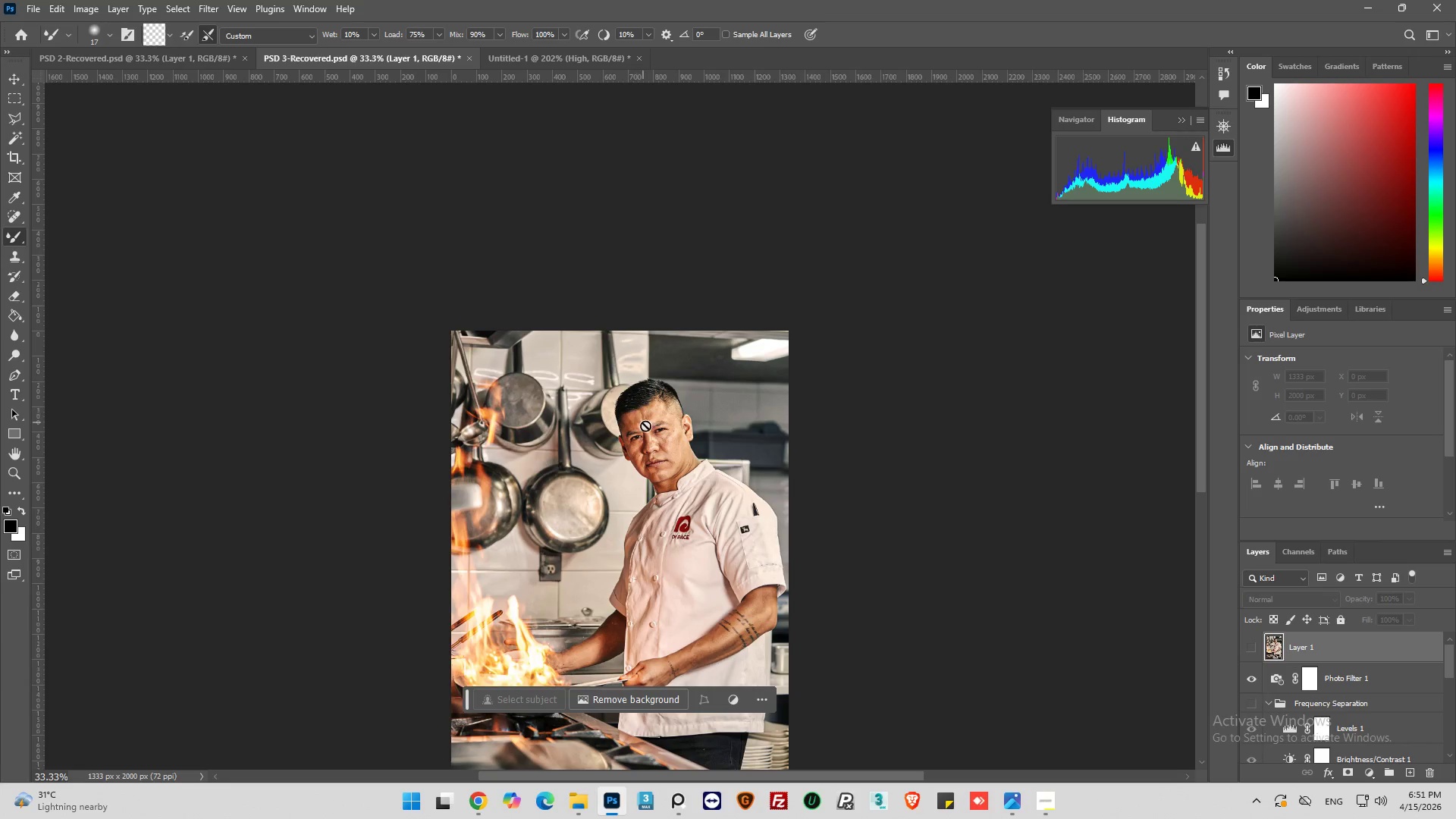 
scroll: coordinate [624, 390], scroll_direction: up, amount: 13.0
 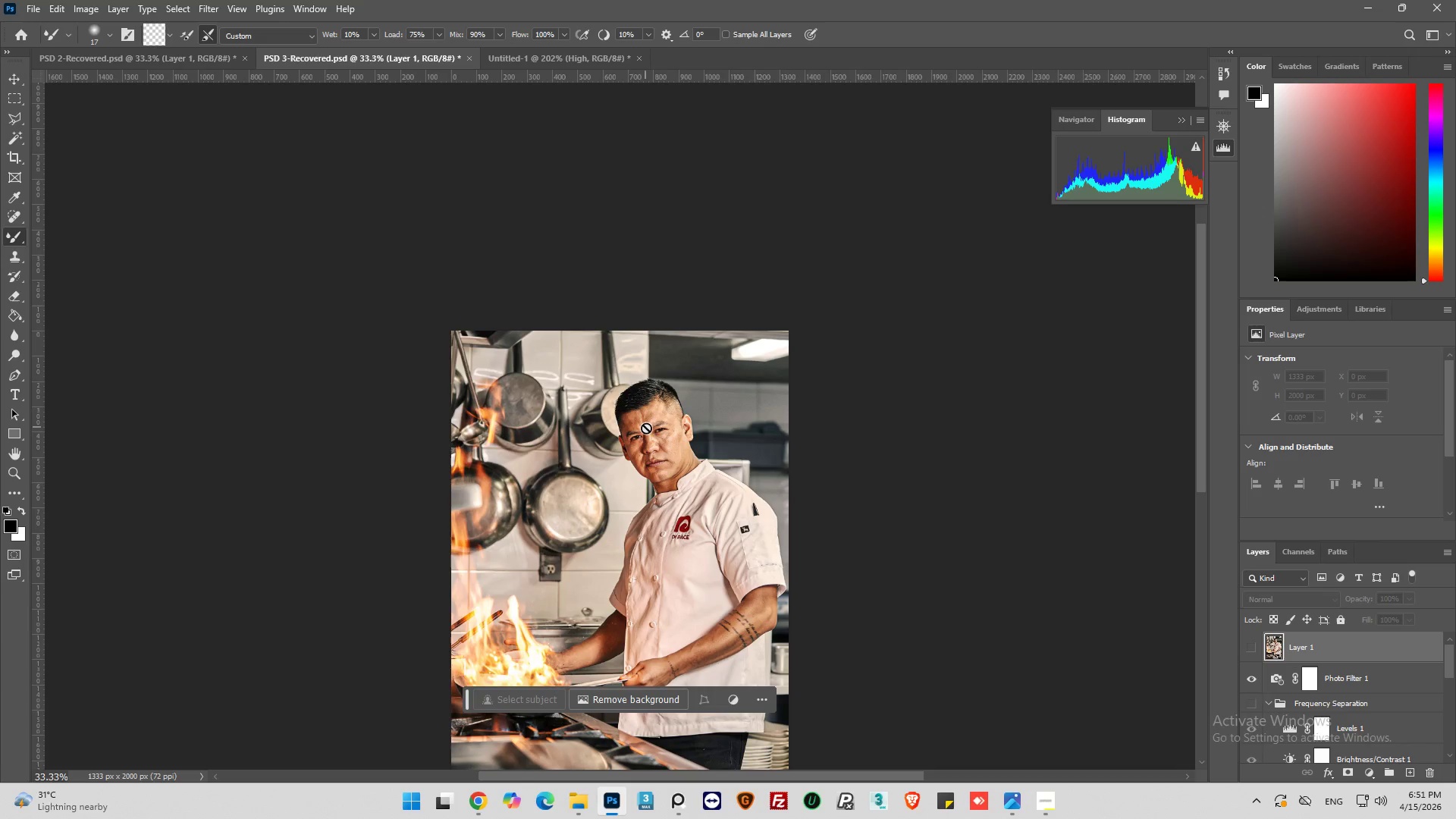 
hold_key(key=AltLeft, duration=1.2)
scroll: coordinate [666, 471], scroll_direction: up, amount: 18.0
 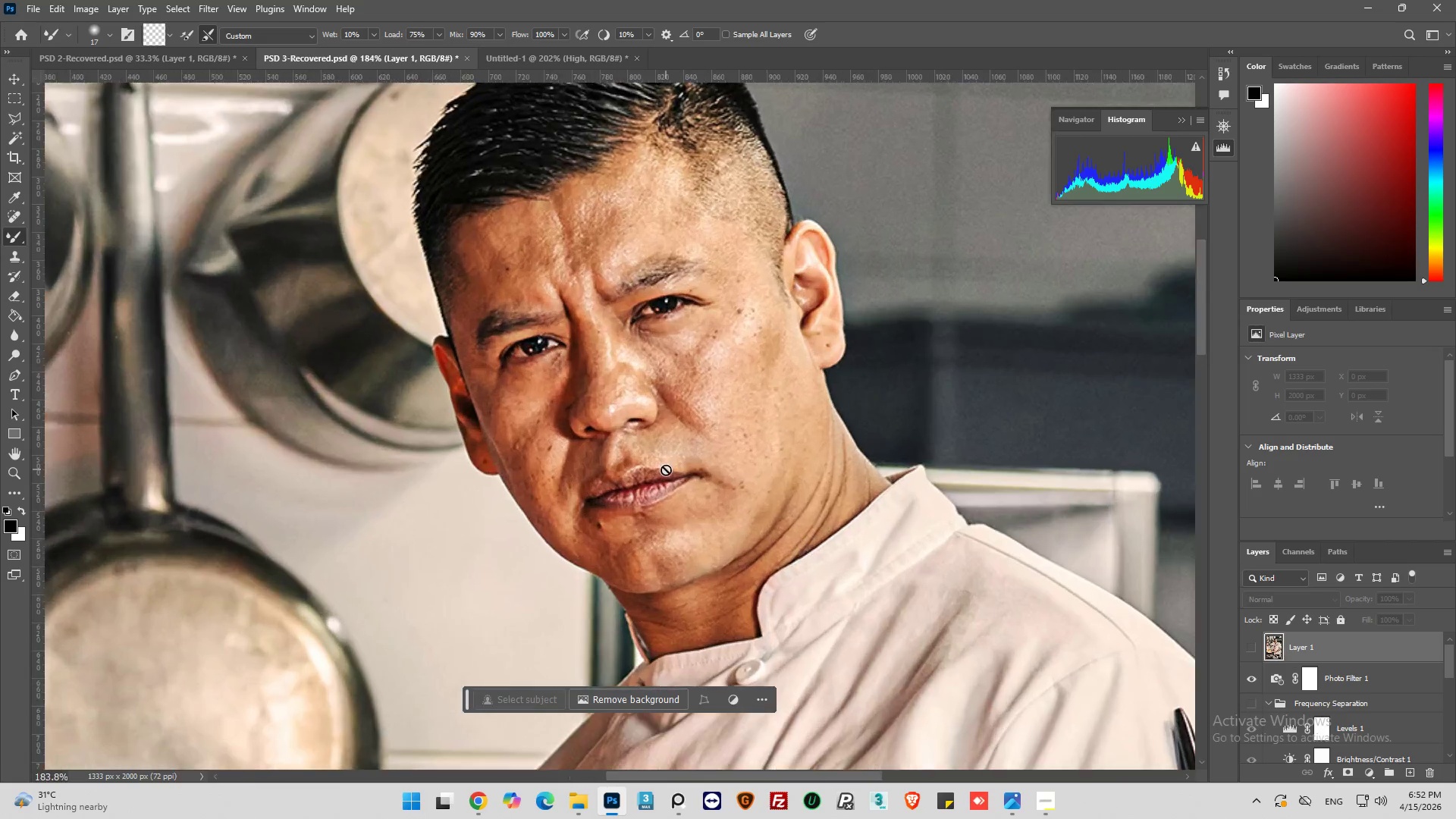 
left_click([1249, 707])
 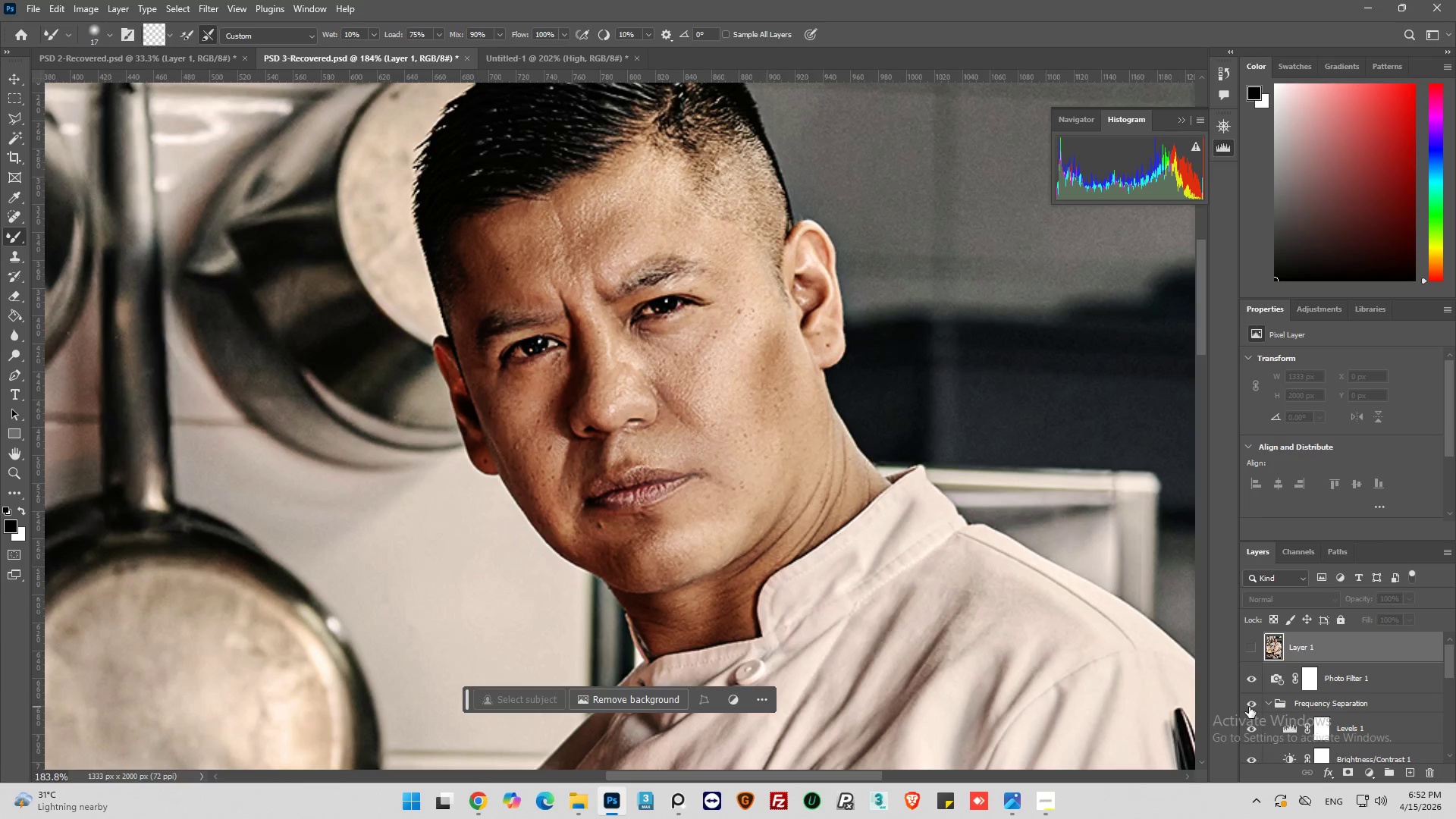 
left_click([1249, 707])
 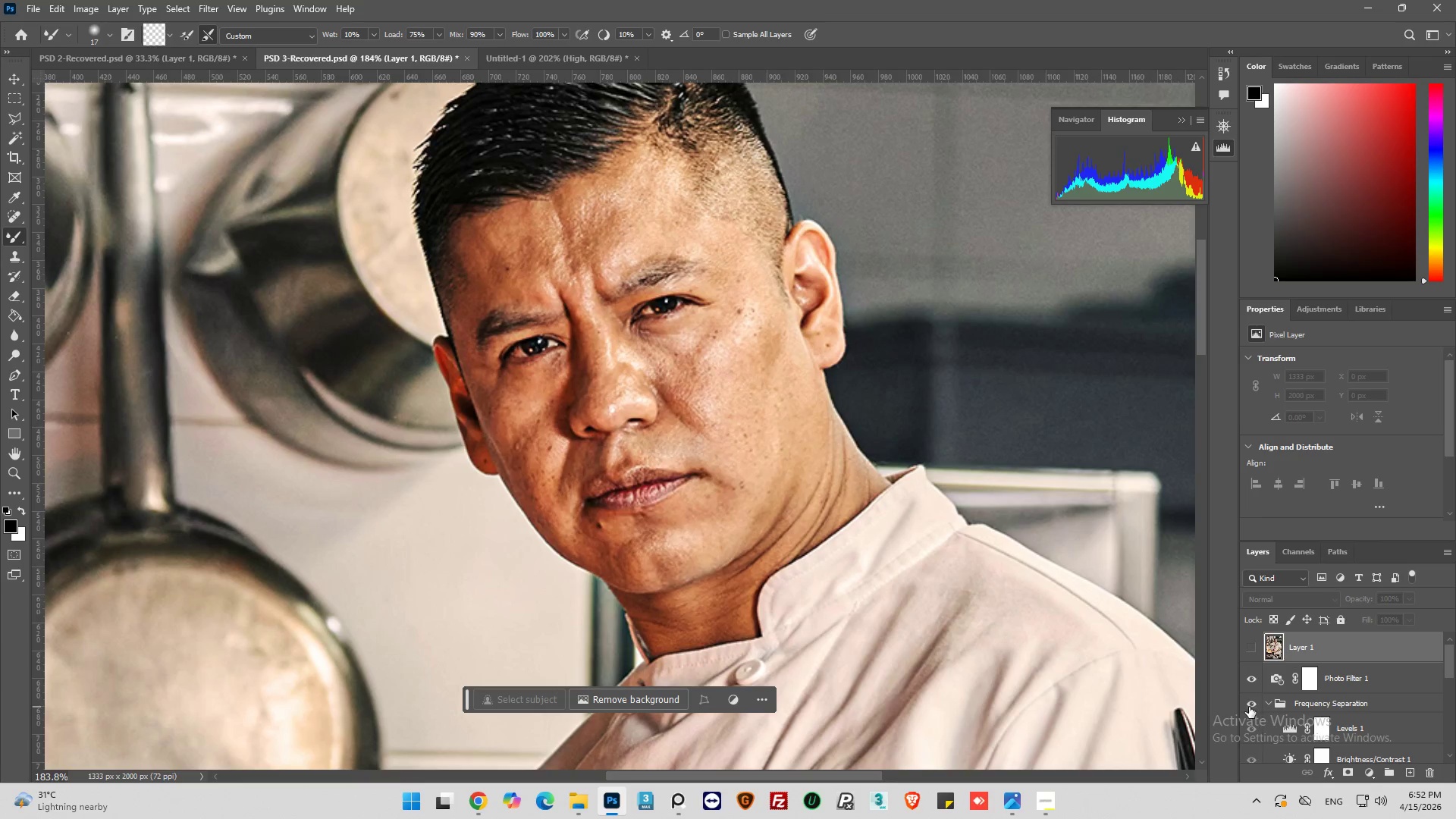 
left_click([1249, 707])
 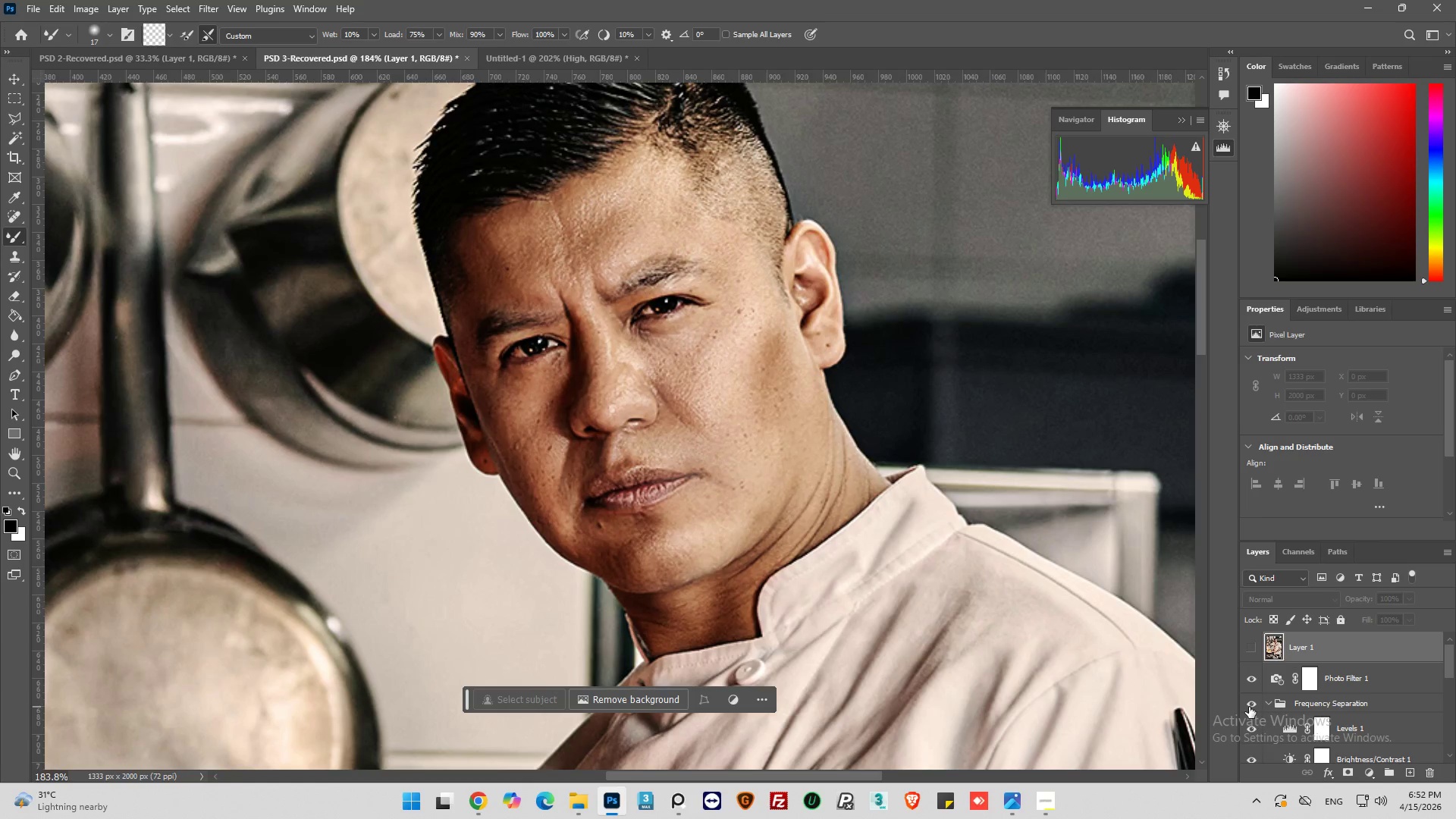 
left_click([1249, 707])
 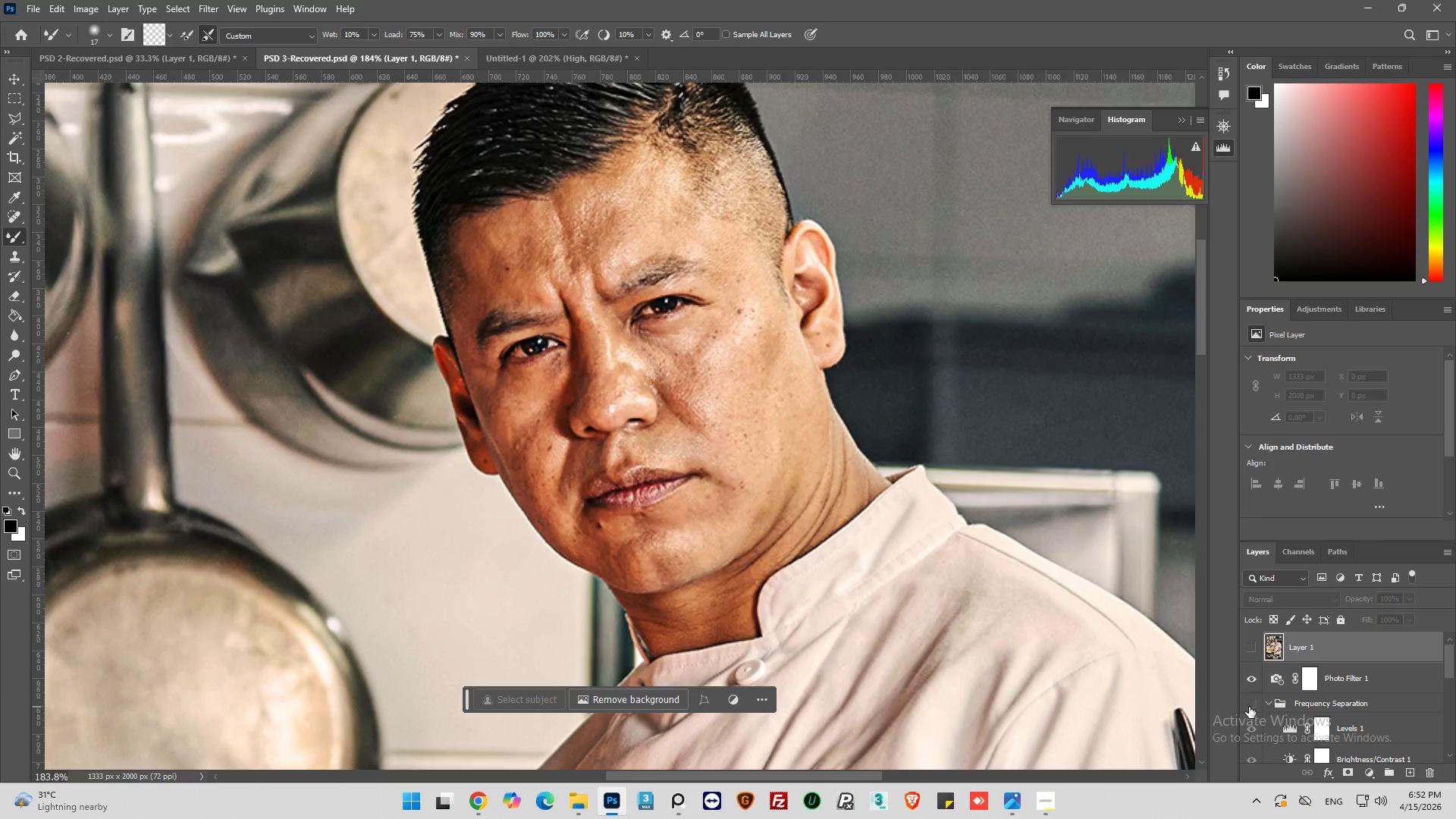 
left_click([1249, 707])
 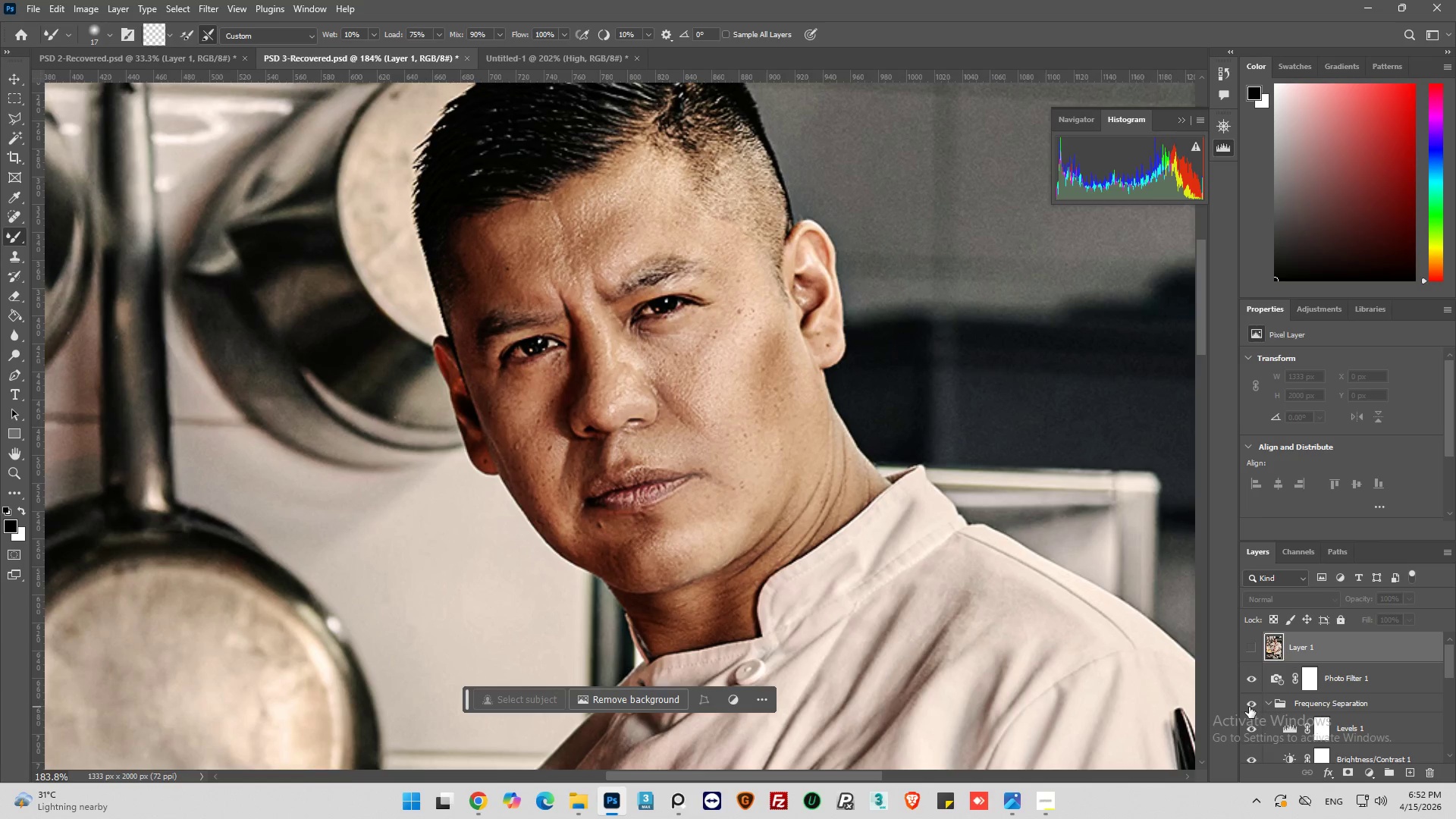 
left_click([1249, 707])
 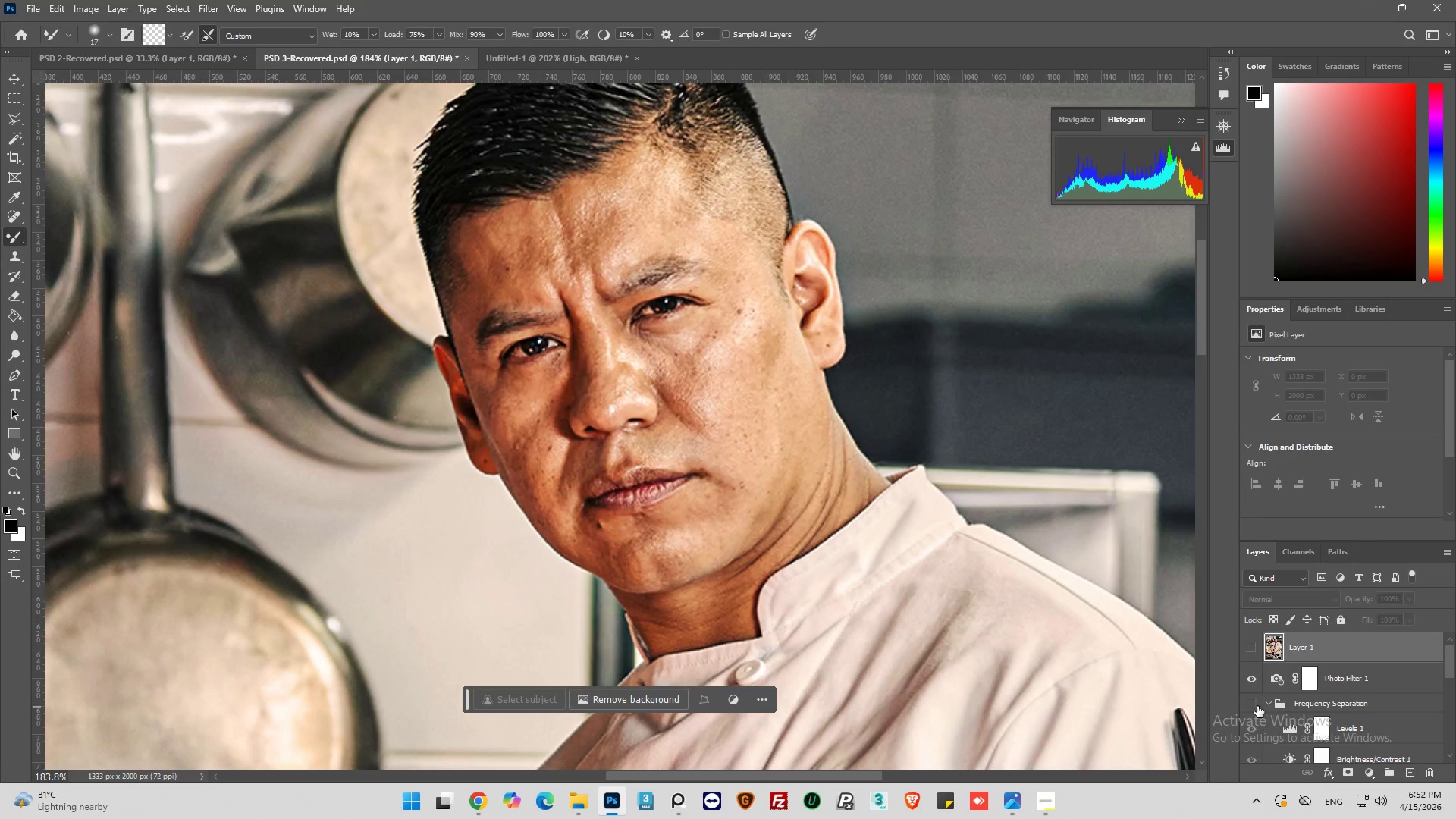 
left_click([1255, 707])
 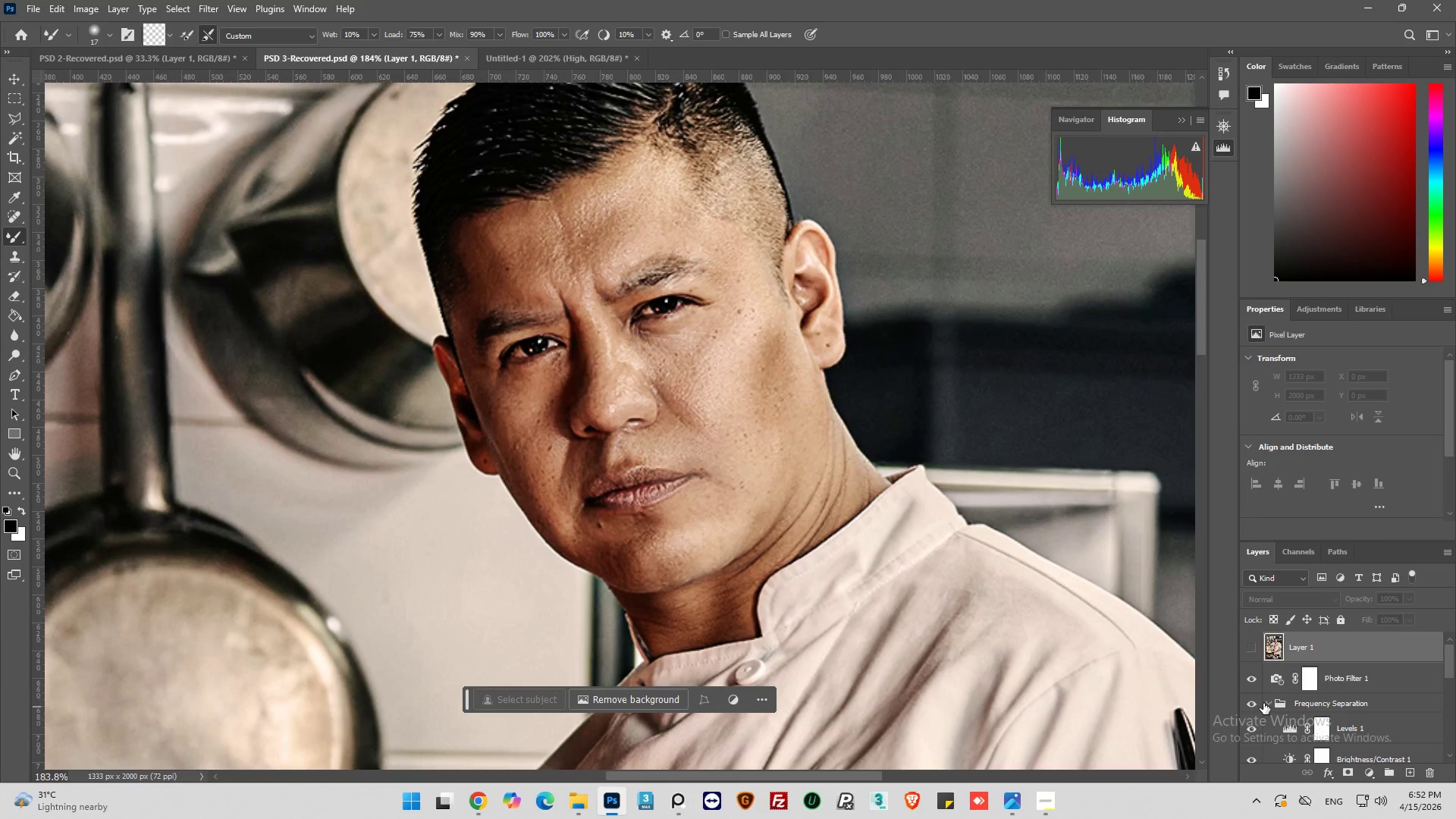 
scroll: coordinate [1263, 703], scroll_direction: none, amount: 0.0
 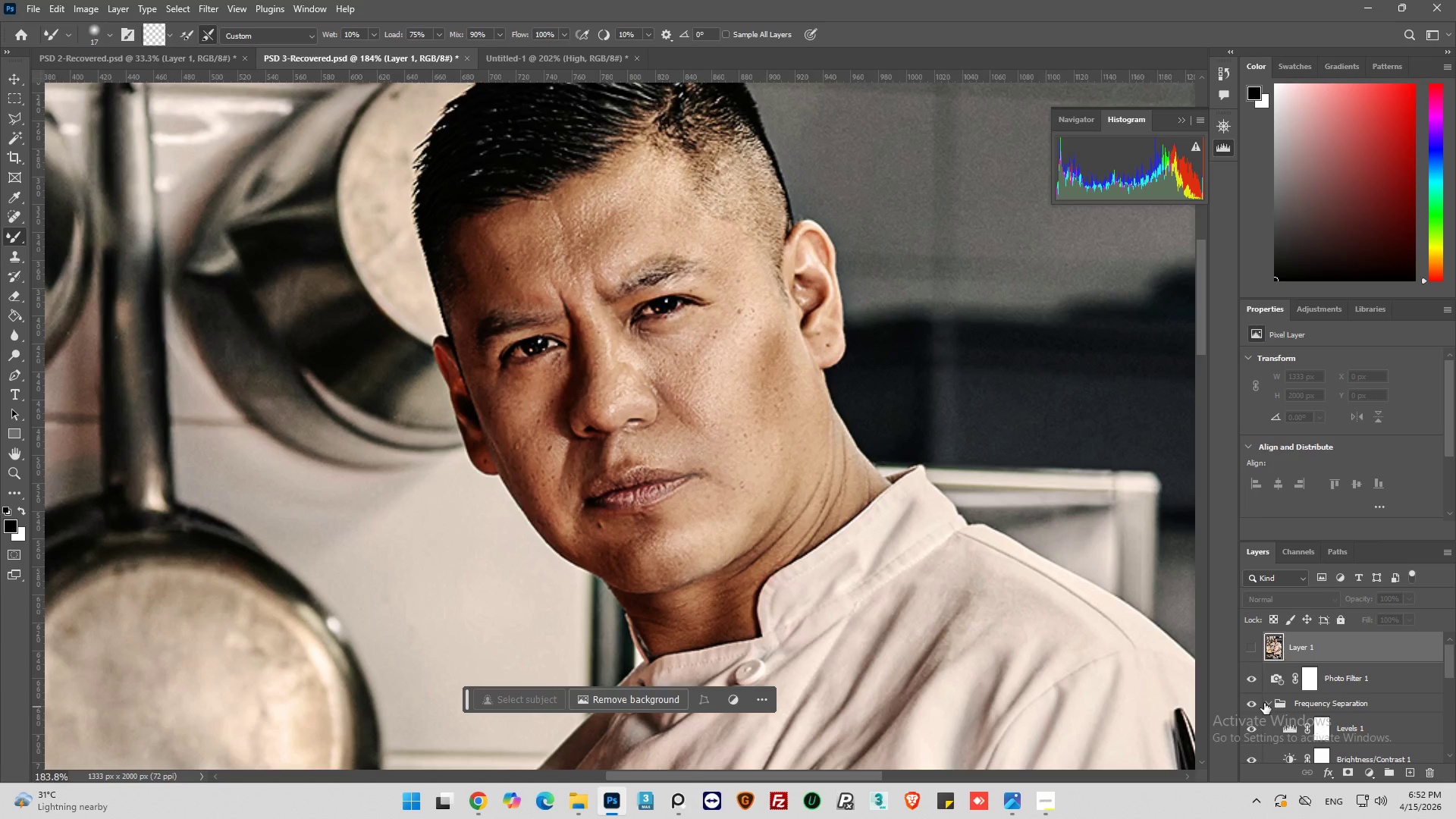 
left_click([1264, 703])
 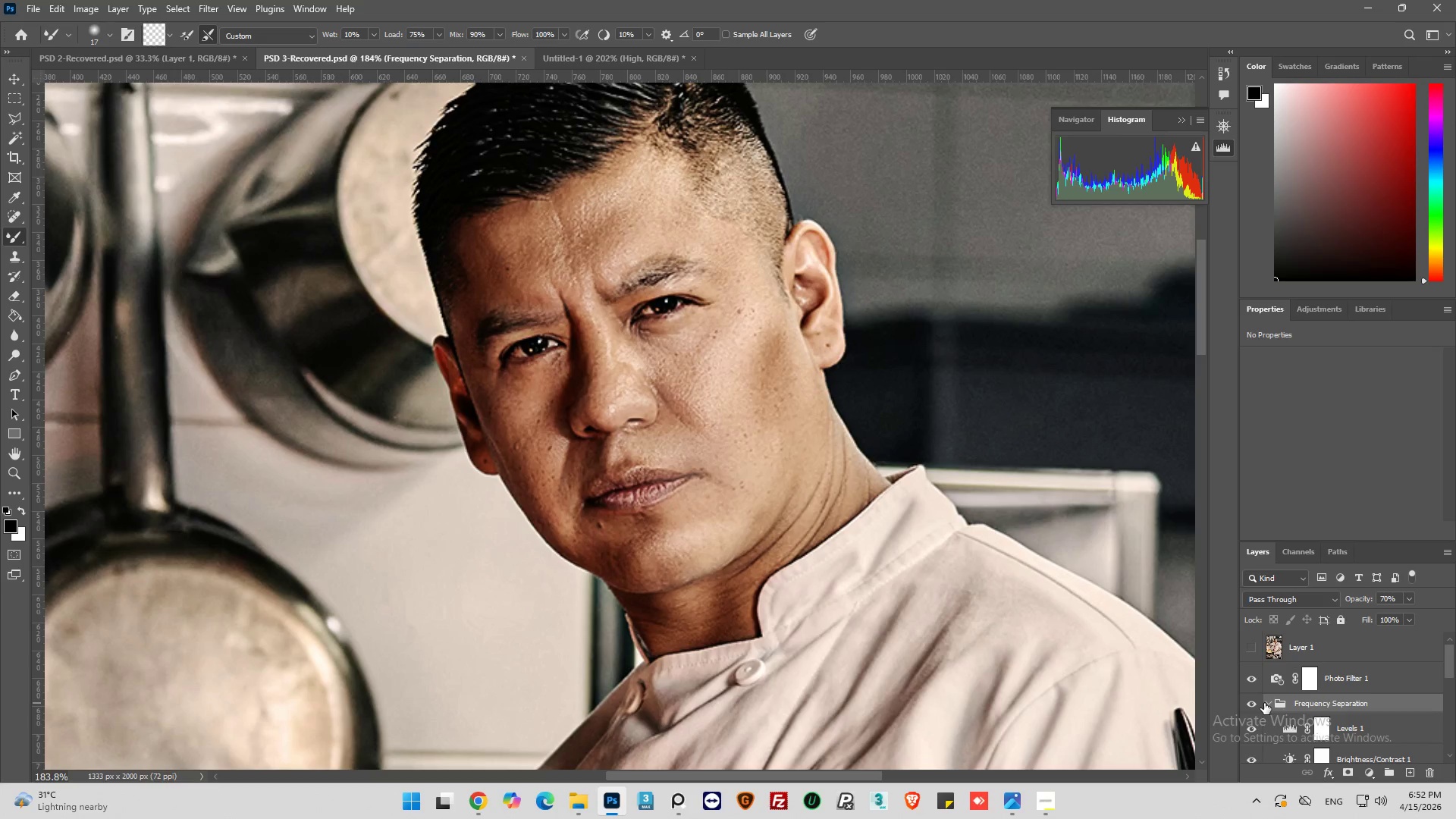 
left_click([1266, 704])
 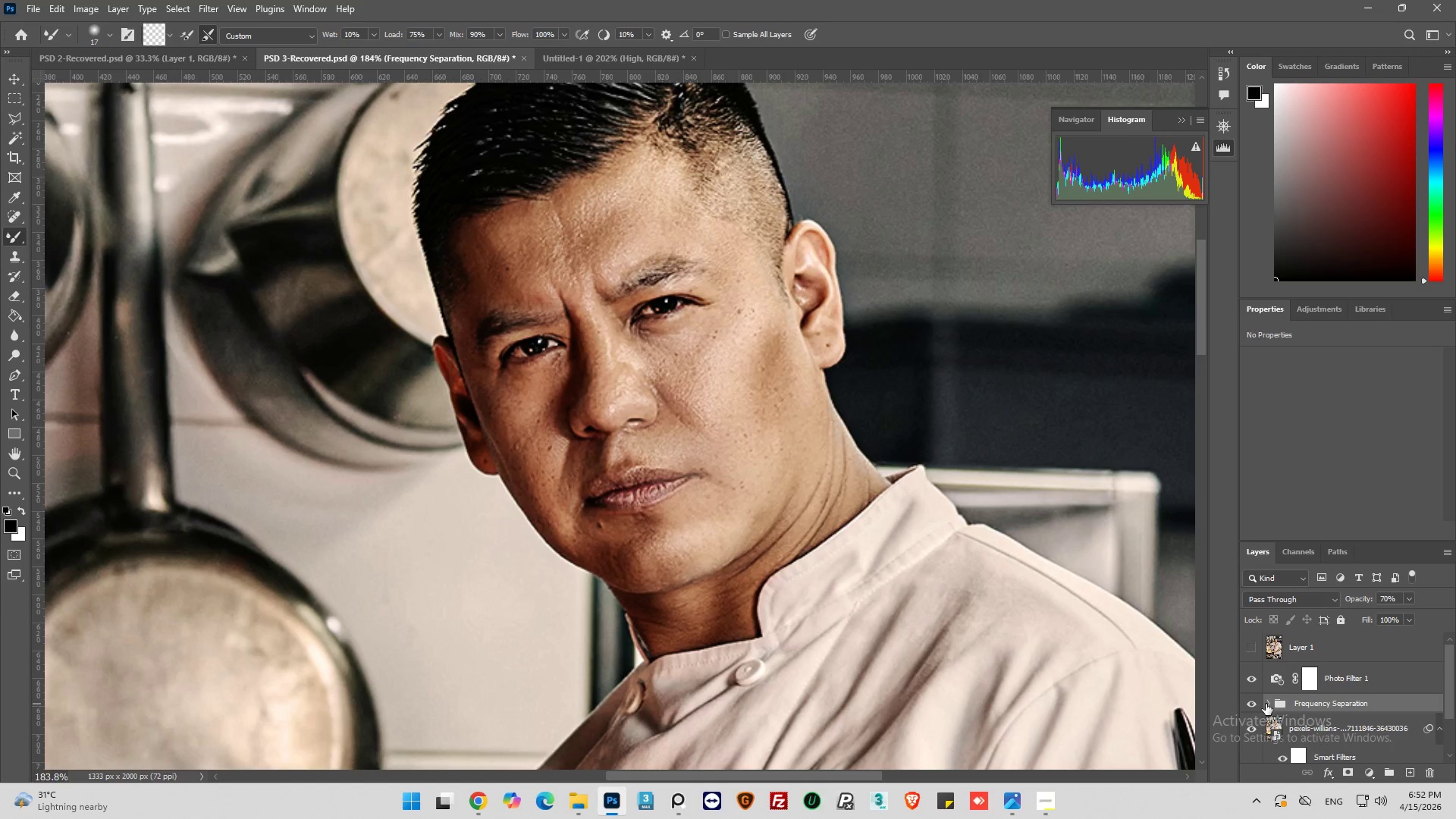 
left_click([1266, 704])
 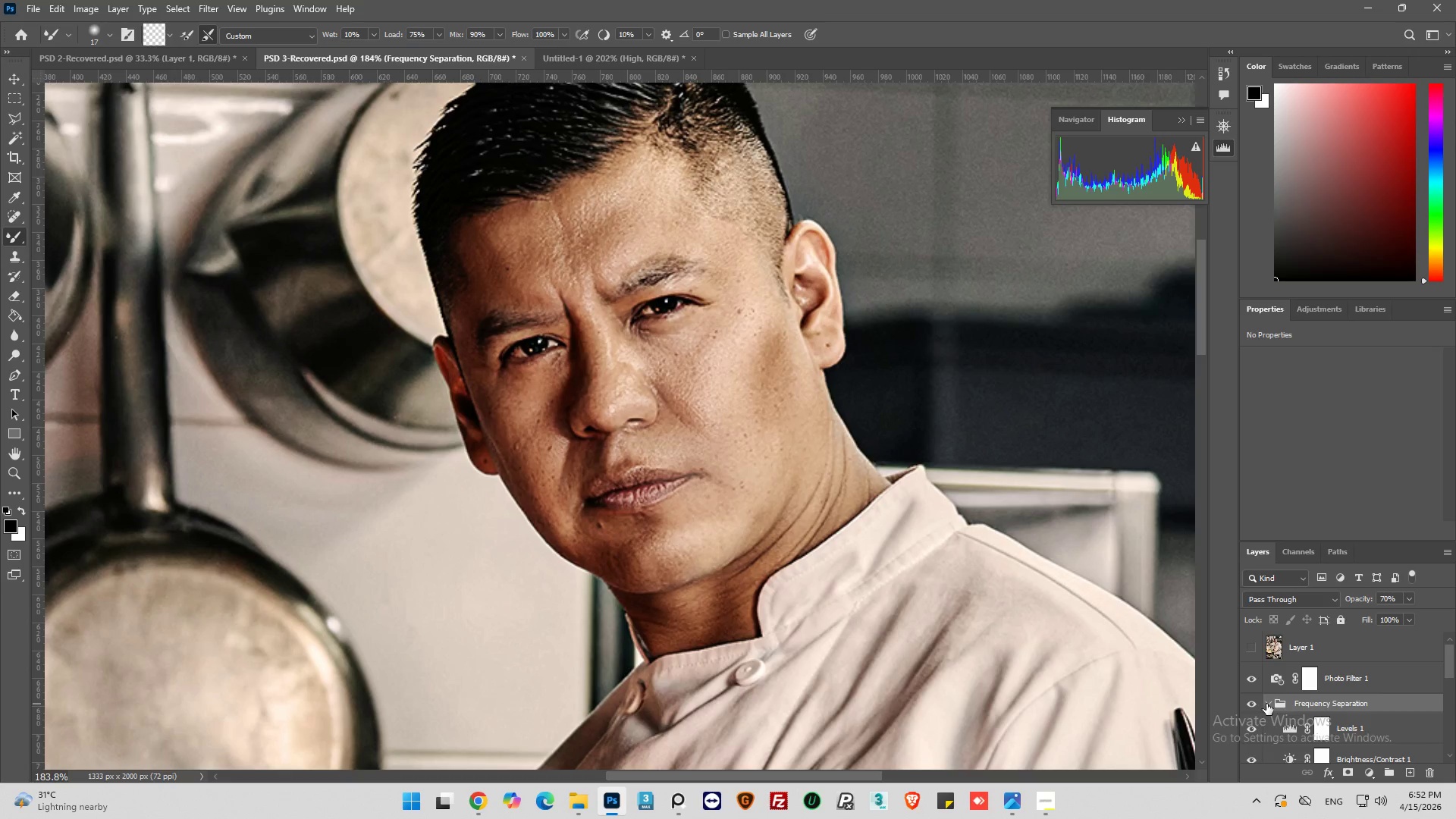 
scroll: coordinate [1272, 704], scroll_direction: down, amount: 6.0
 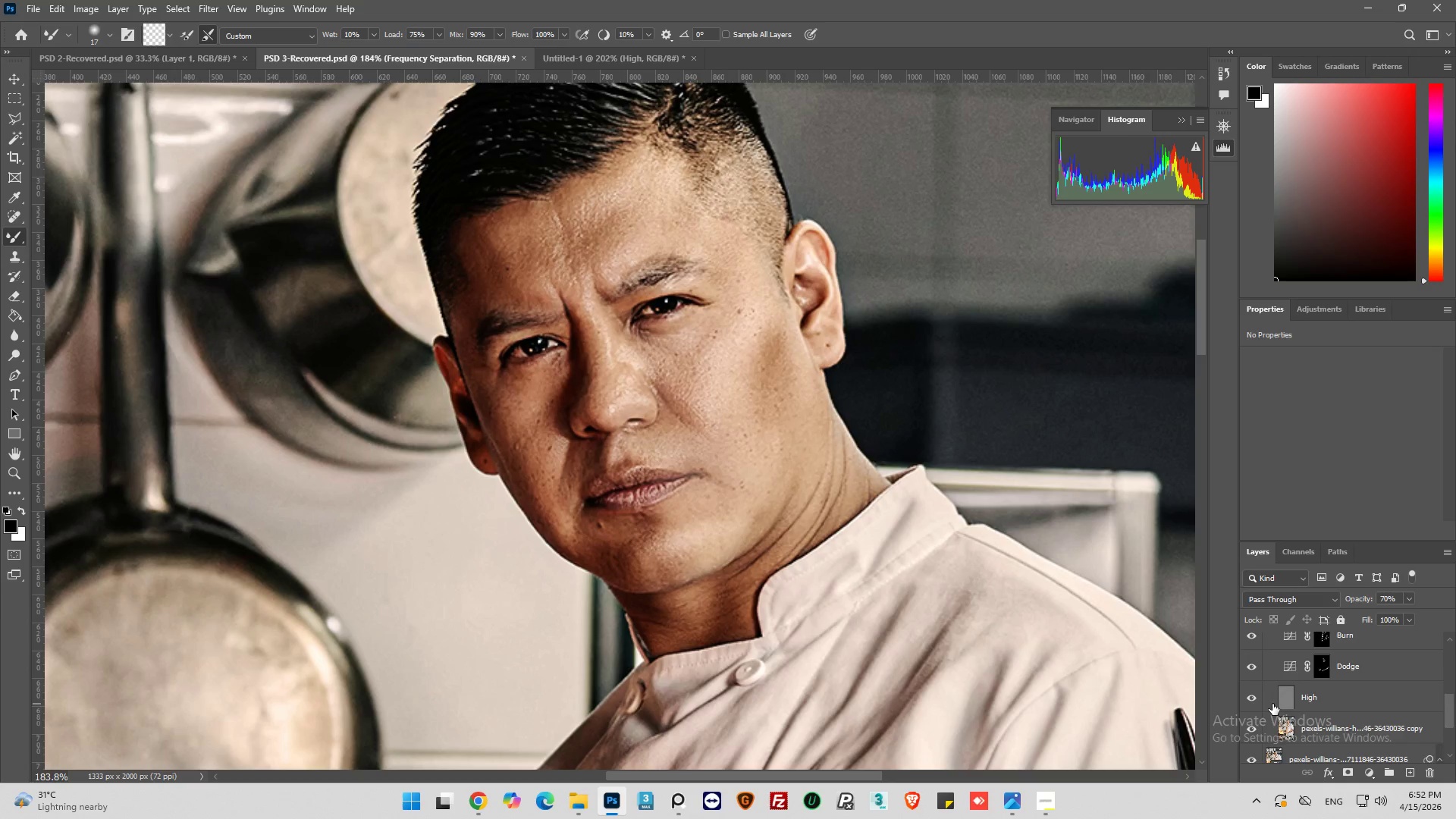 
scroll: coordinate [1272, 704], scroll_direction: none, amount: 0.0
 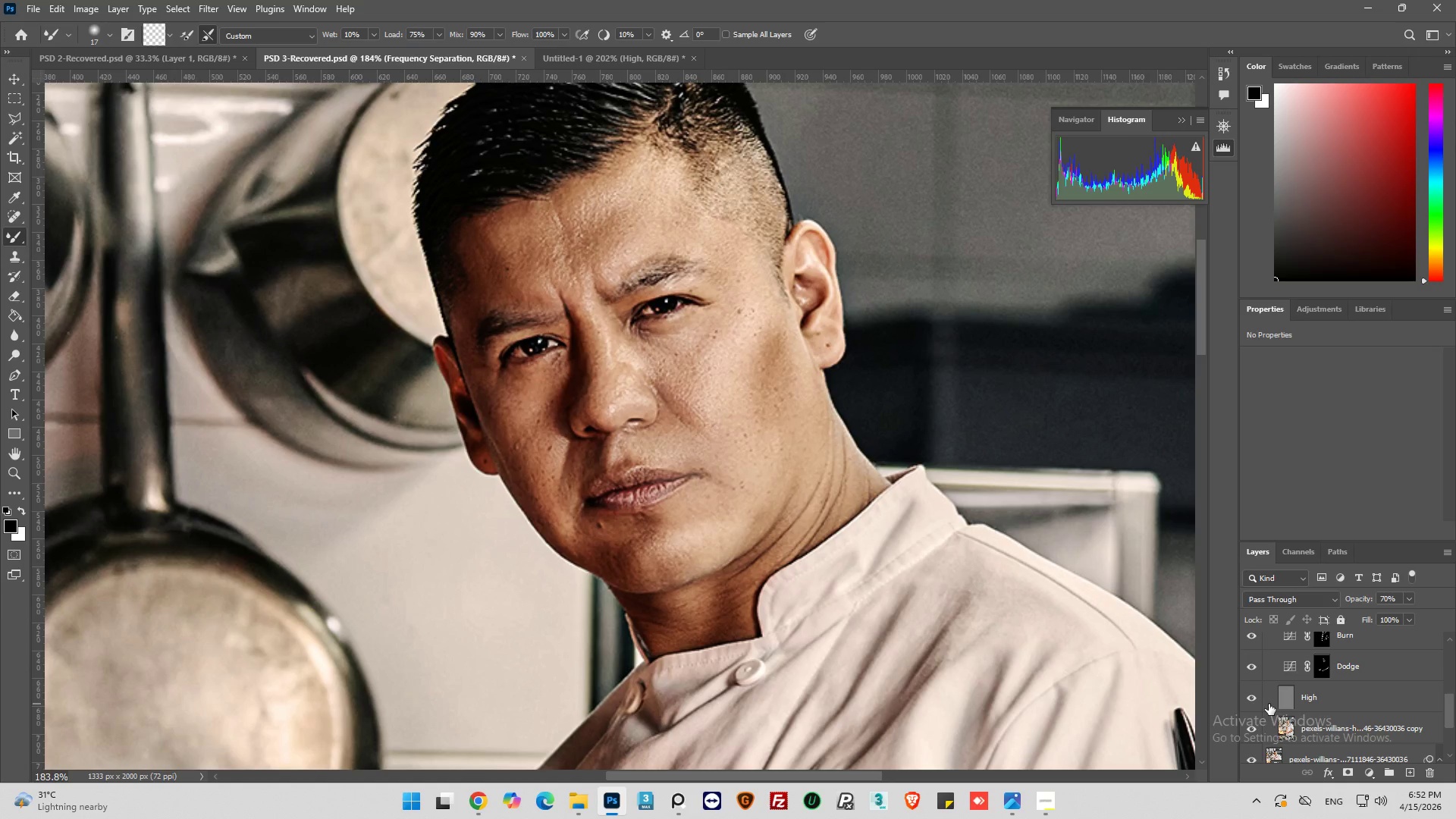 
scroll: coordinate [1269, 704], scroll_direction: up, amount: 5.0
 